 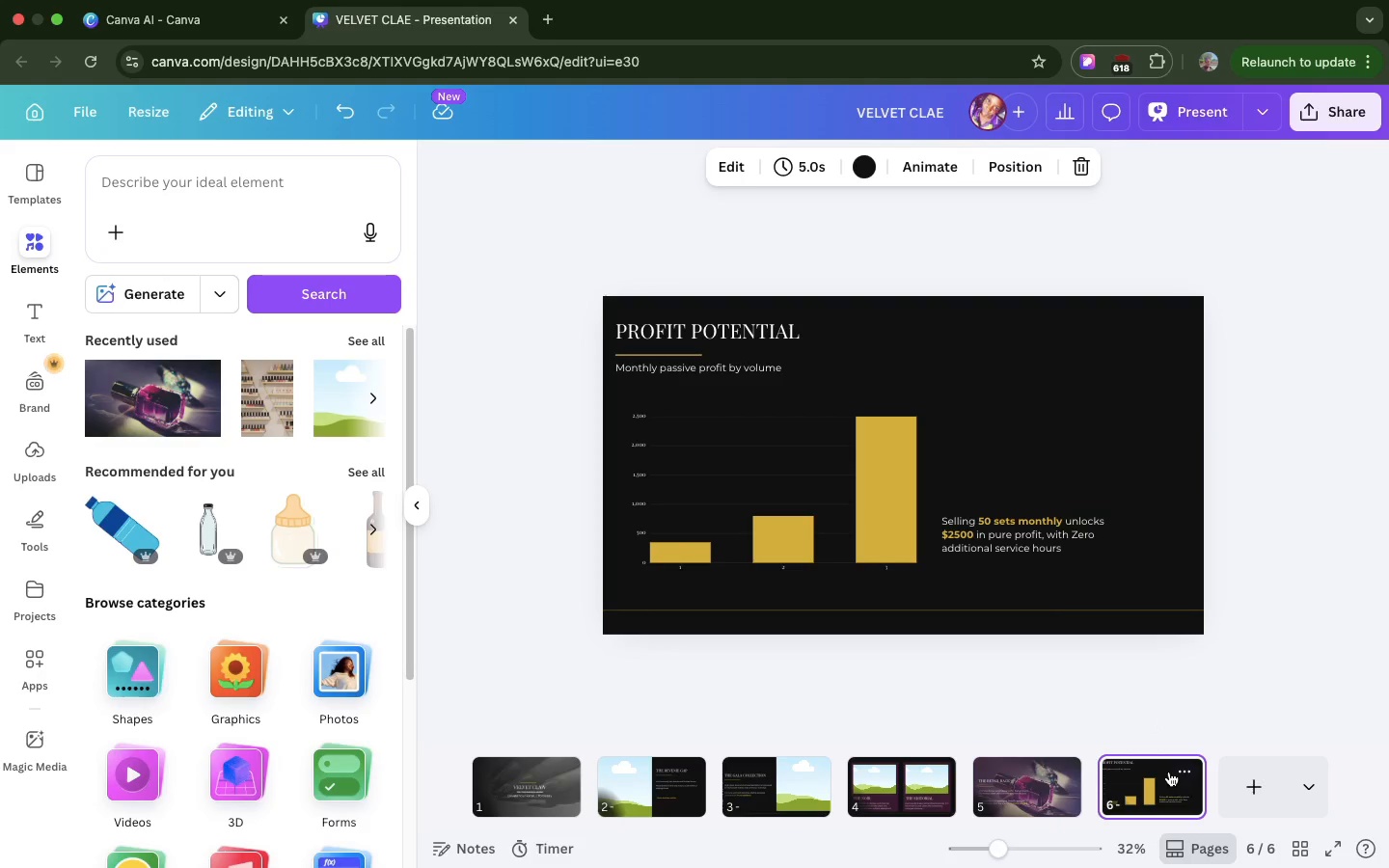 
left_click([1190, 767])
 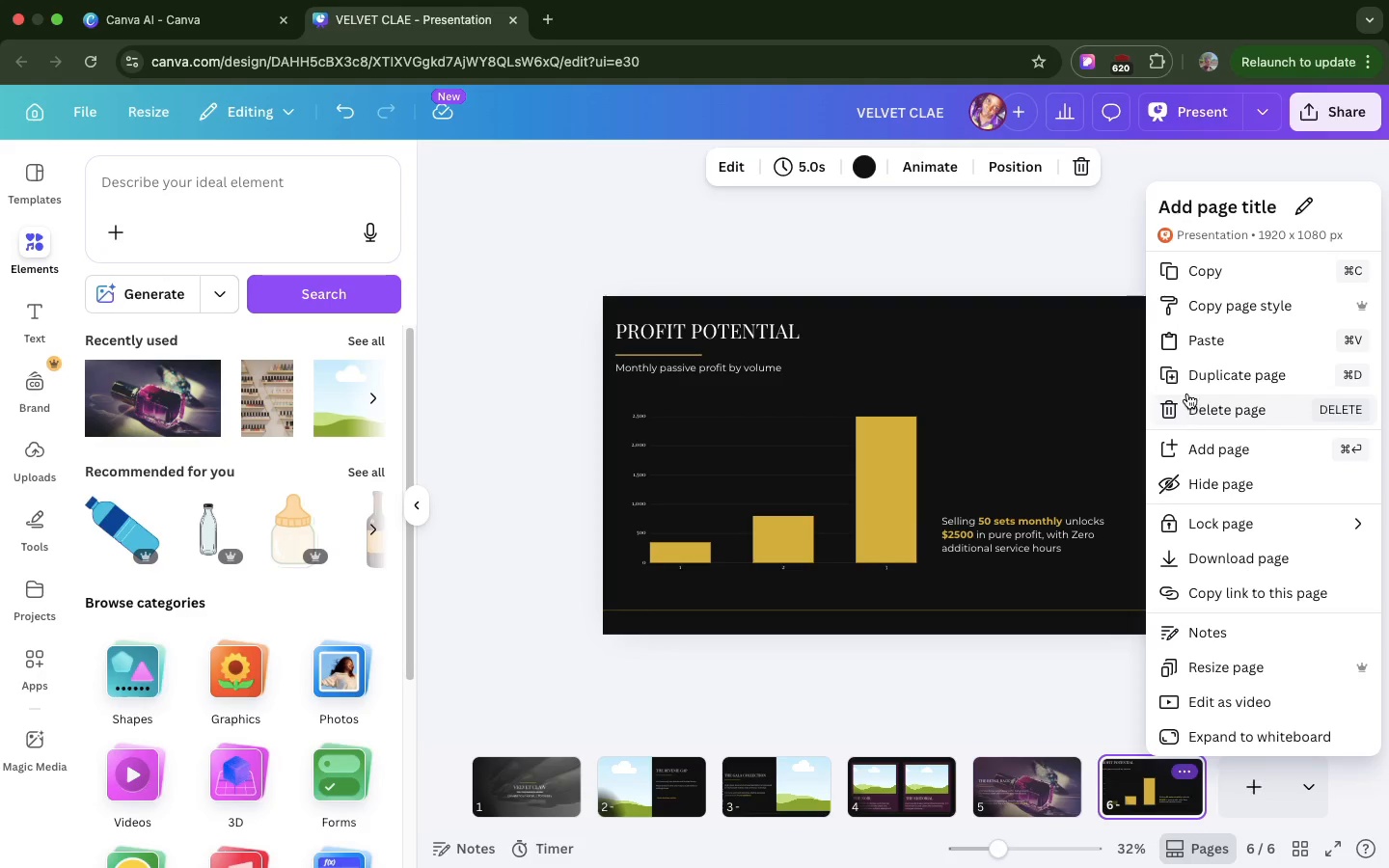 
left_click([1185, 374])
 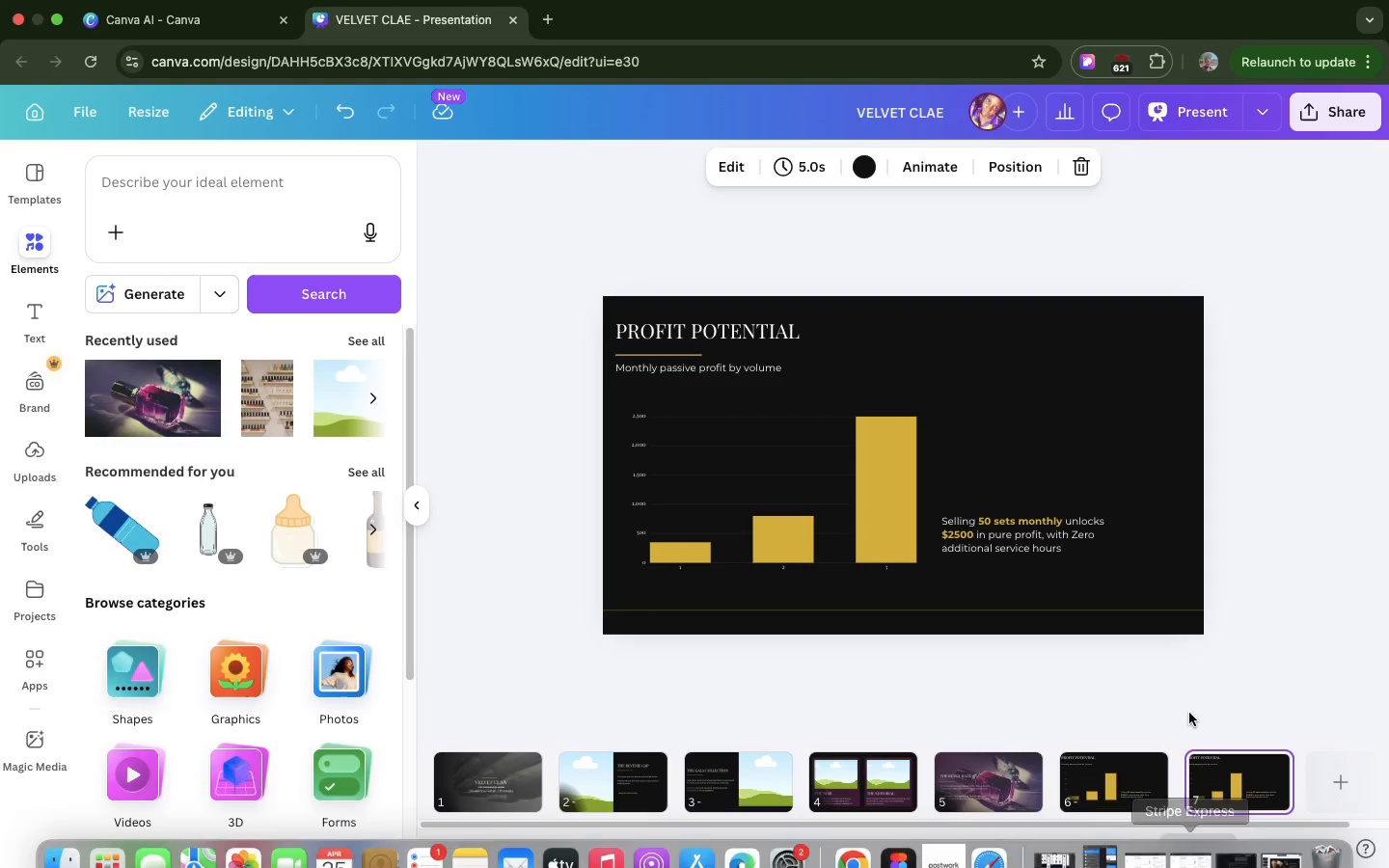 
wait(6.36)
 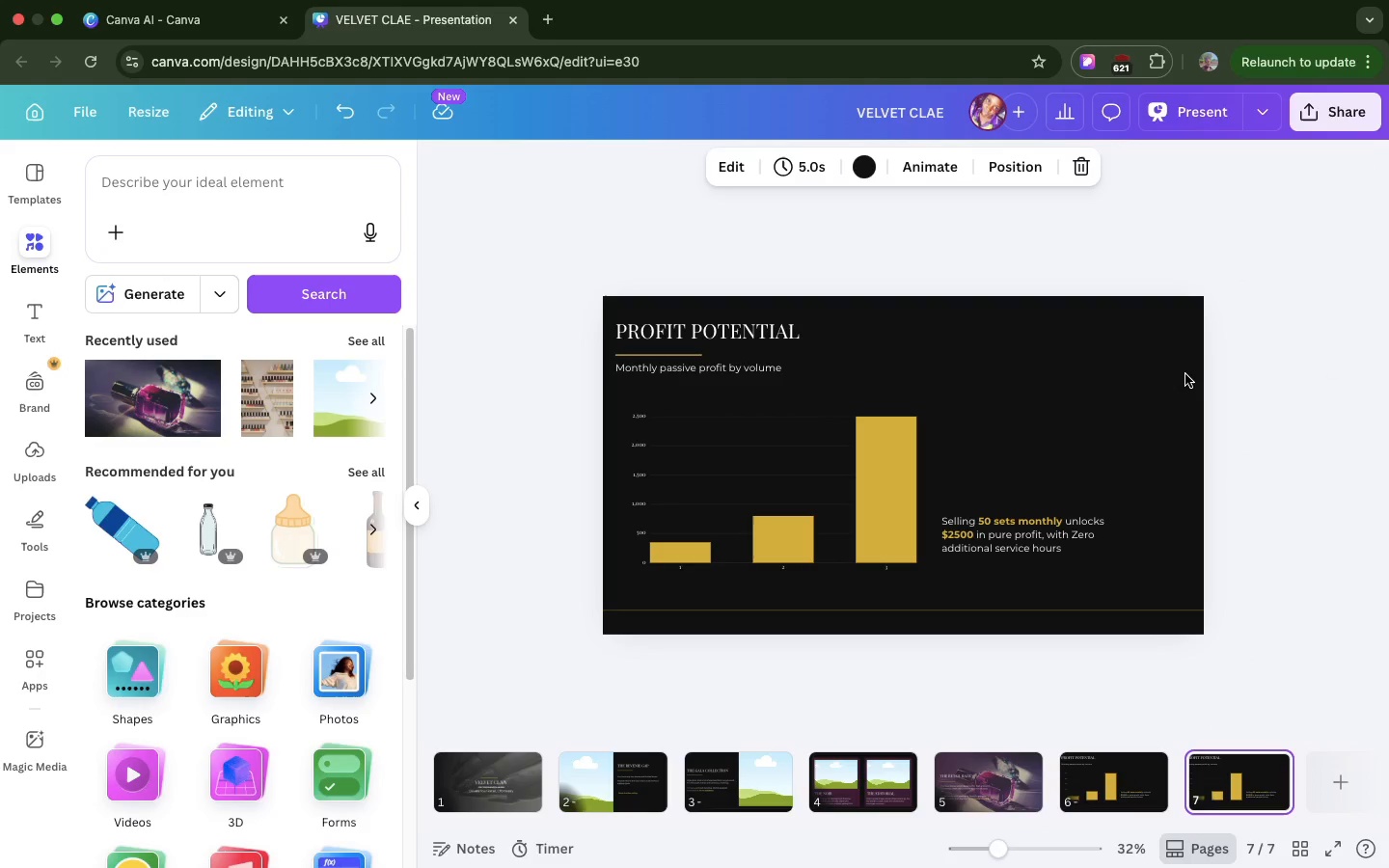 
double_click([788, 339])
 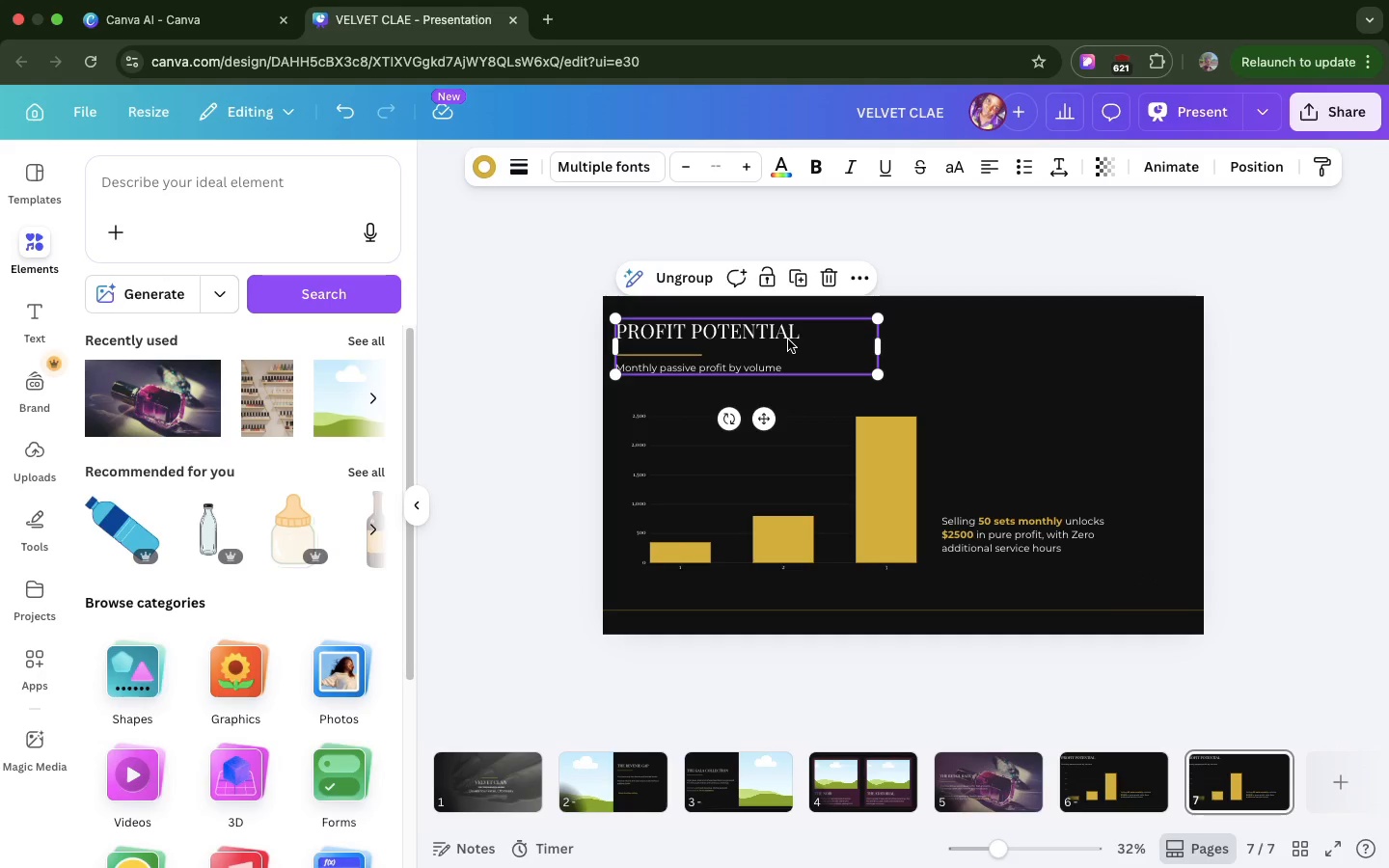 
triple_click([788, 339])
 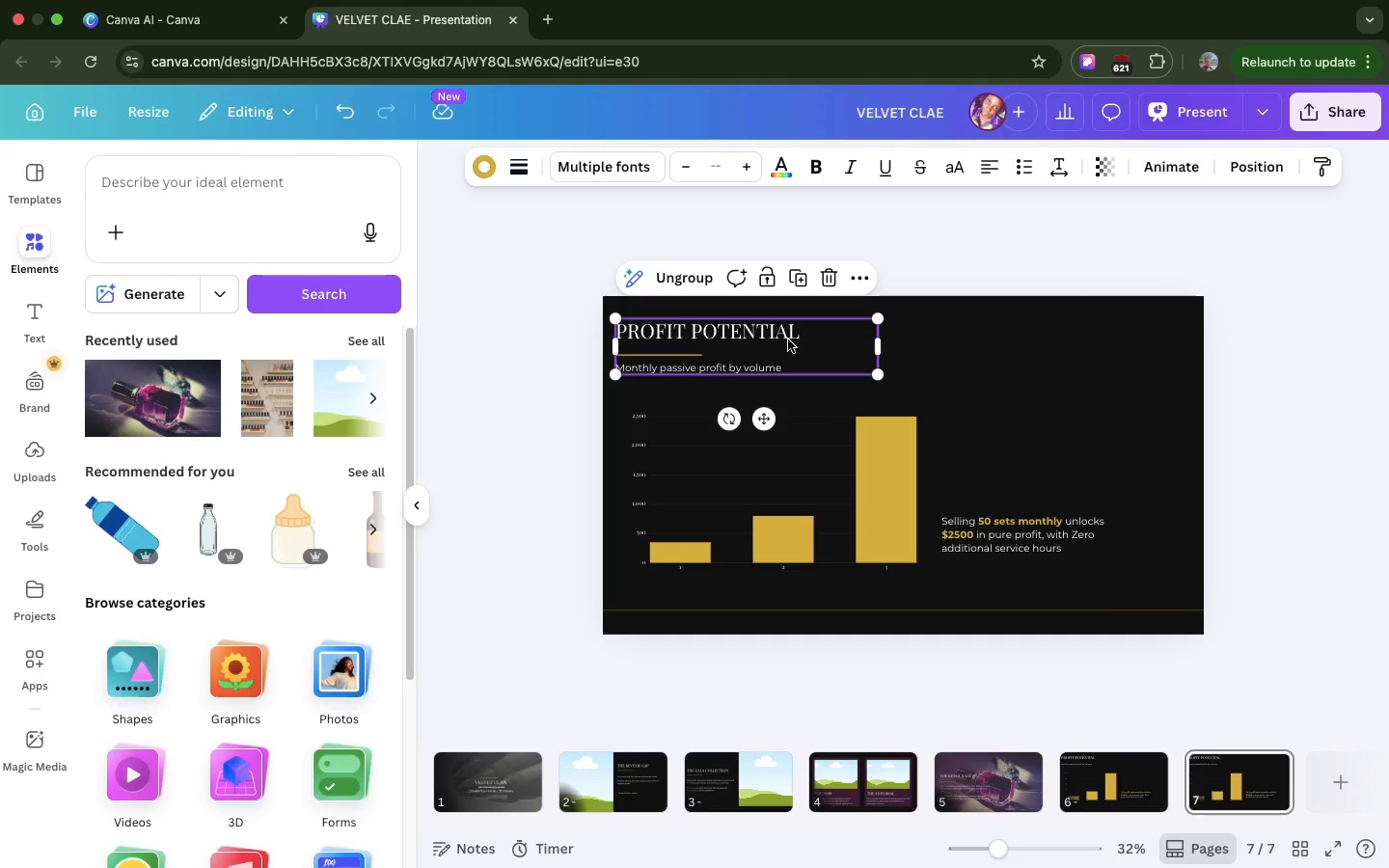 
triple_click([788, 339])
 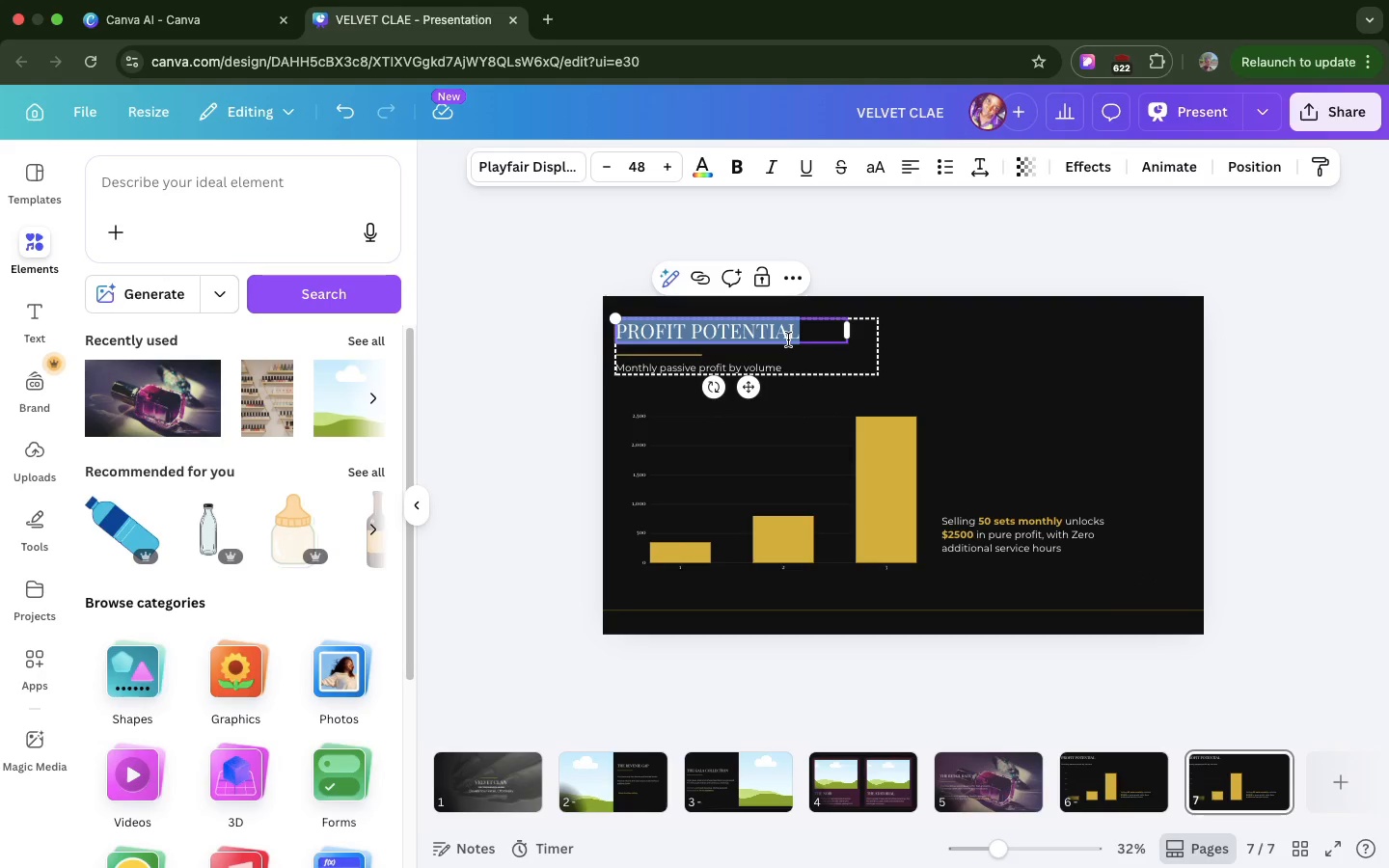 
type(THE PARTNERSHIP)
 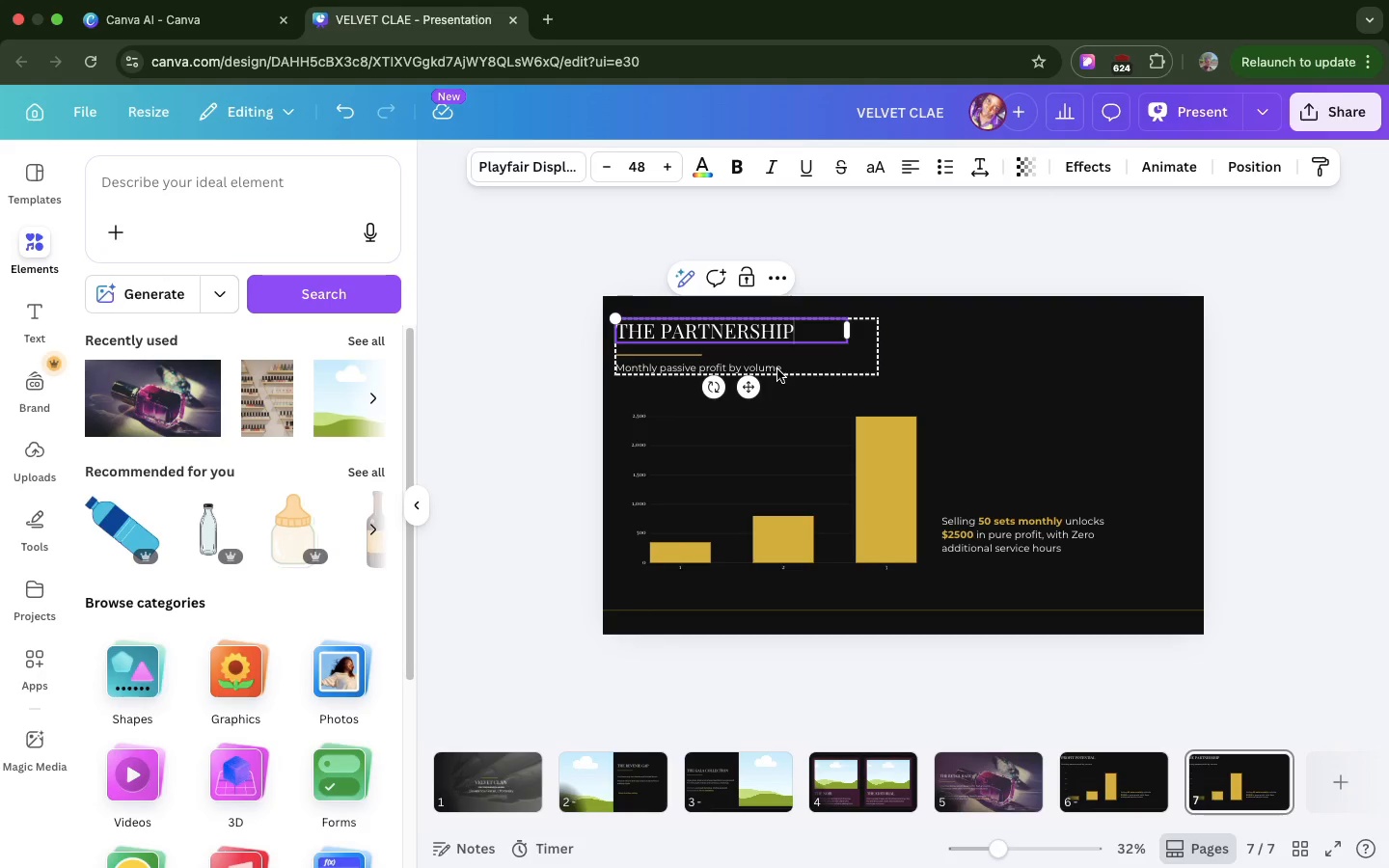 
left_click([820, 347])
 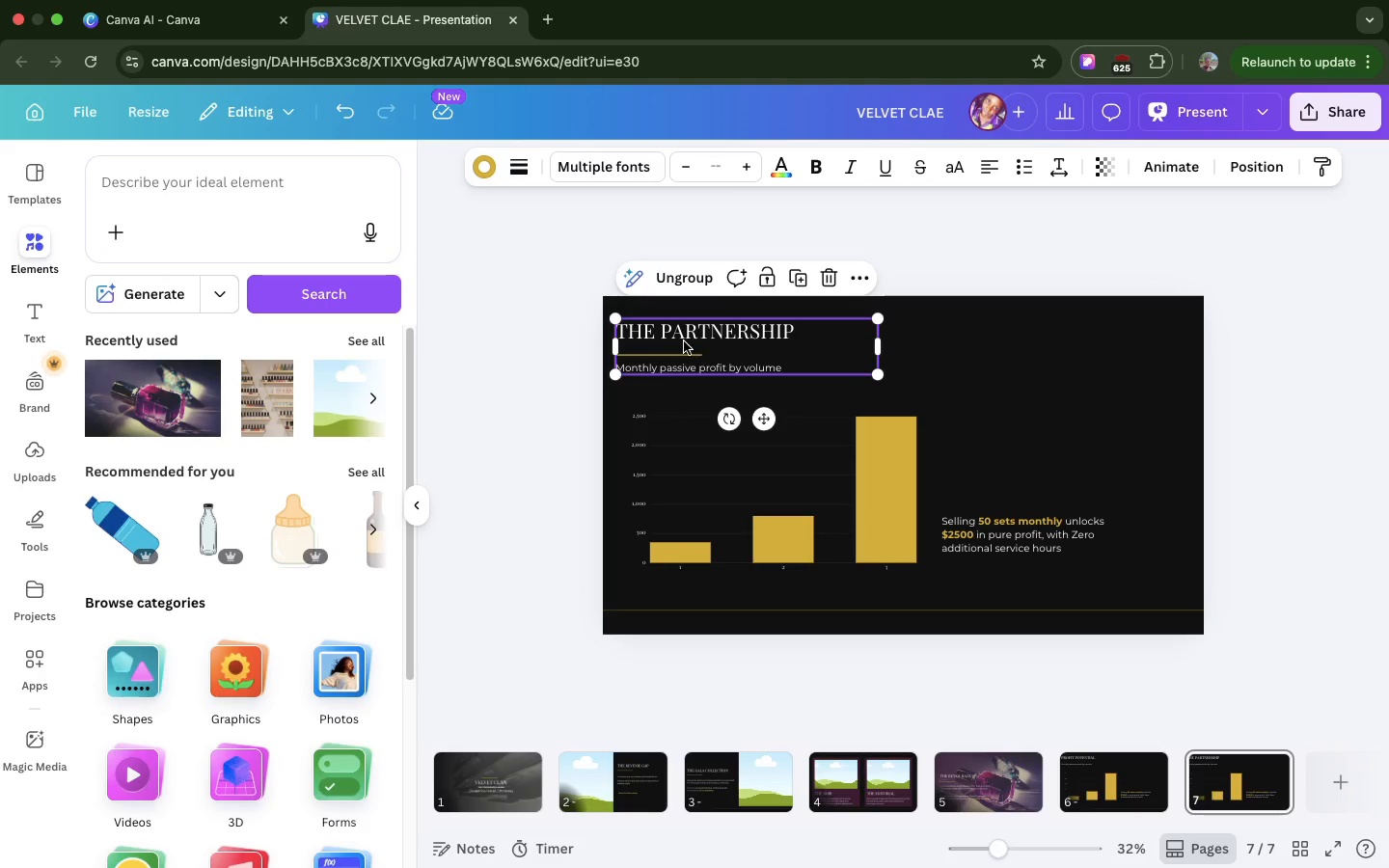 
double_click([686, 359])
 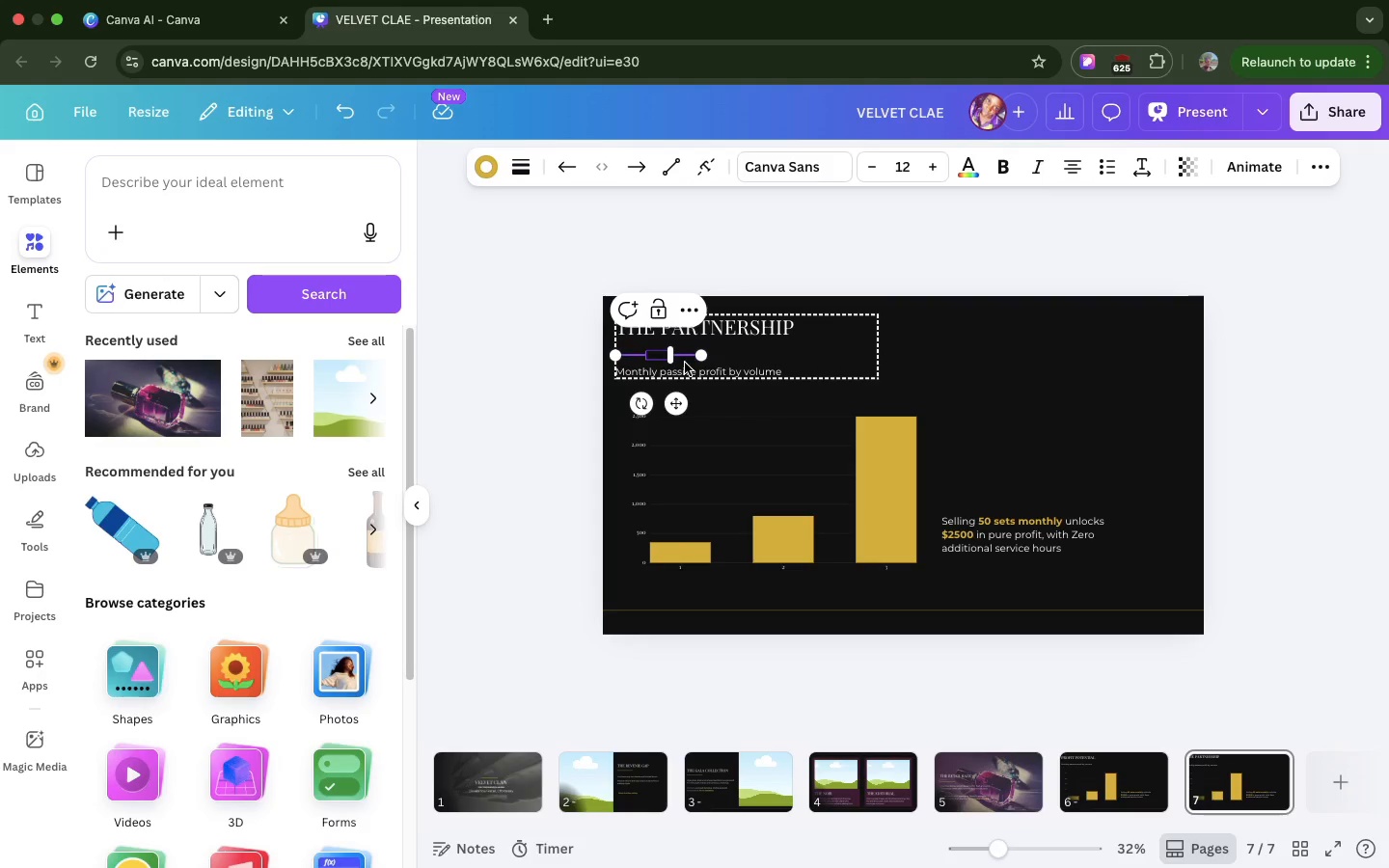 
double_click([685, 362])
 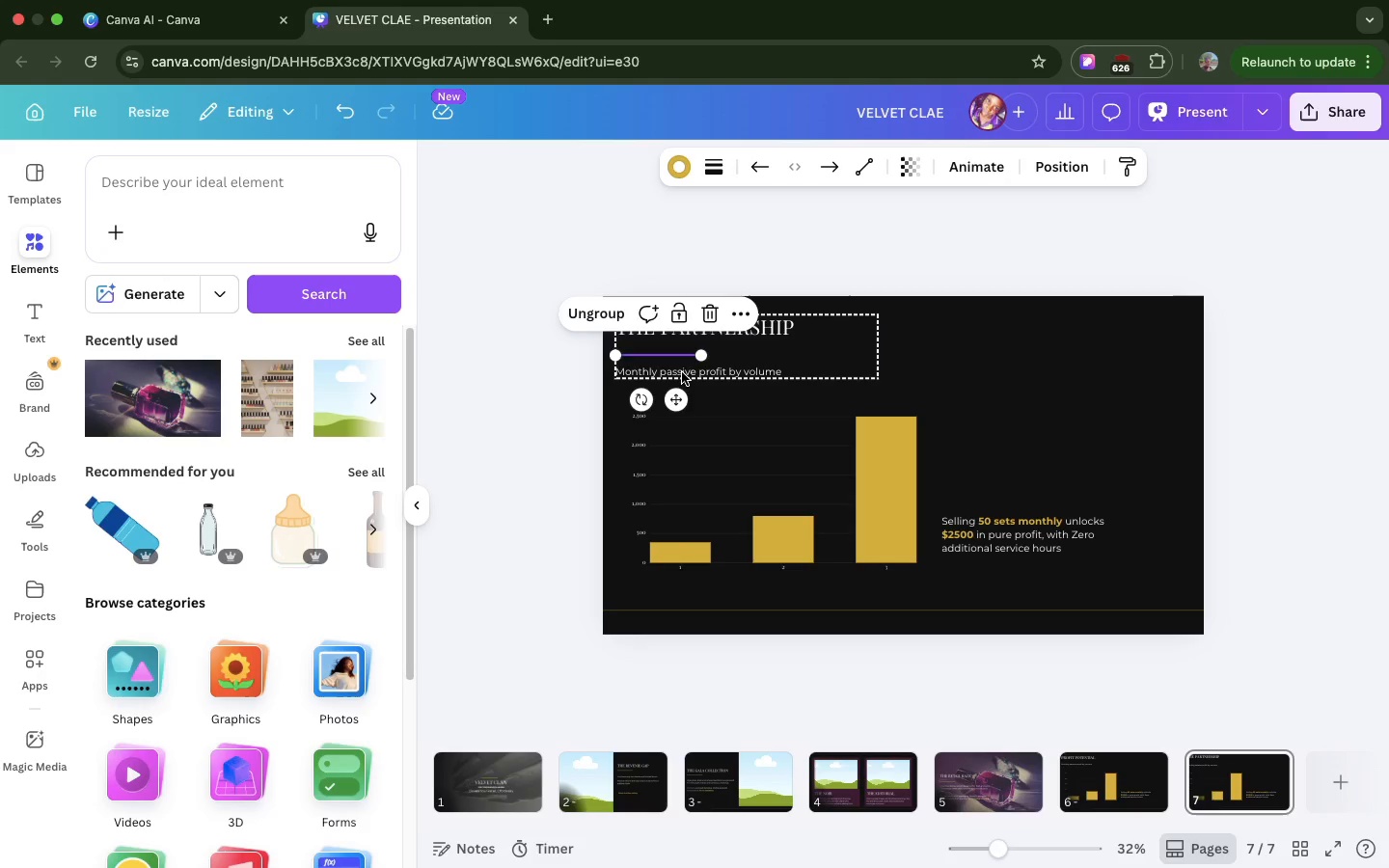 
double_click([682, 372])
 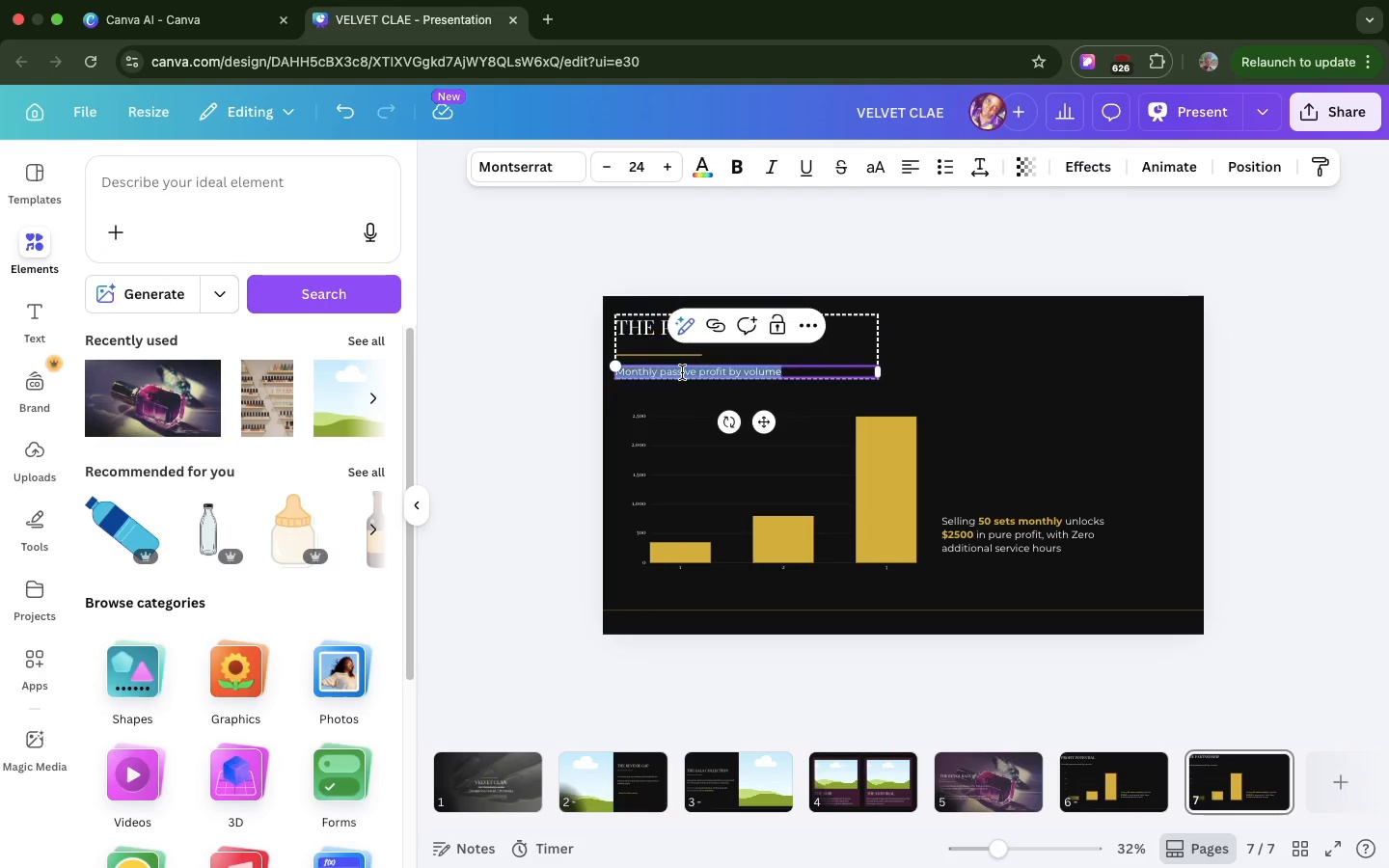 
triple_click([682, 372])
 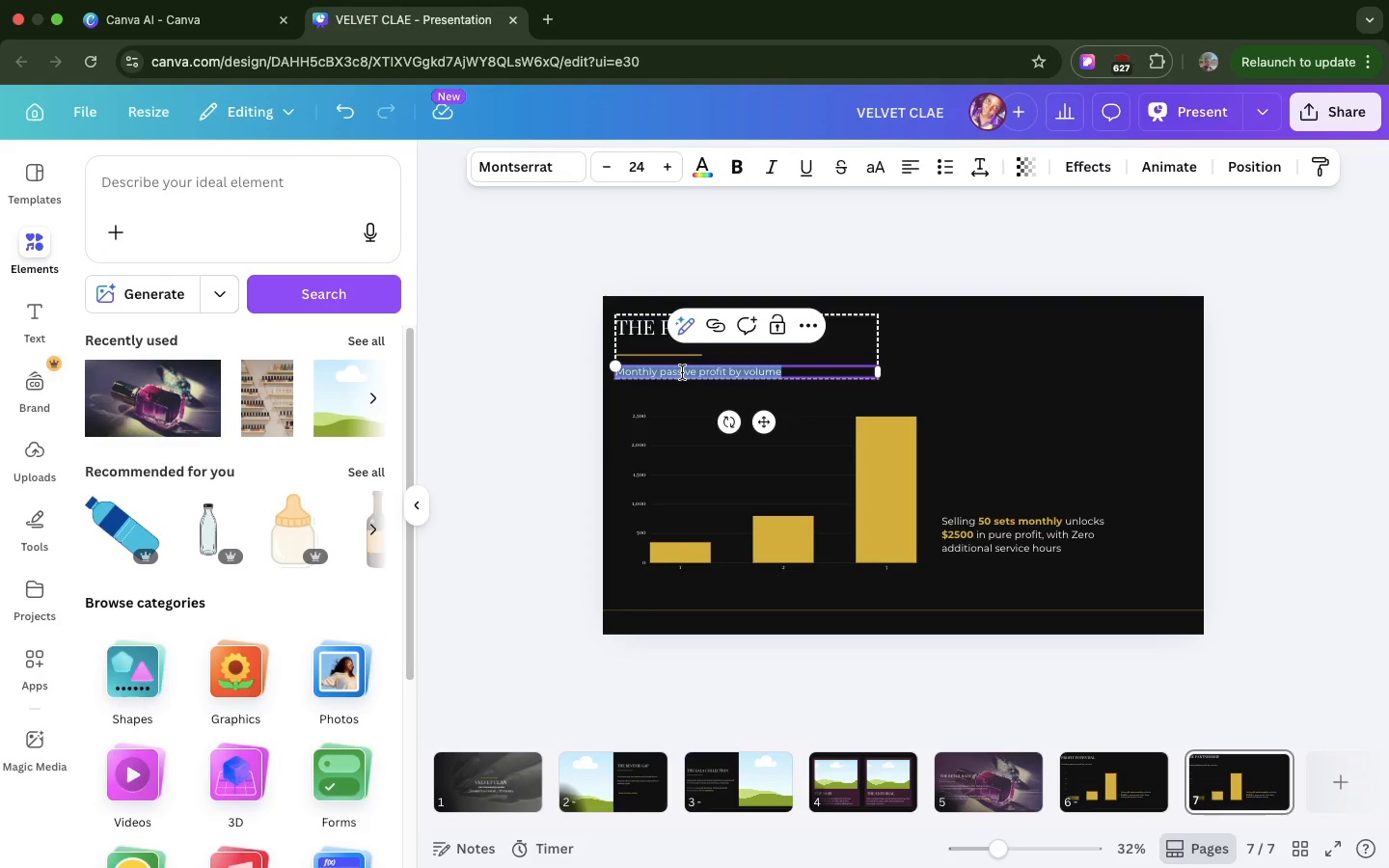 
type(New )
key(Backspace)
type( collections every month. We handle the inventory)
 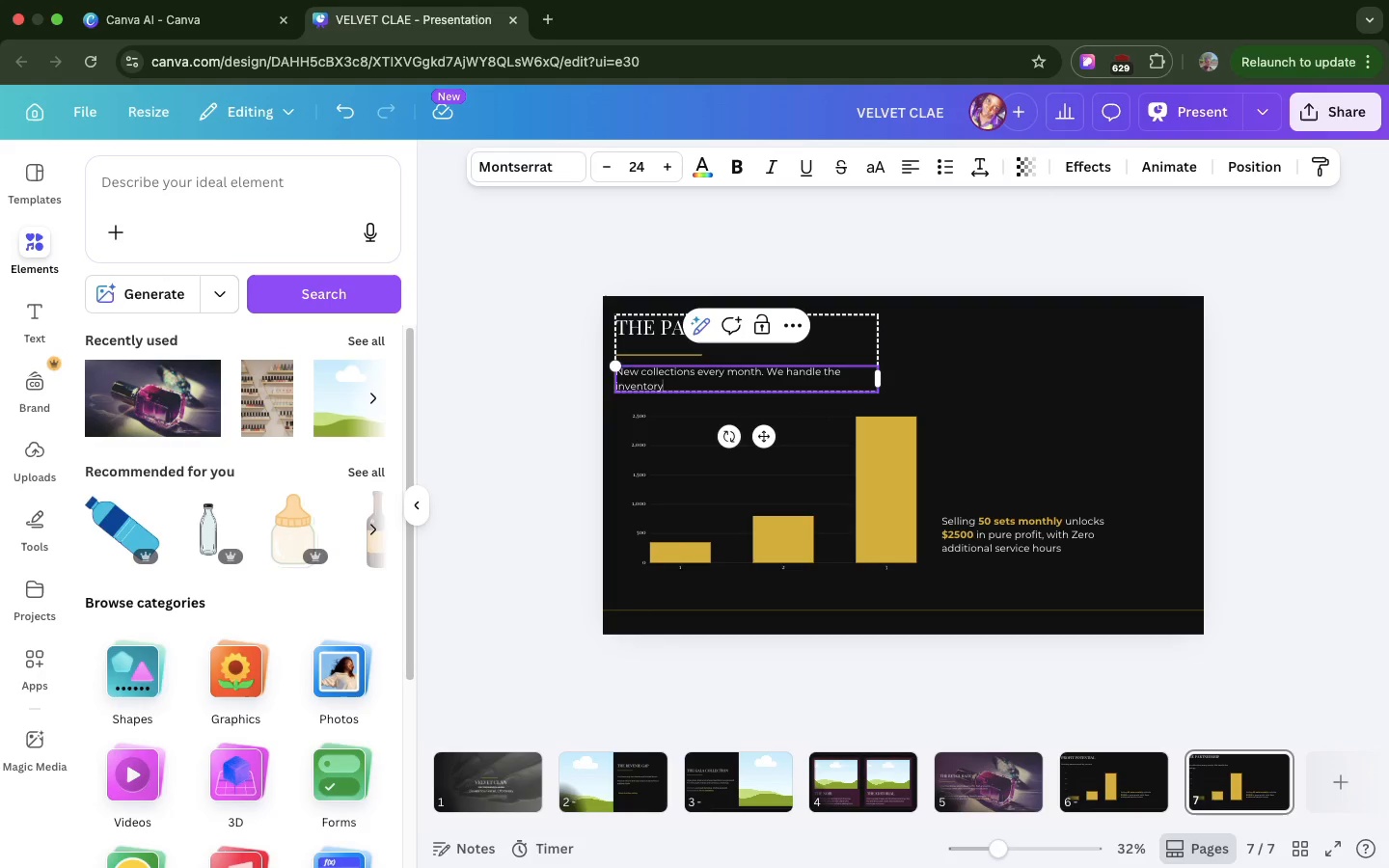 
key(Shift+Semicolon)
 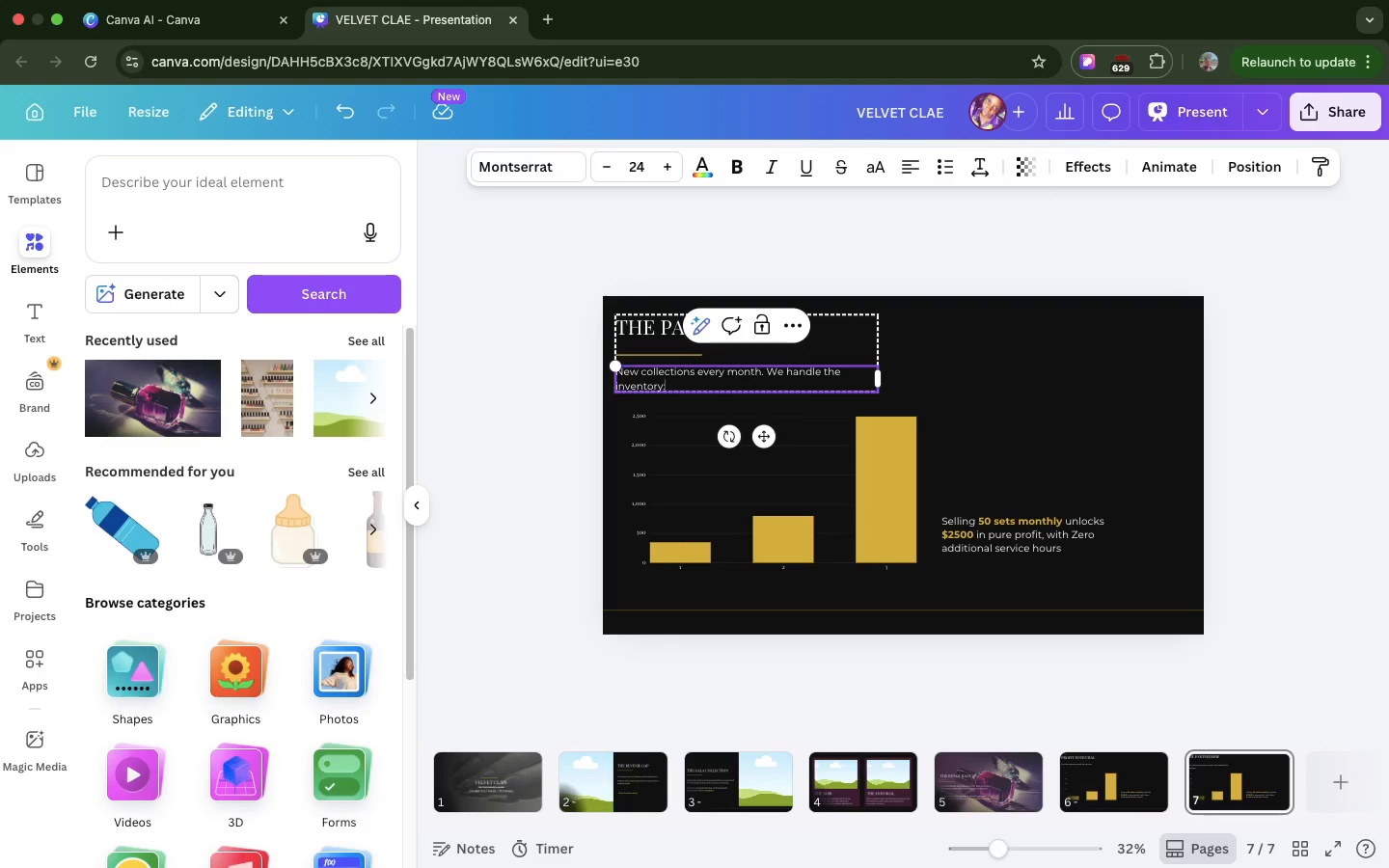 
wait(5.46)
 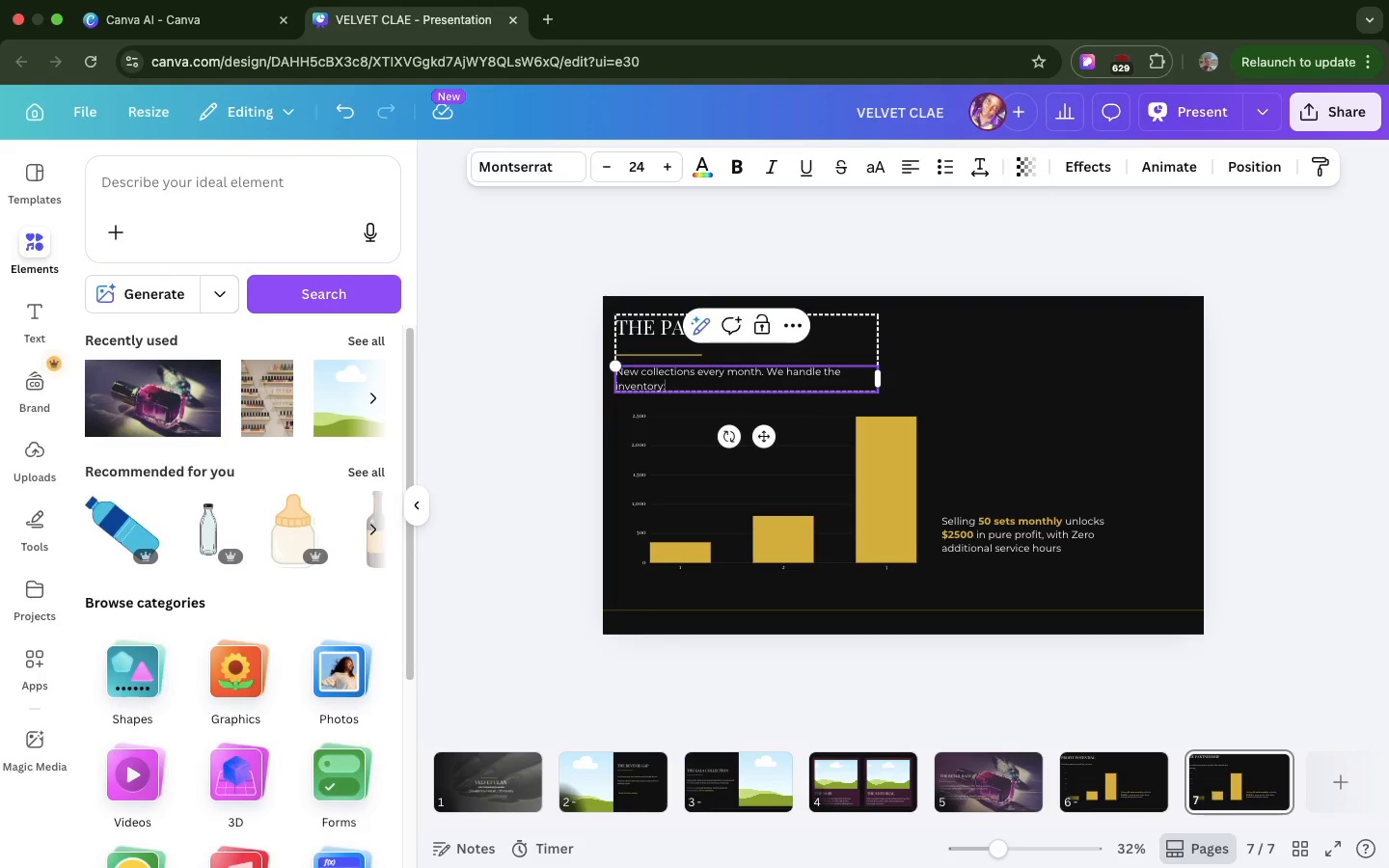 
key(Backspace)
type( while you handle the profit)
 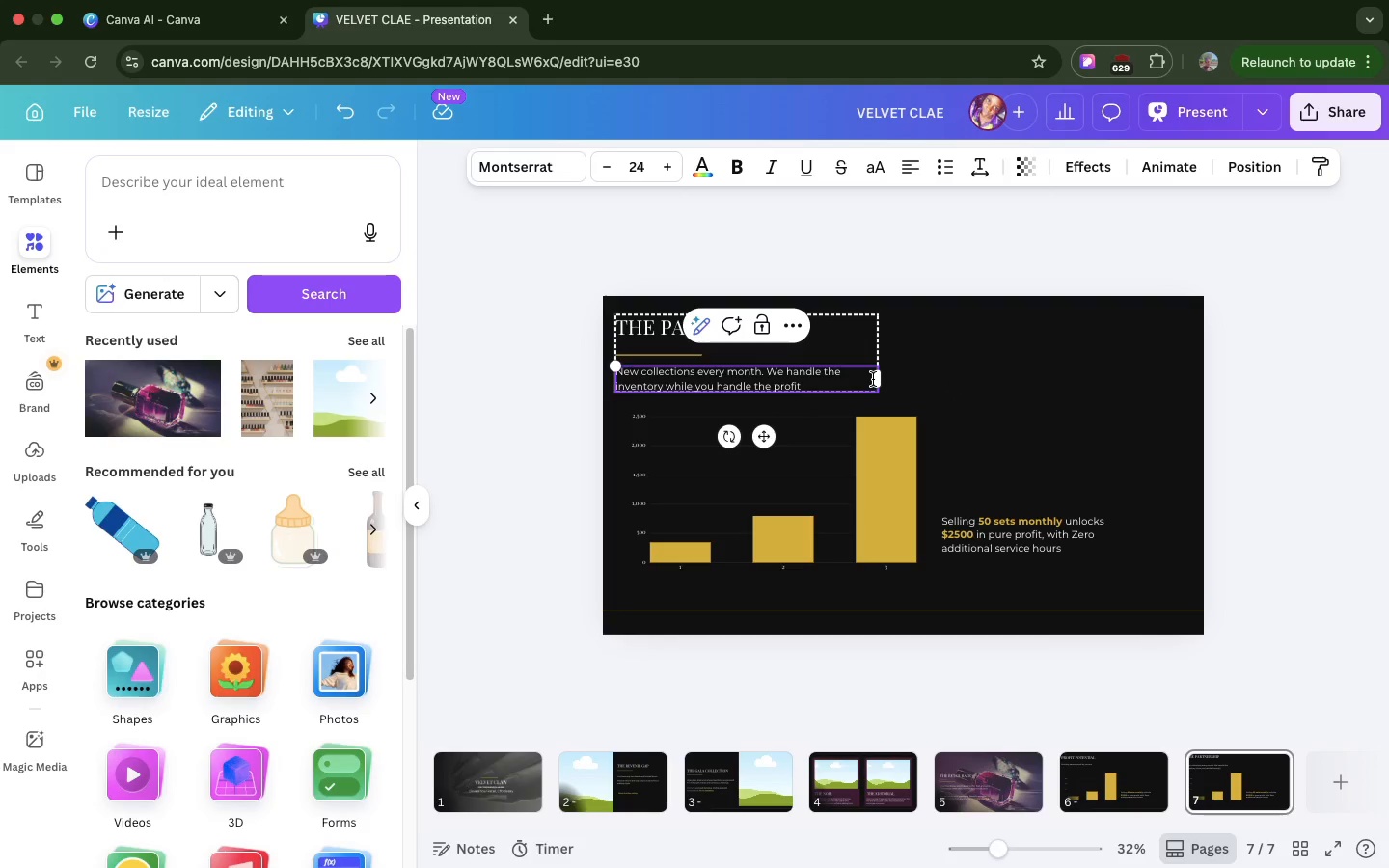 
left_click_drag(start_coordinate=[887, 379], to_coordinate=[1121, 407])
 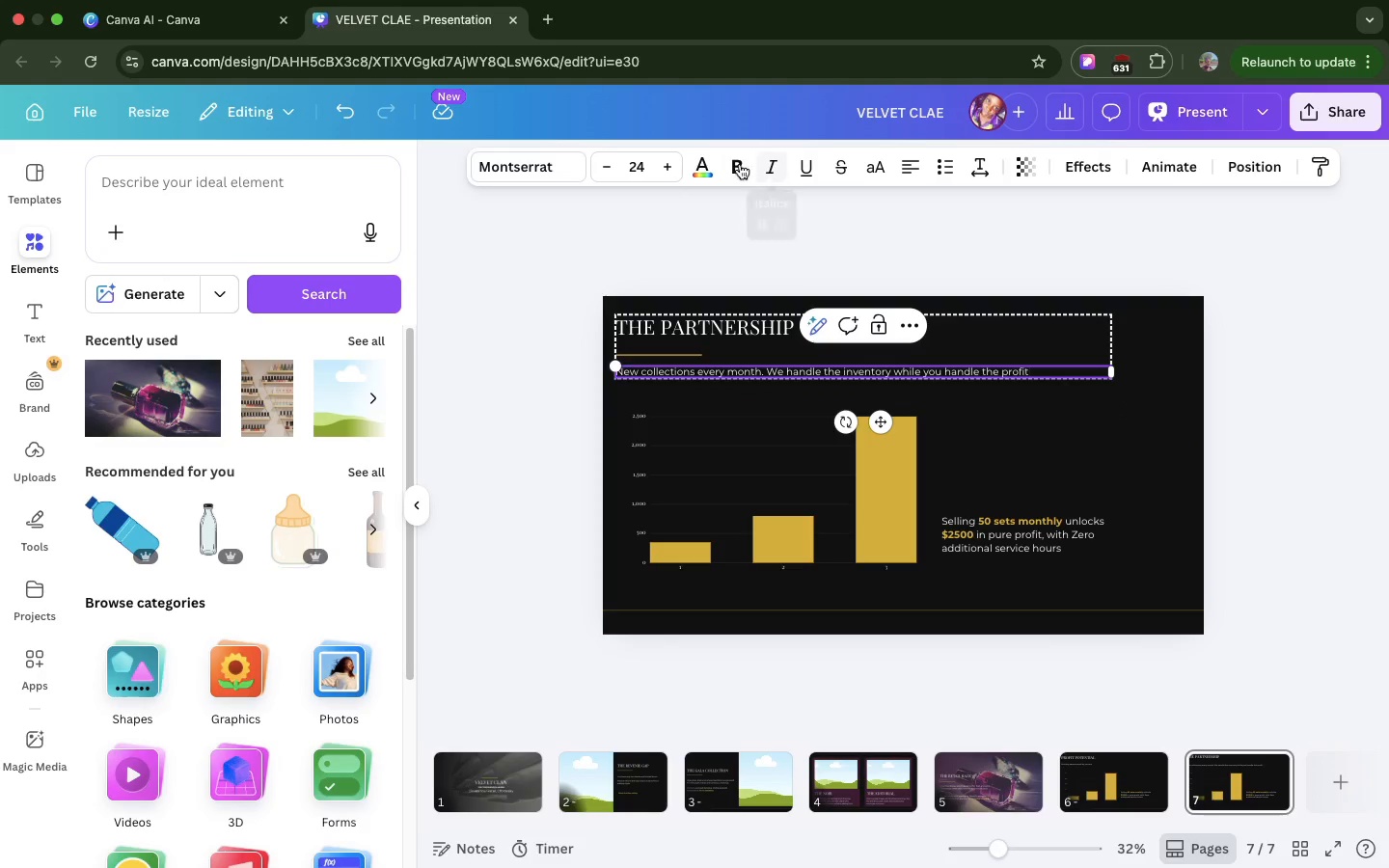 
left_click([739, 163])
 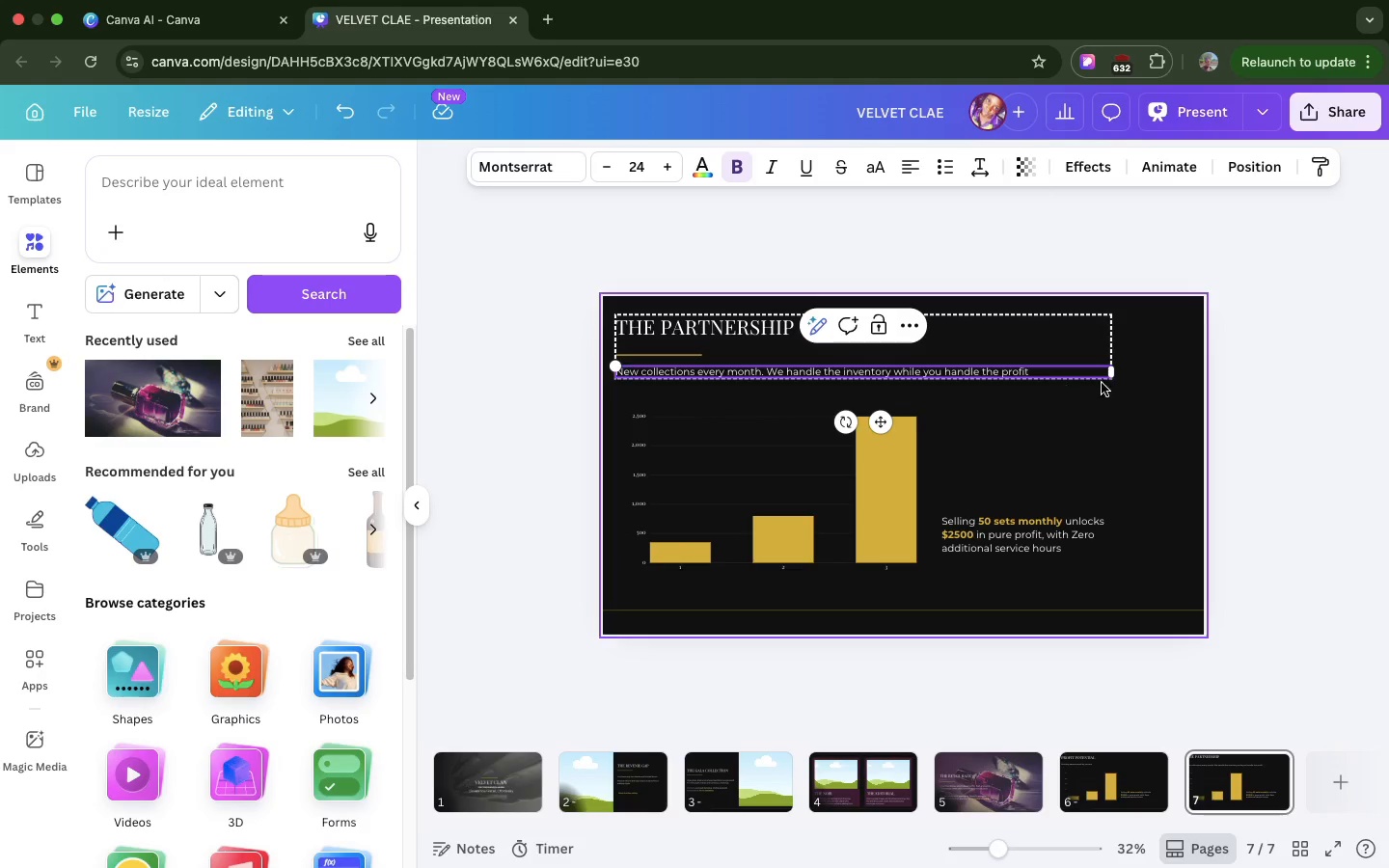 
left_click([1117, 385])
 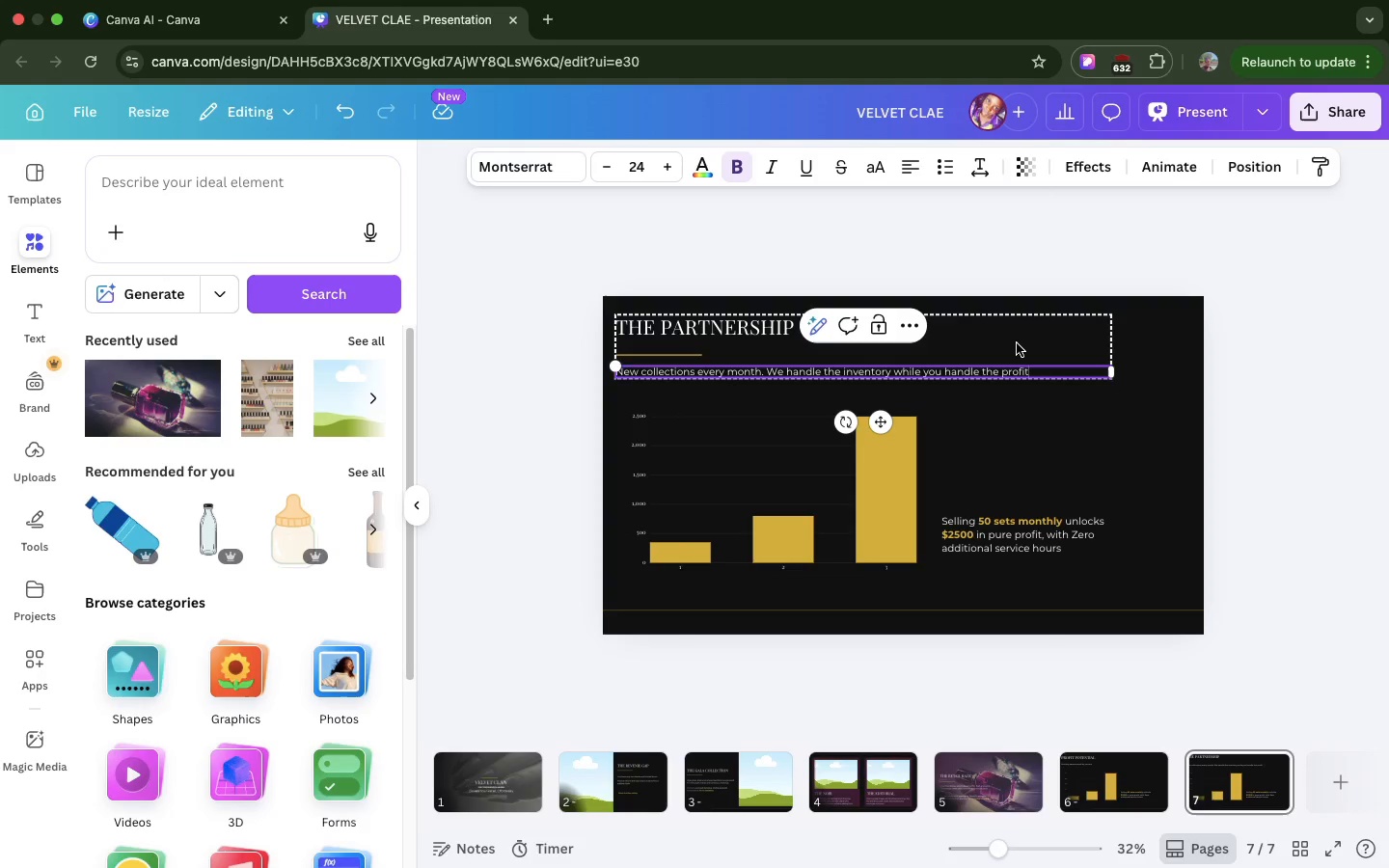 
left_click([1017, 343])
 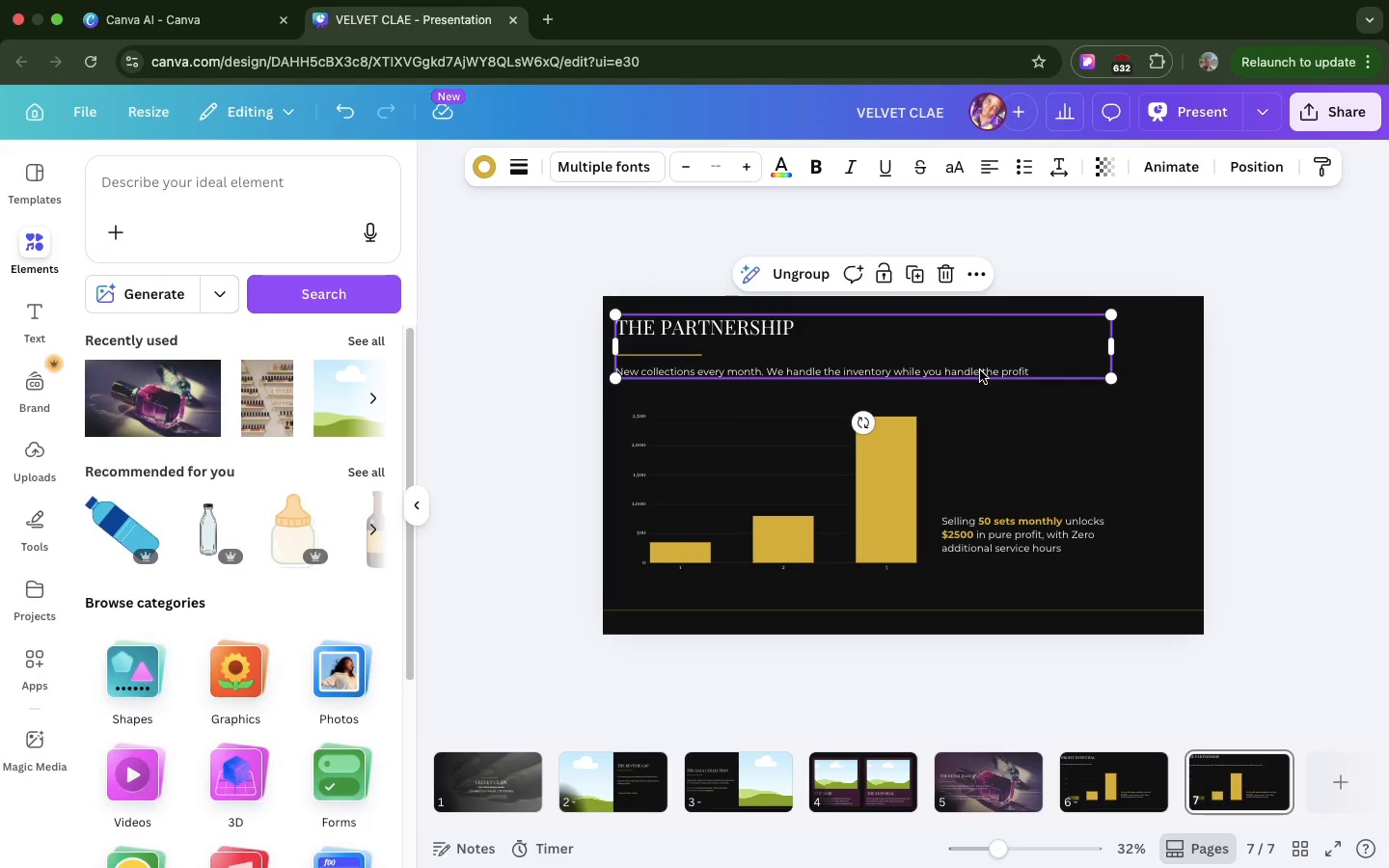 
left_click([980, 370])
 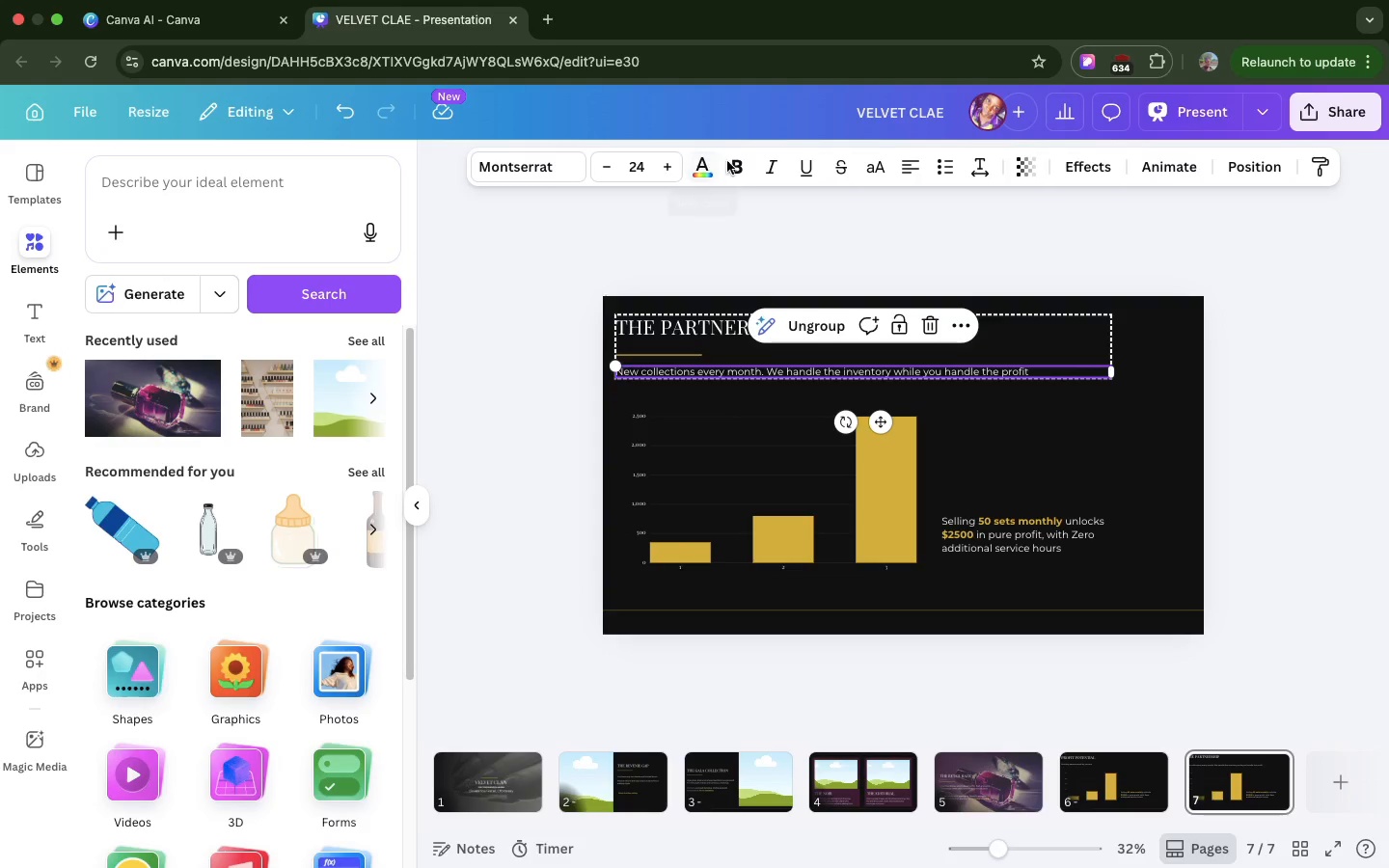 
left_click([730, 164])
 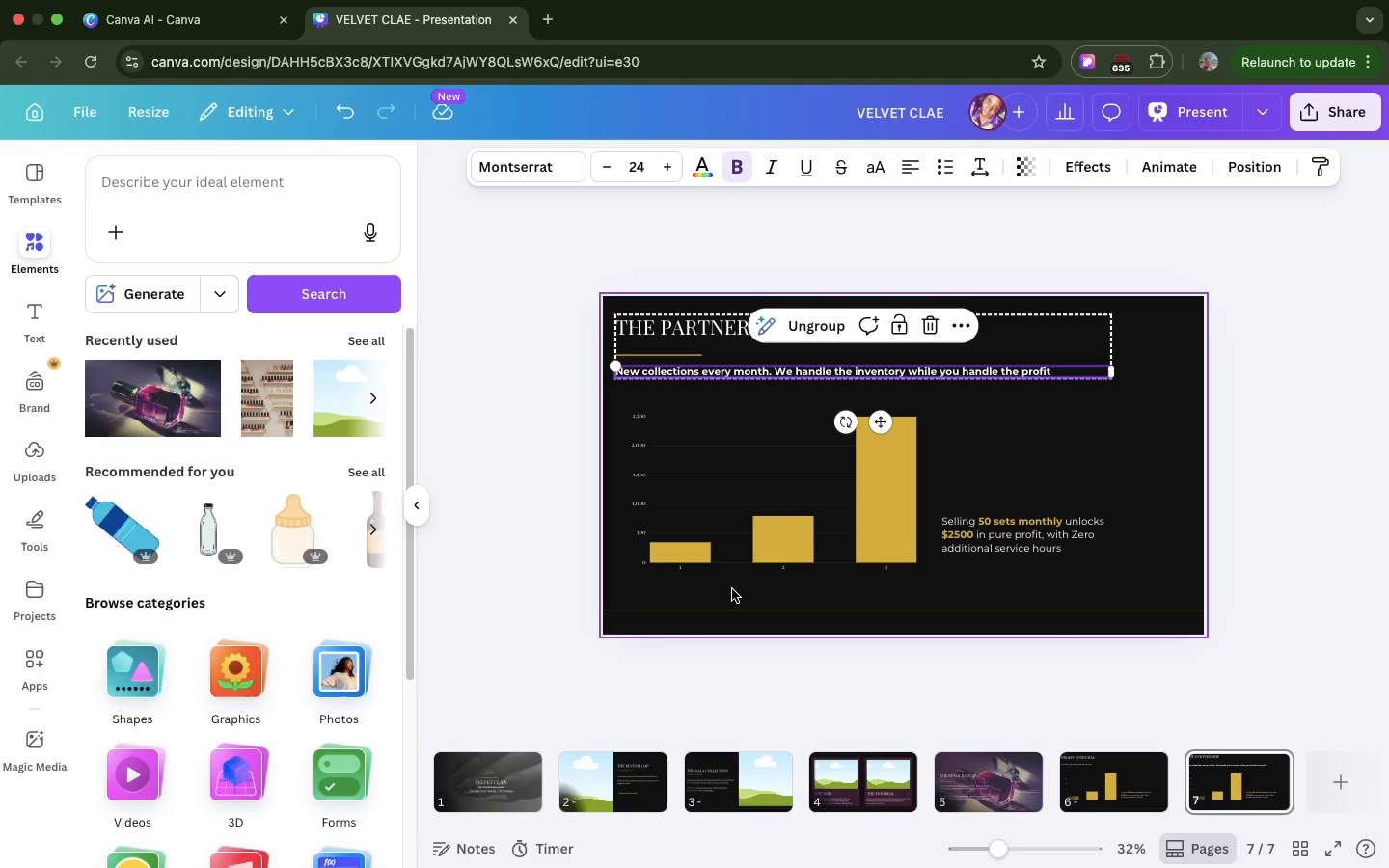 
left_click([732, 589])
 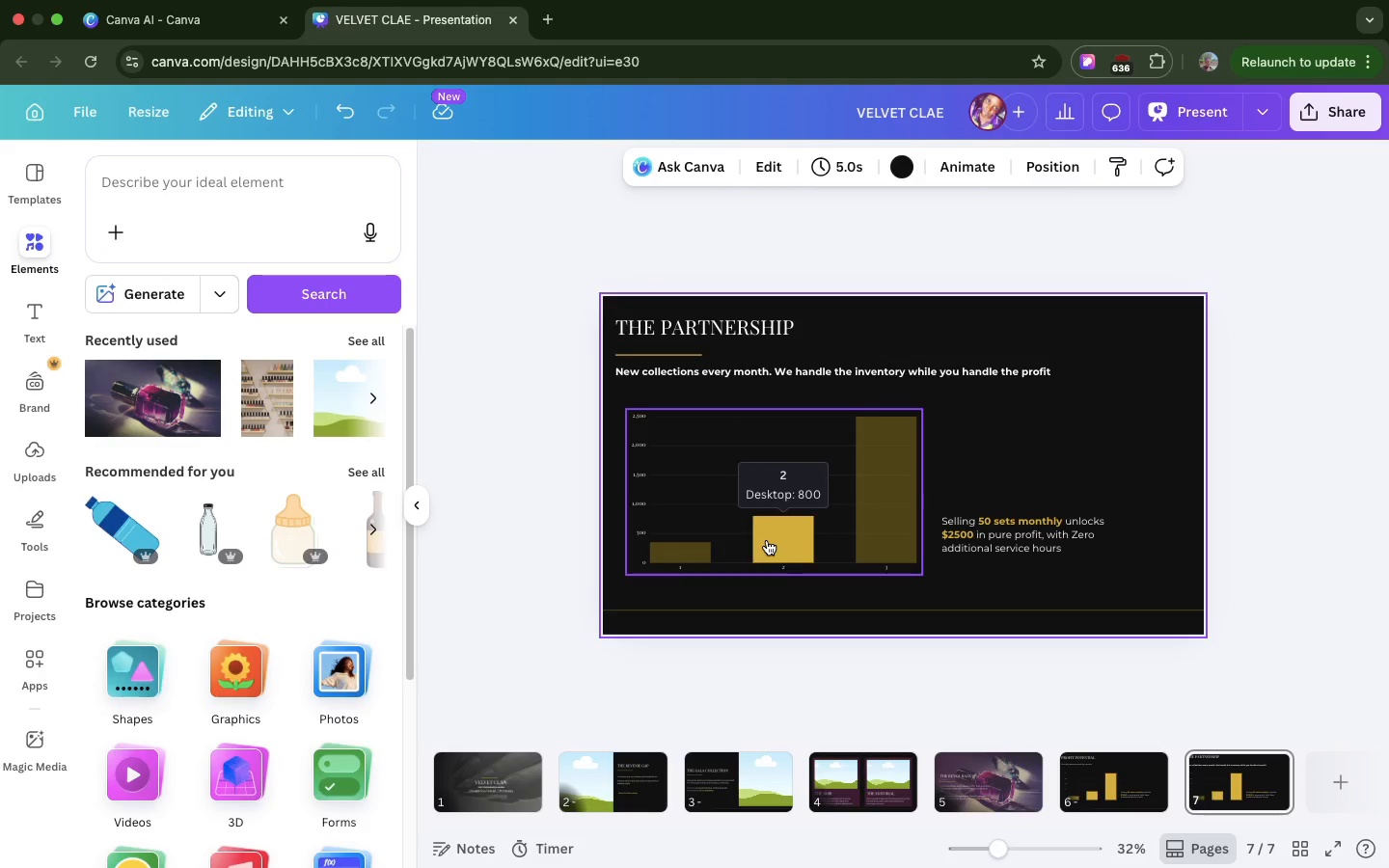 
left_click([767, 540])
 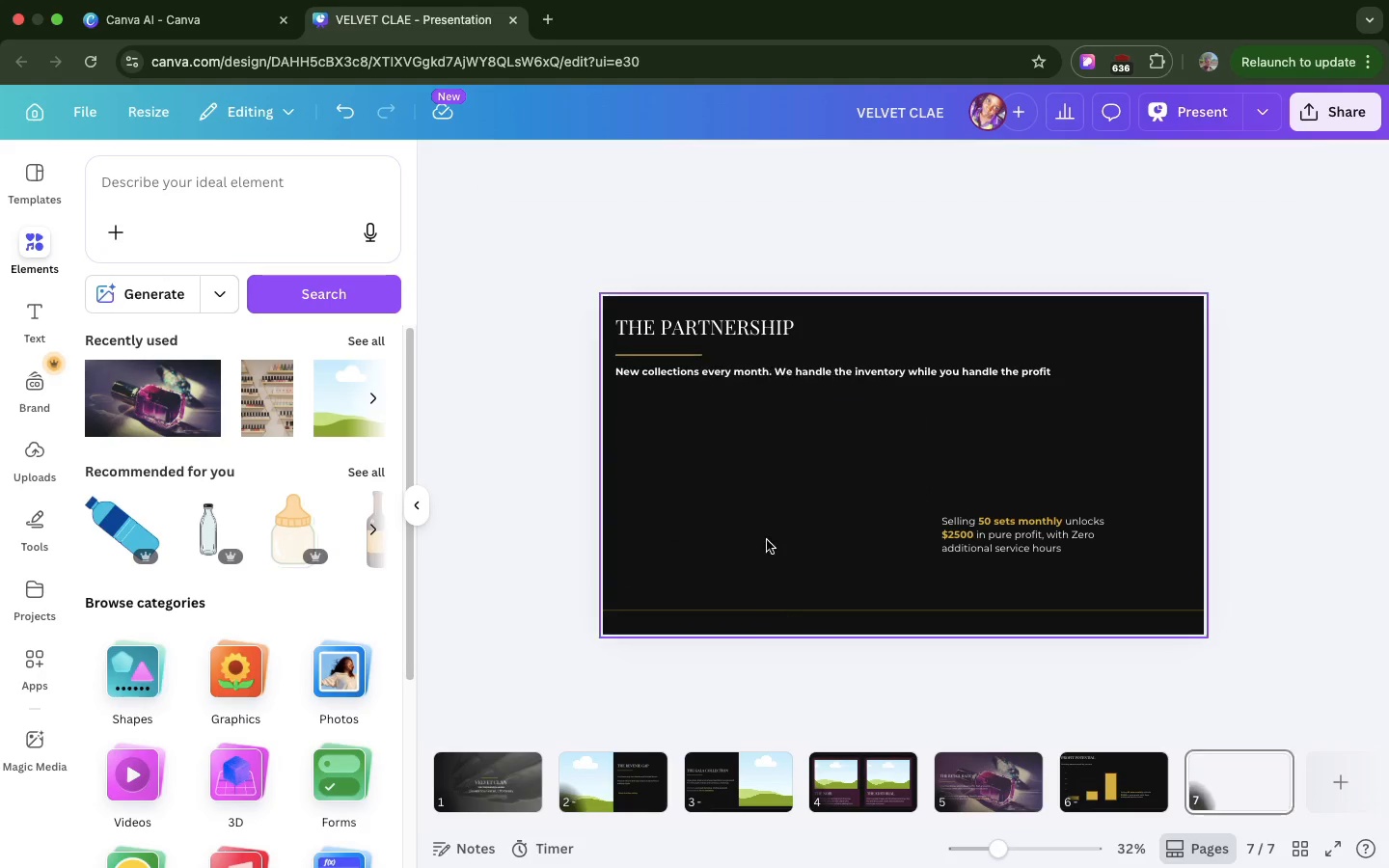 
key(Backspace)
 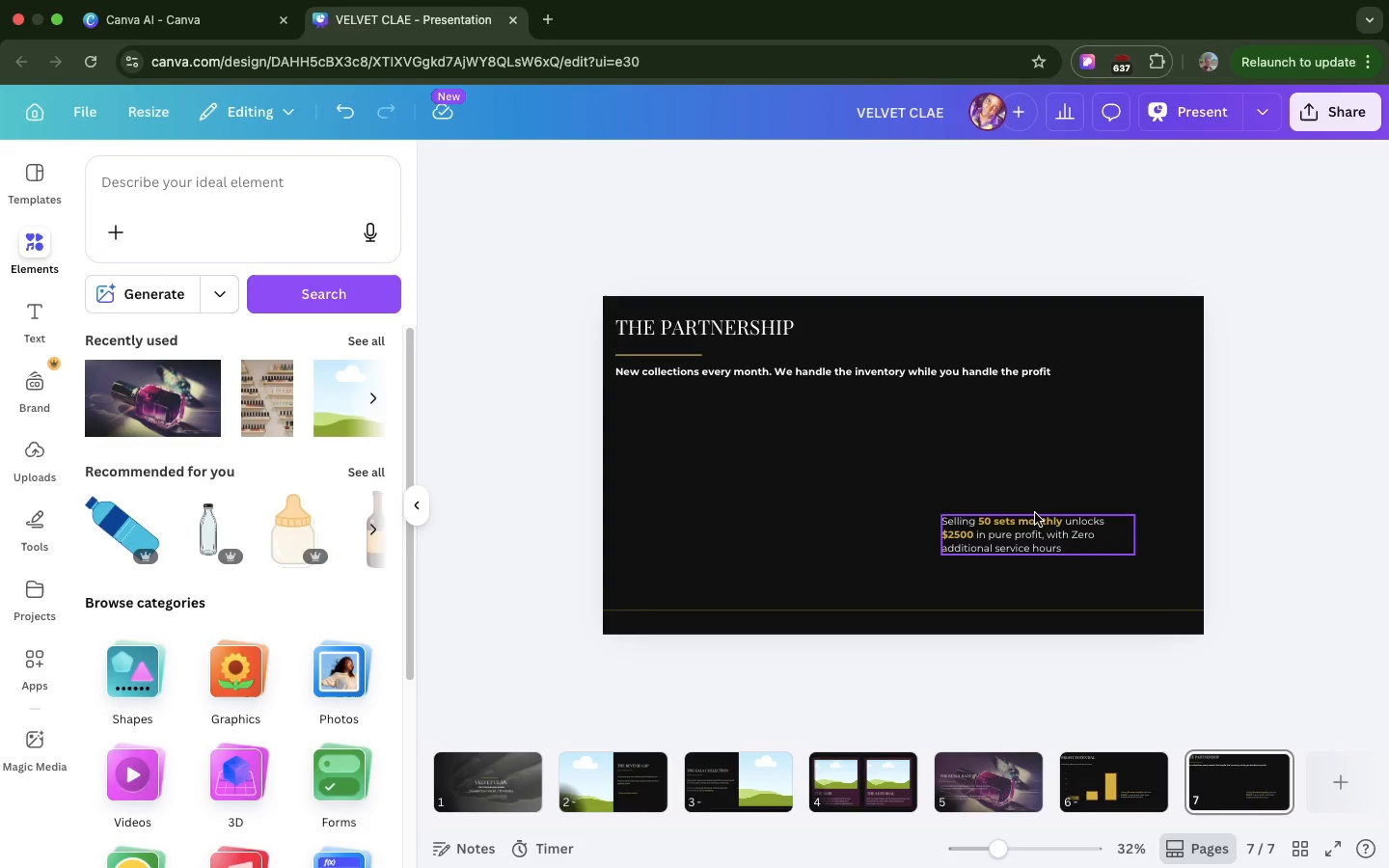 
scroll: coordinate [1035, 513], scroll_direction: up, amount: 1.0
 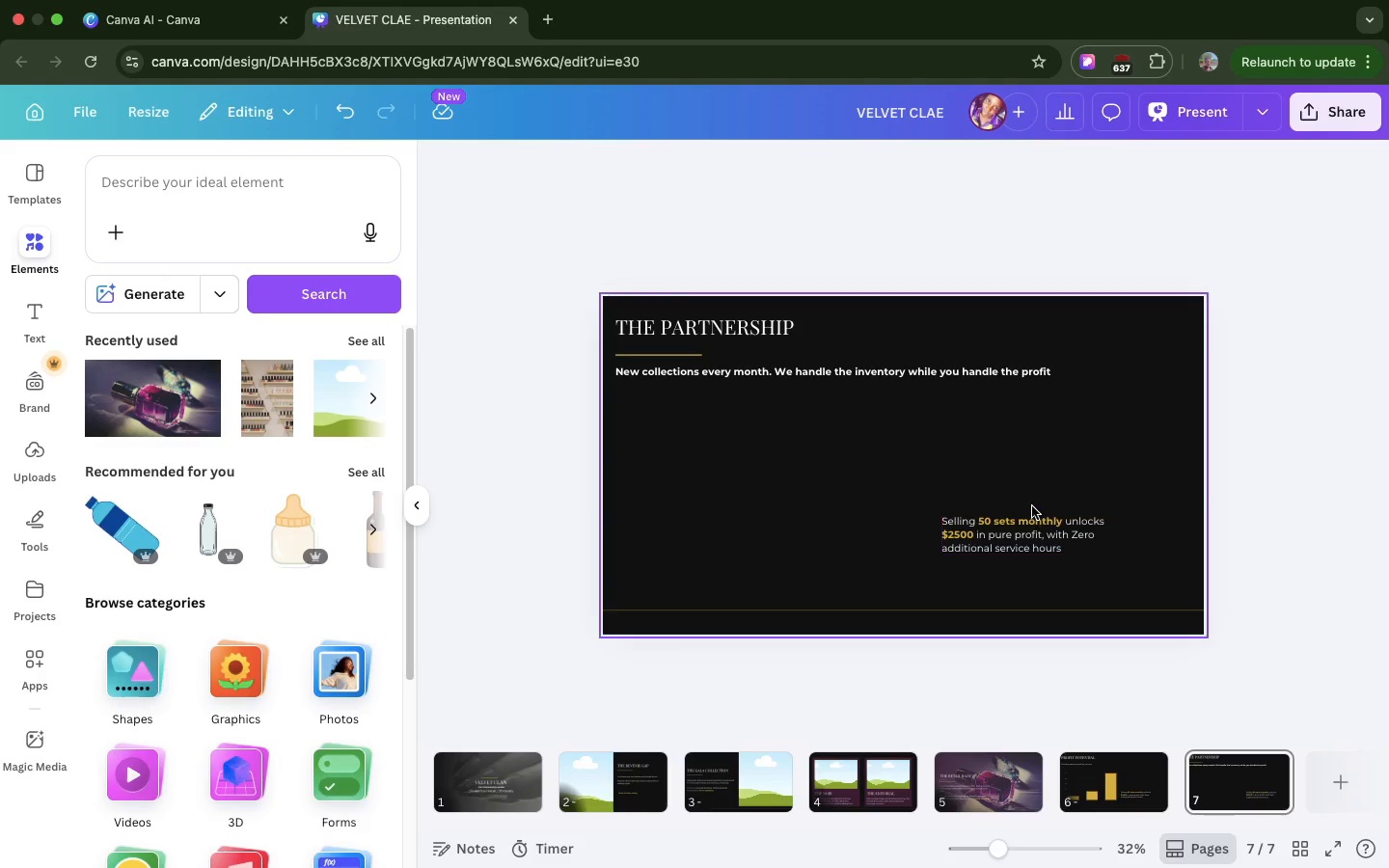 
left_click([807, 469])
 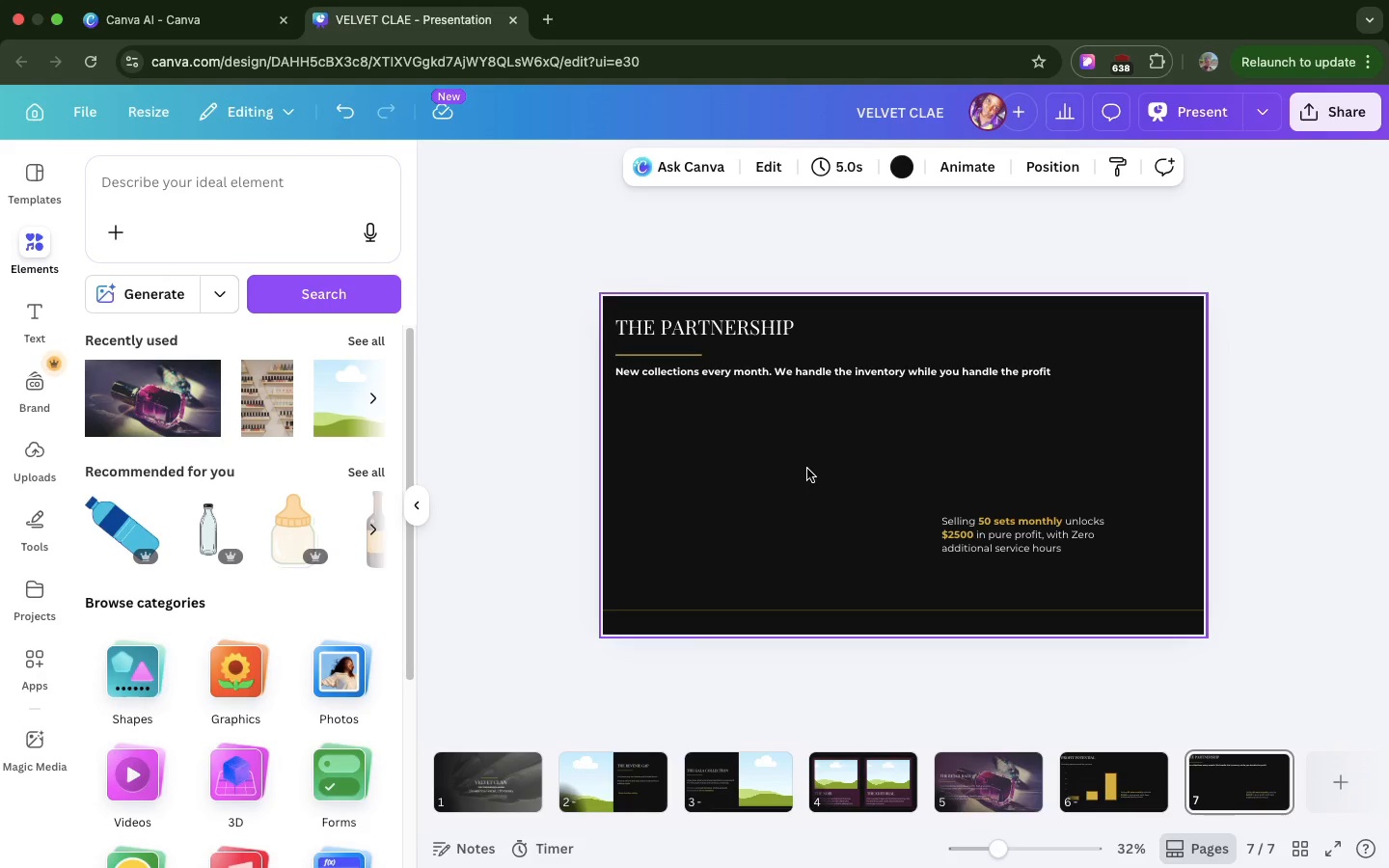 
key(C)
 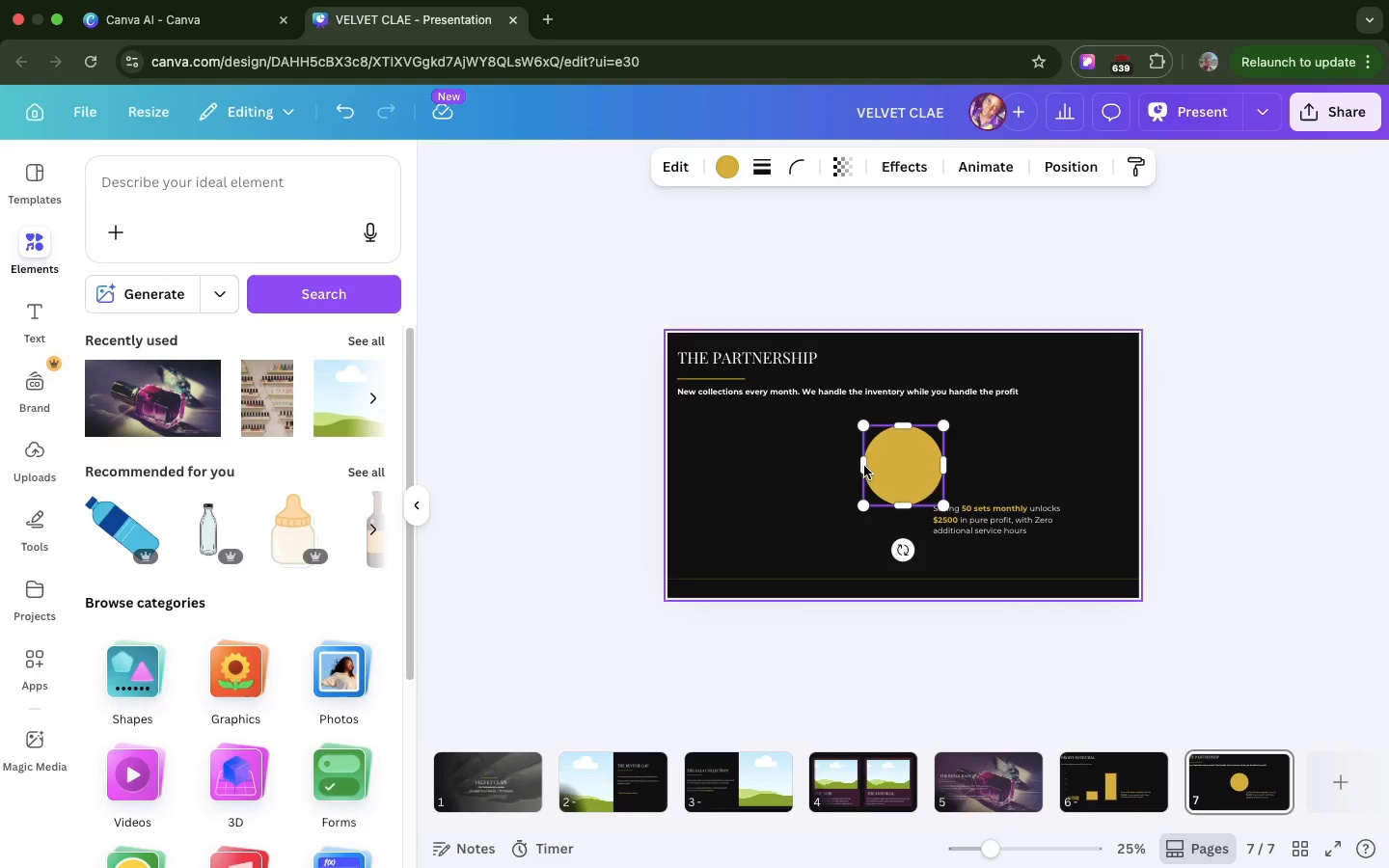 
left_click_drag(start_coordinate=[888, 475], to_coordinate=[718, 477])
 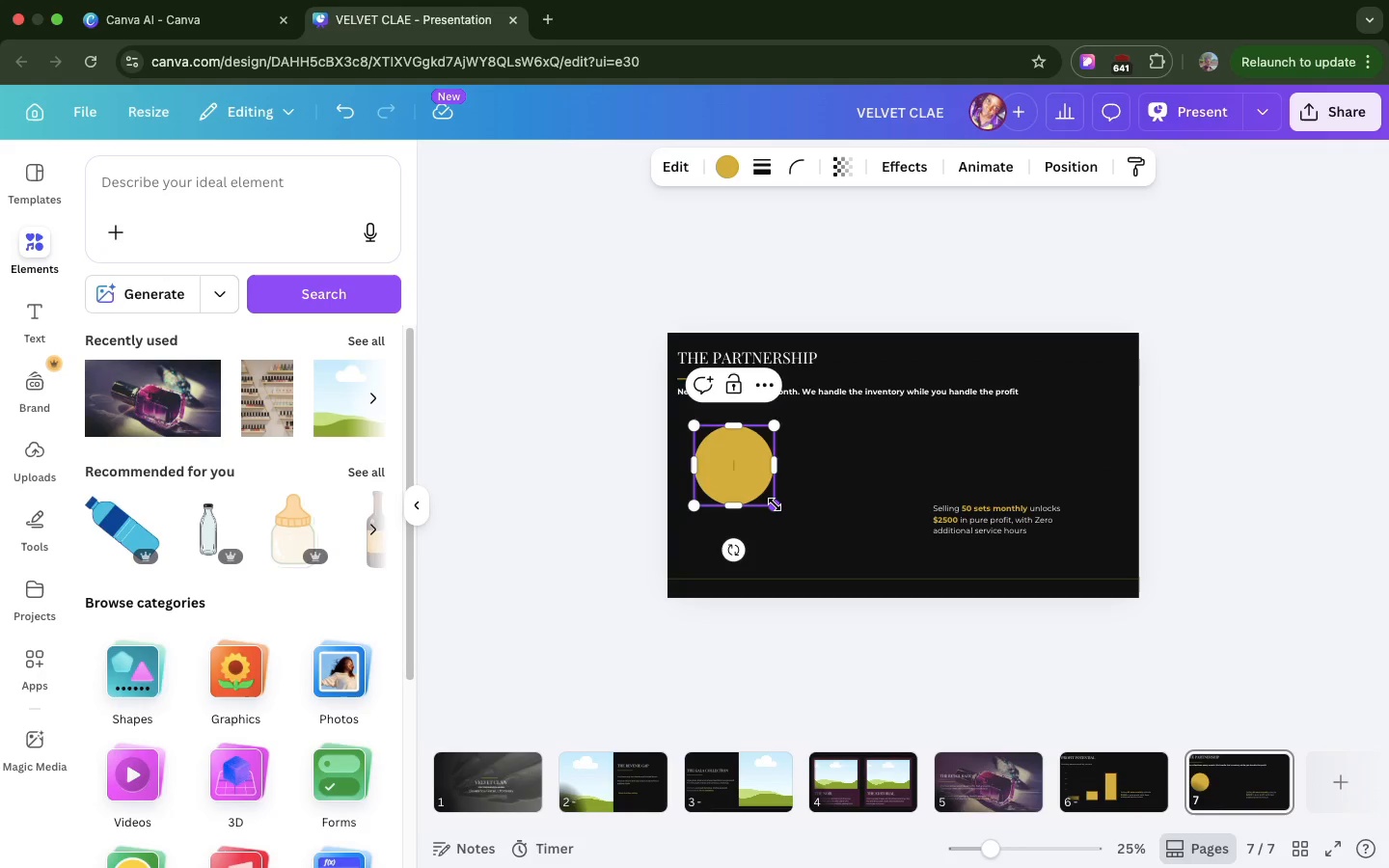 
left_click_drag(start_coordinate=[775, 504], to_coordinate=[755, 480])
 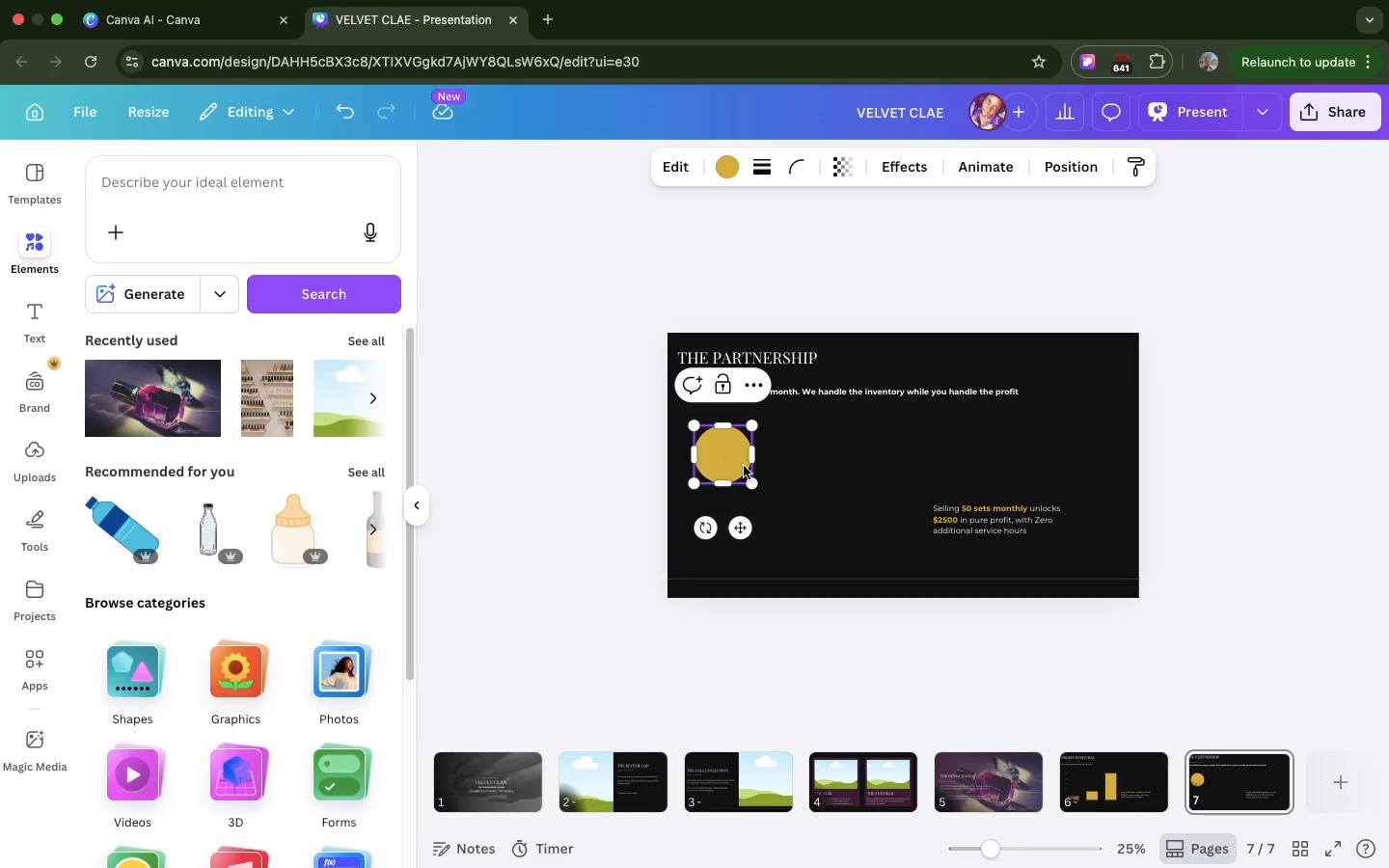 
left_click_drag(start_coordinate=[744, 466], to_coordinate=[747, 478])
 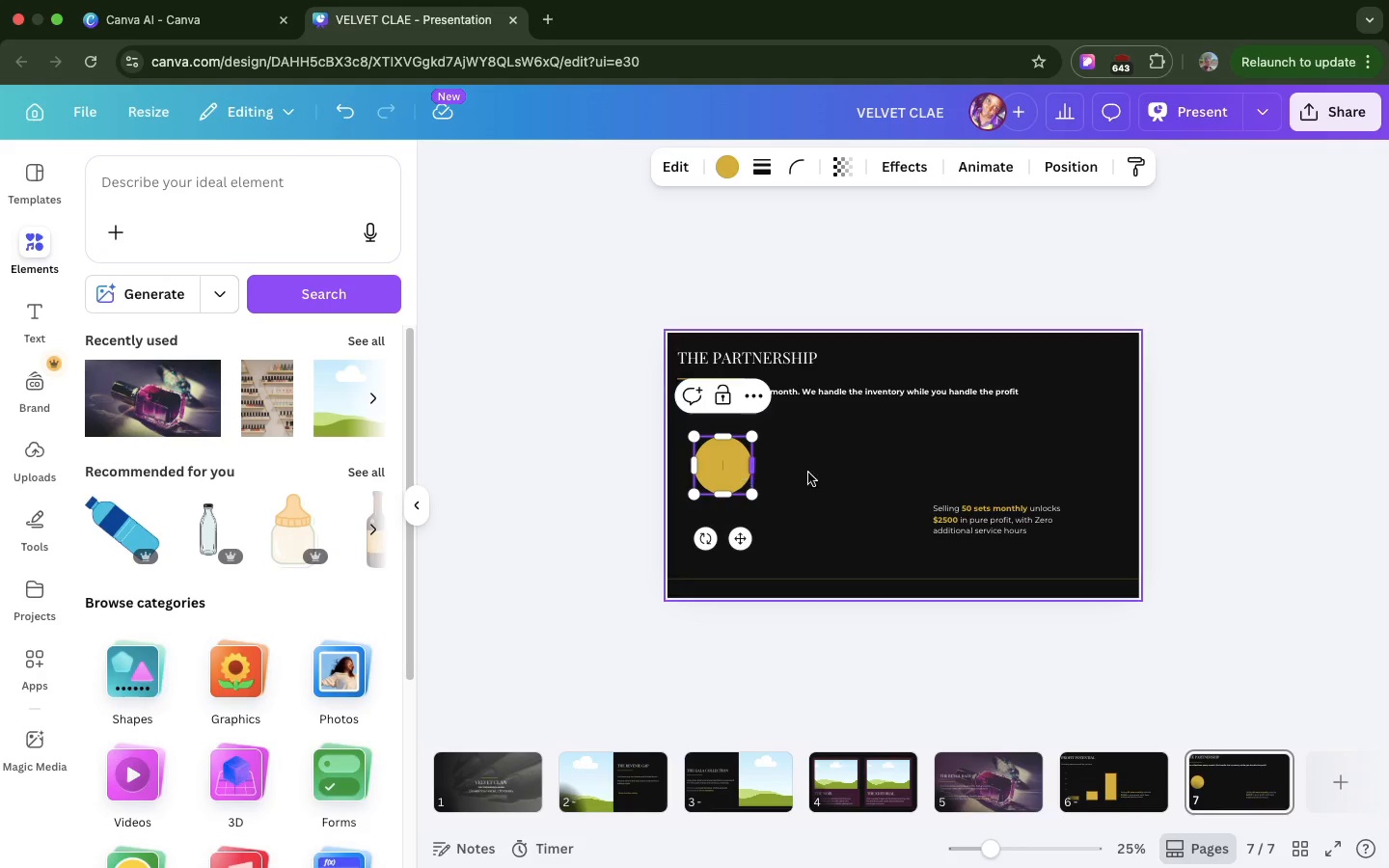 
left_click([965, 532])
 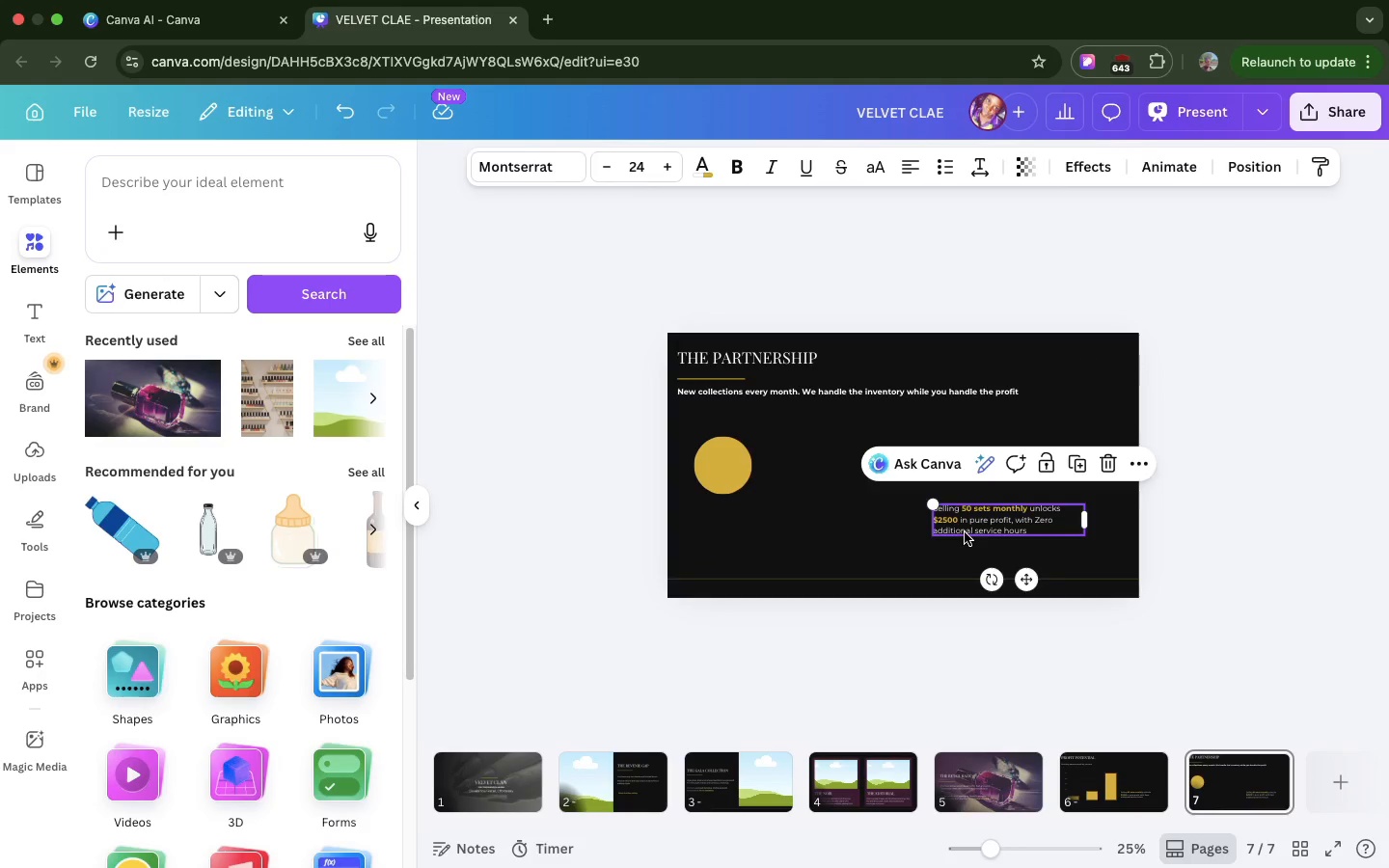 
key(Backspace)
 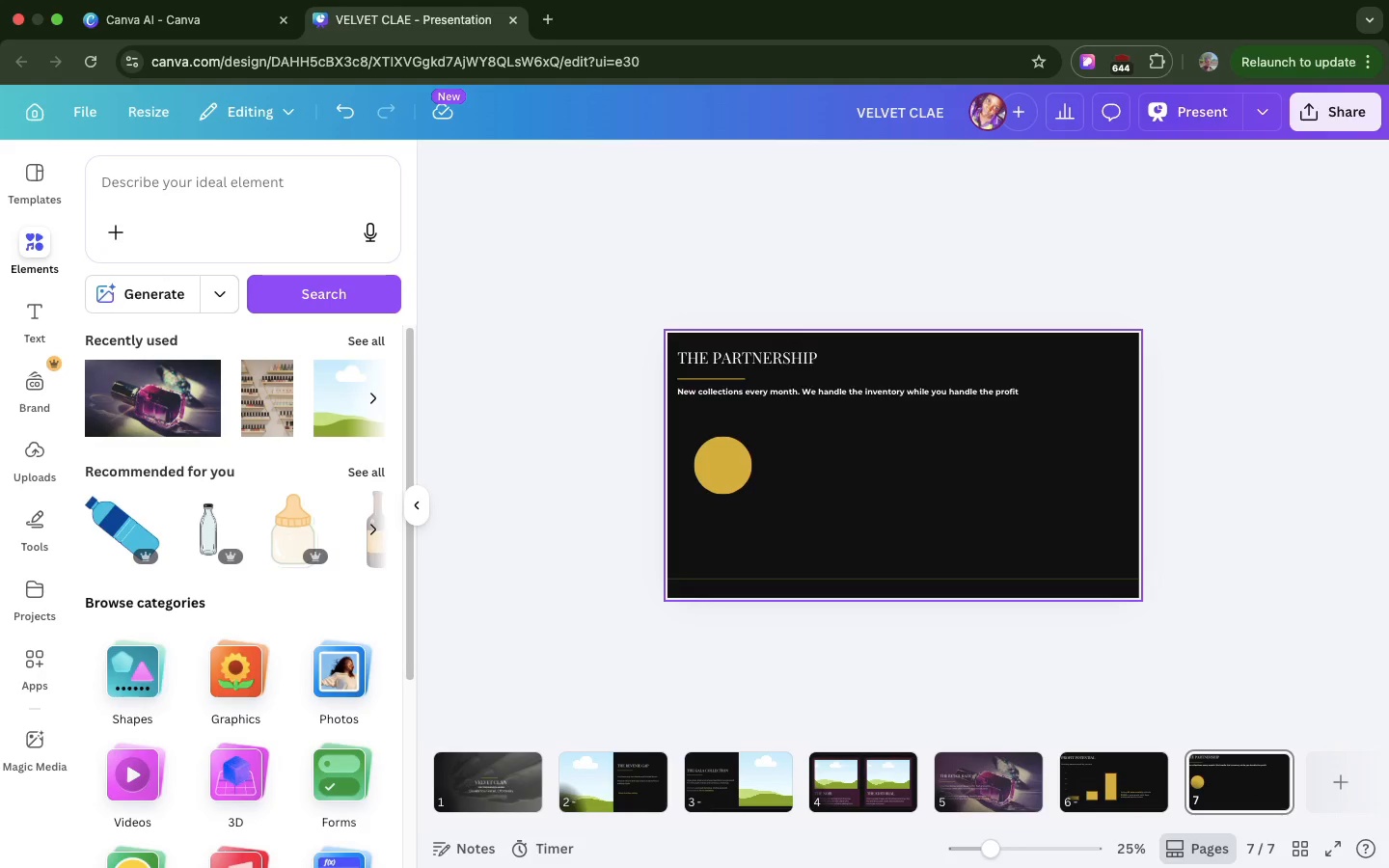 
key(L)
 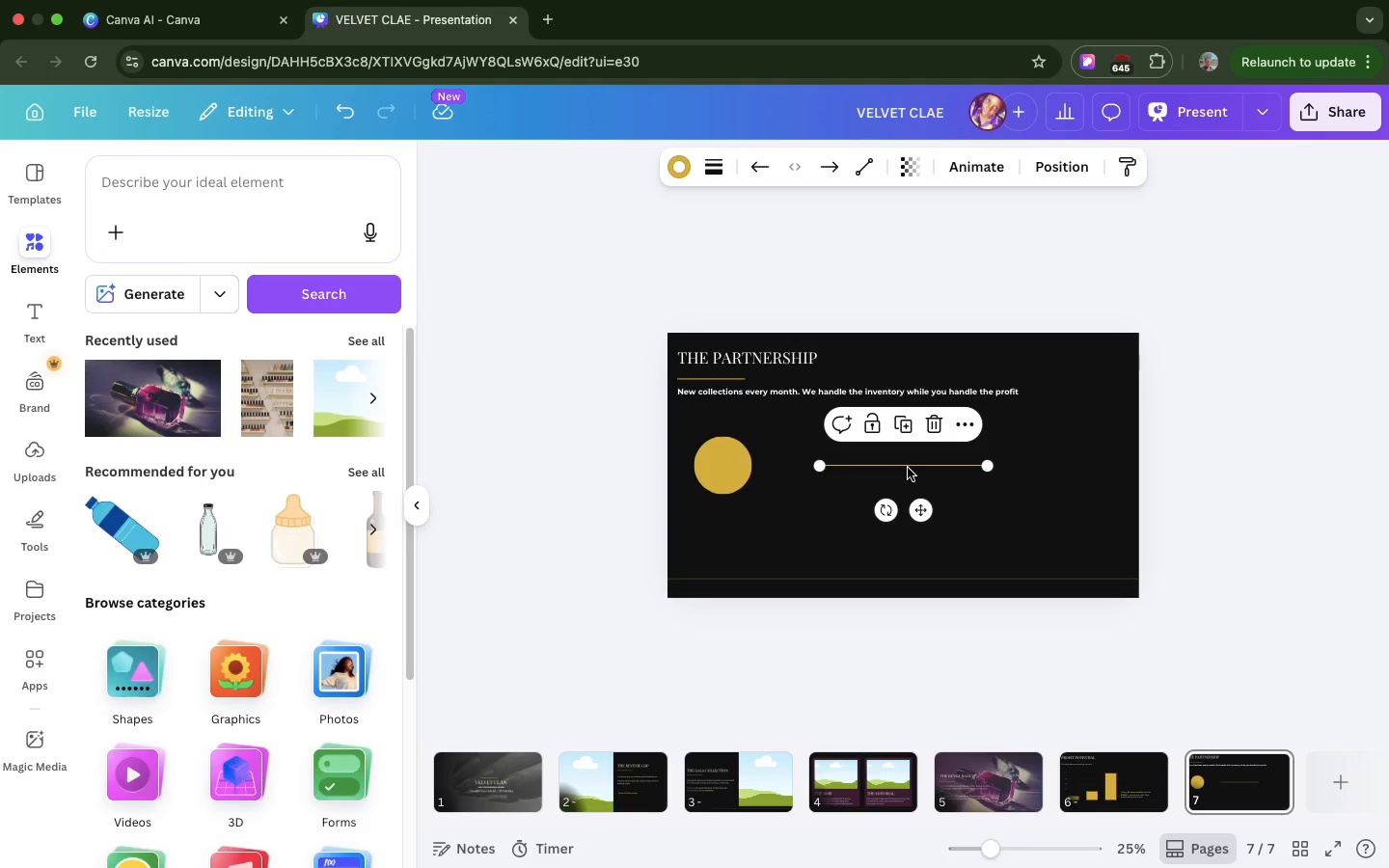 
left_click_drag(start_coordinate=[908, 468], to_coordinate=[803, 472])
 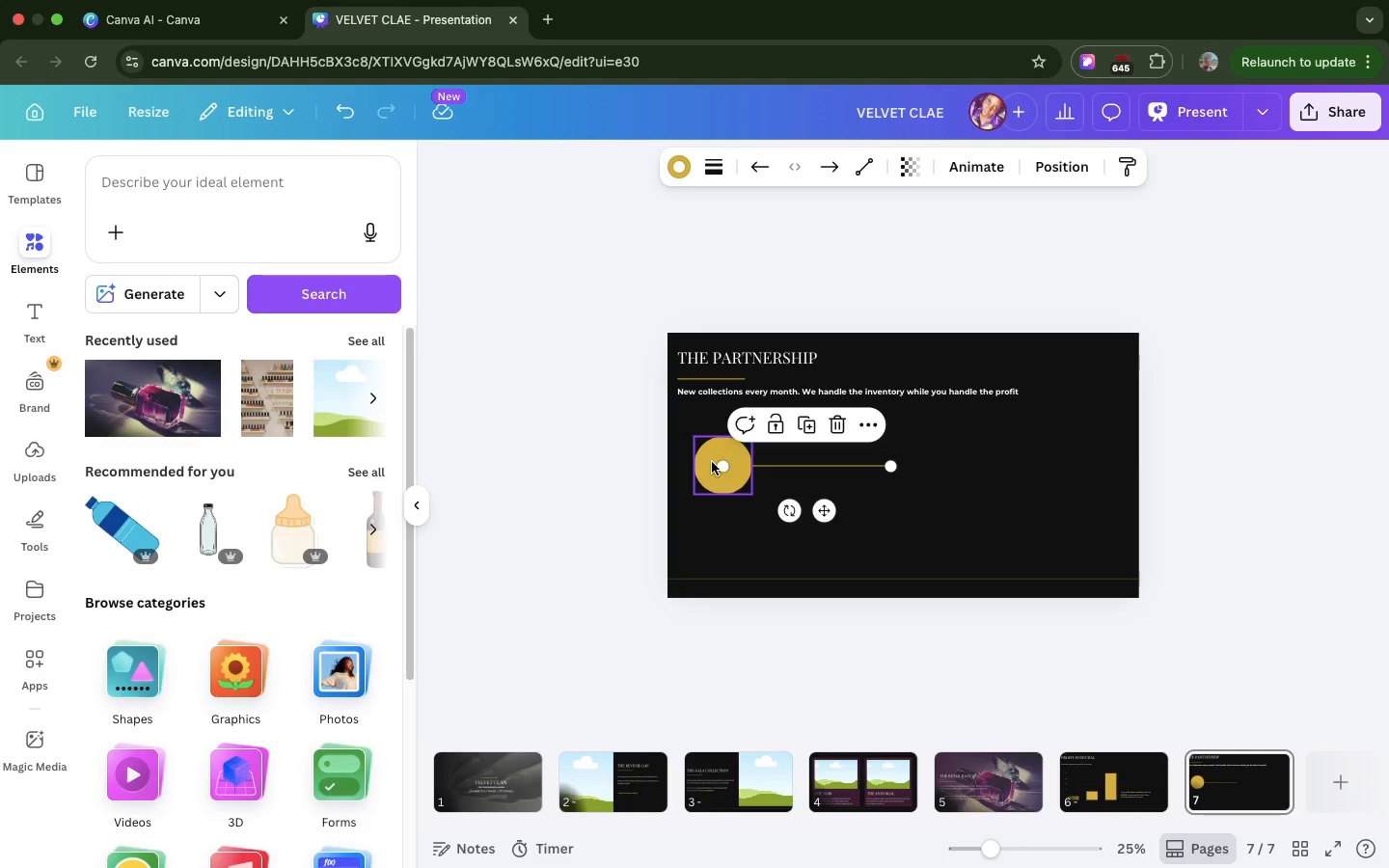 
left_click([712, 462])
 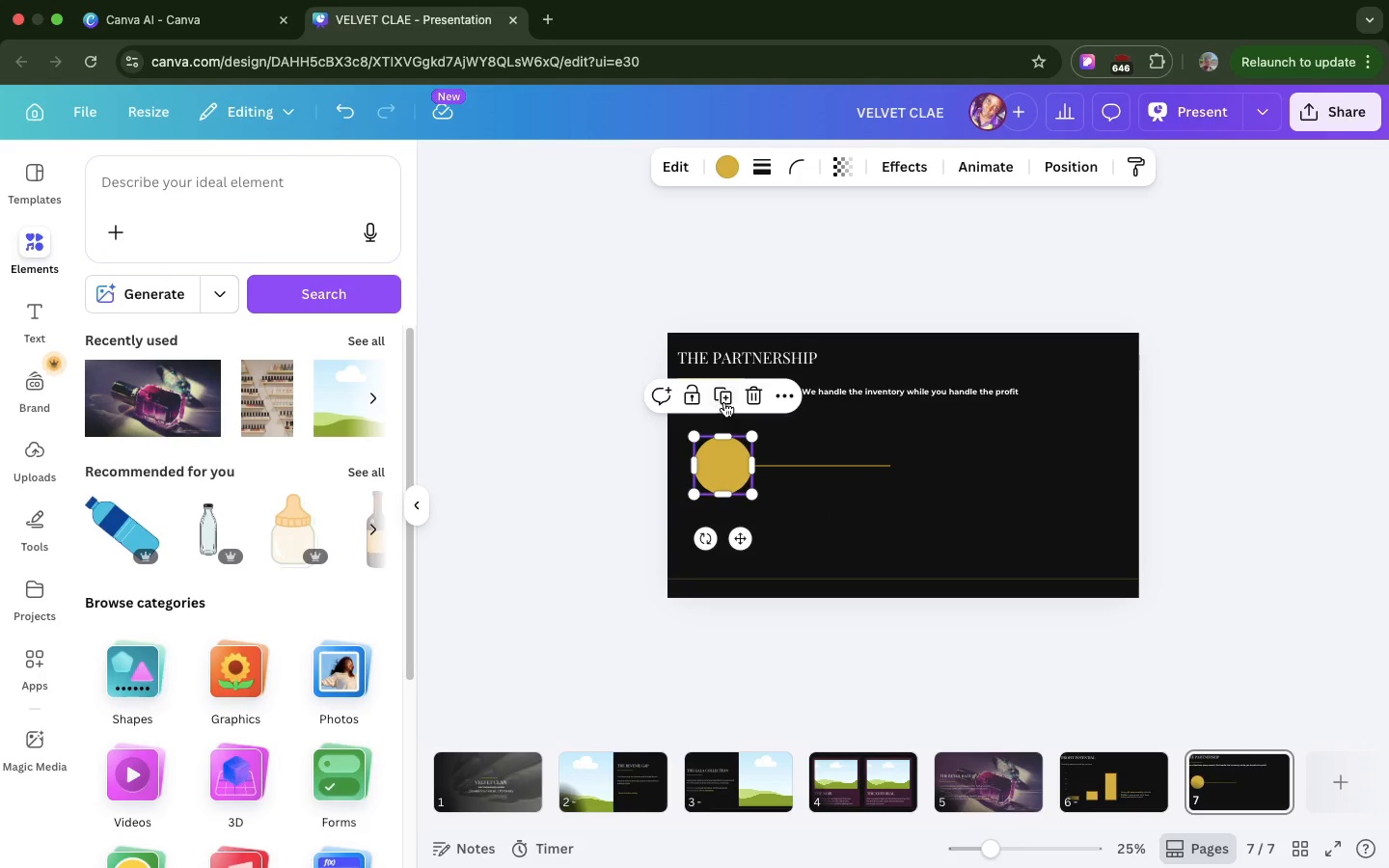 
left_click([724, 402])
 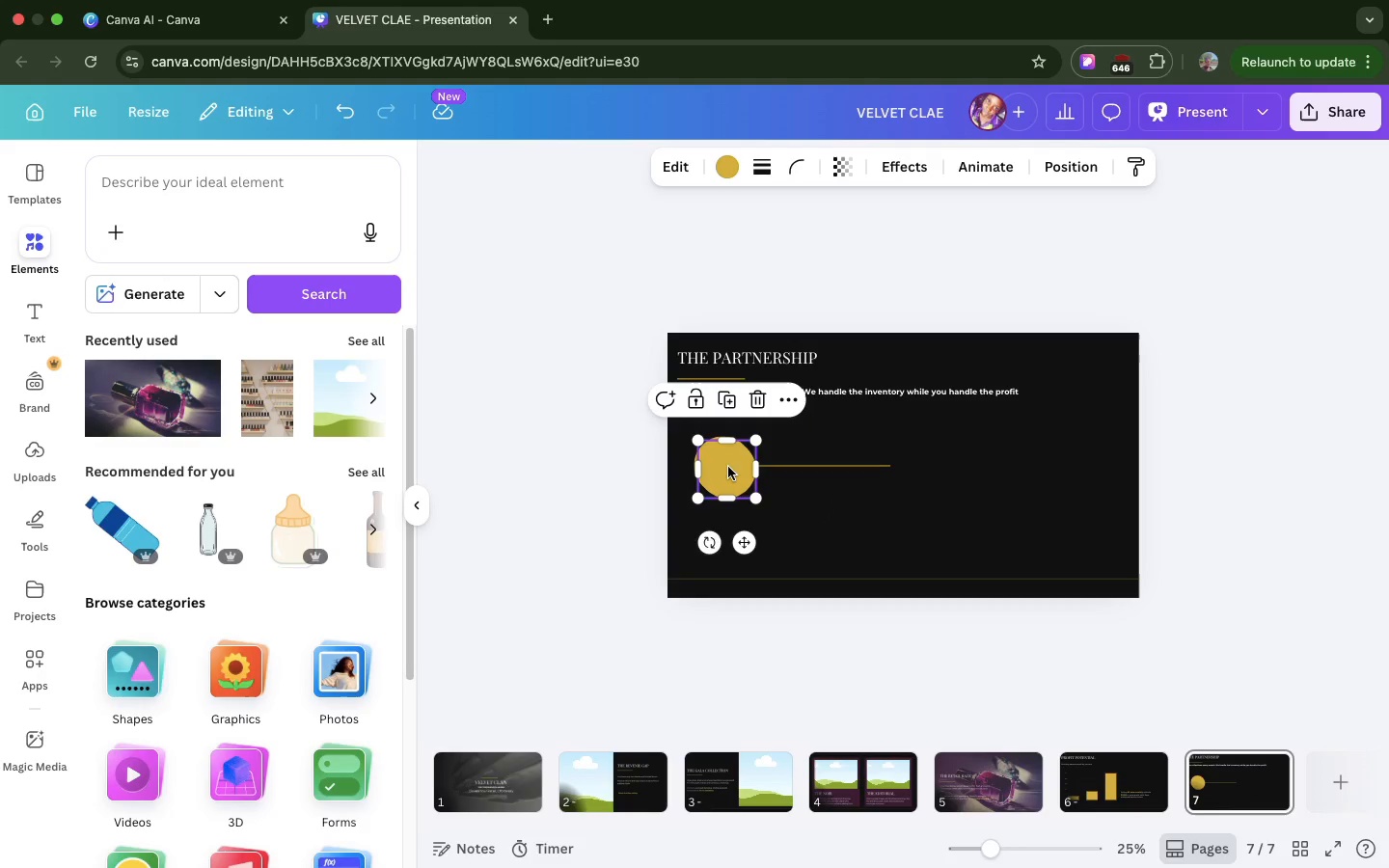 
left_click_drag(start_coordinate=[728, 467], to_coordinate=[897, 463])
 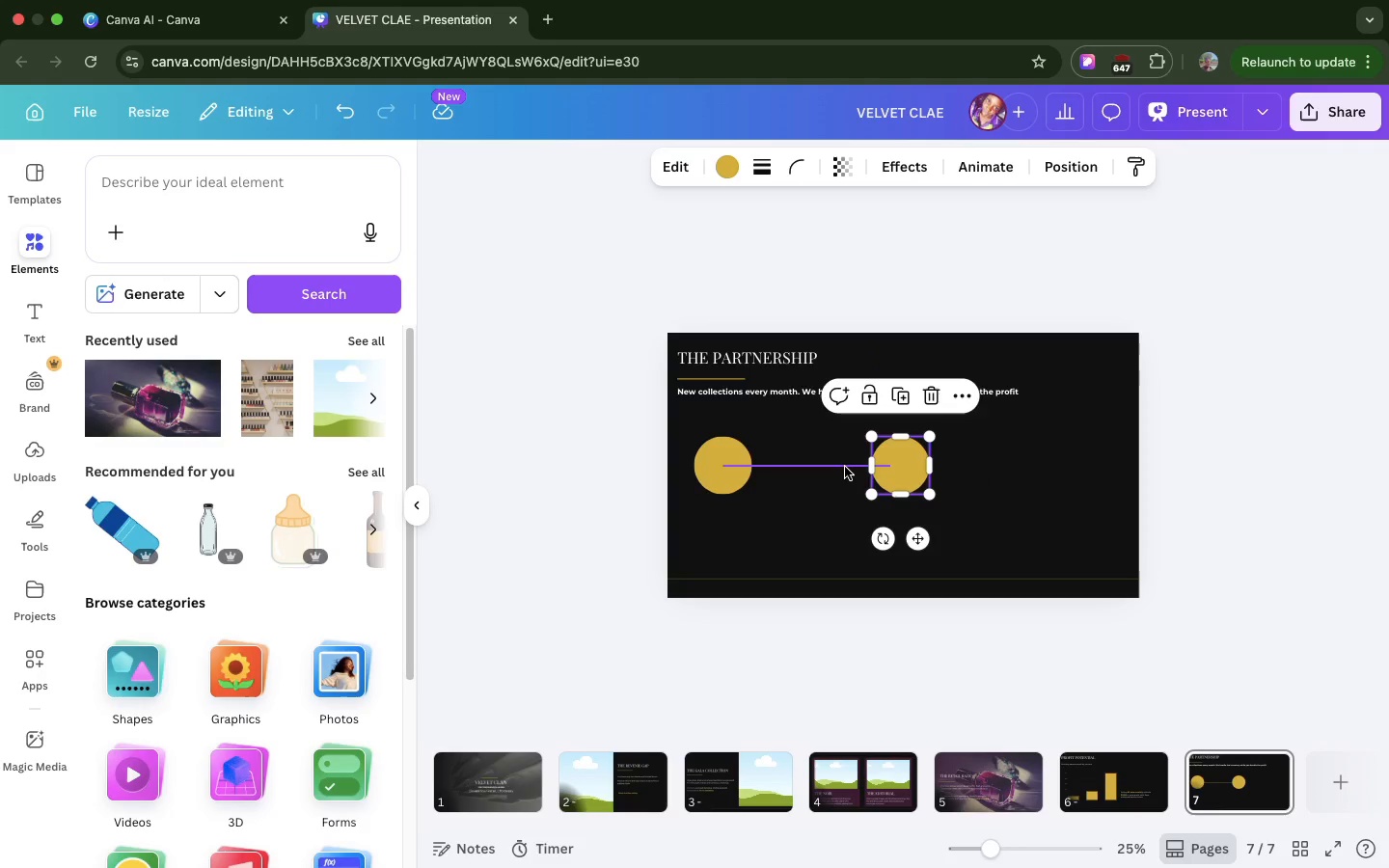 
left_click([845, 467])
 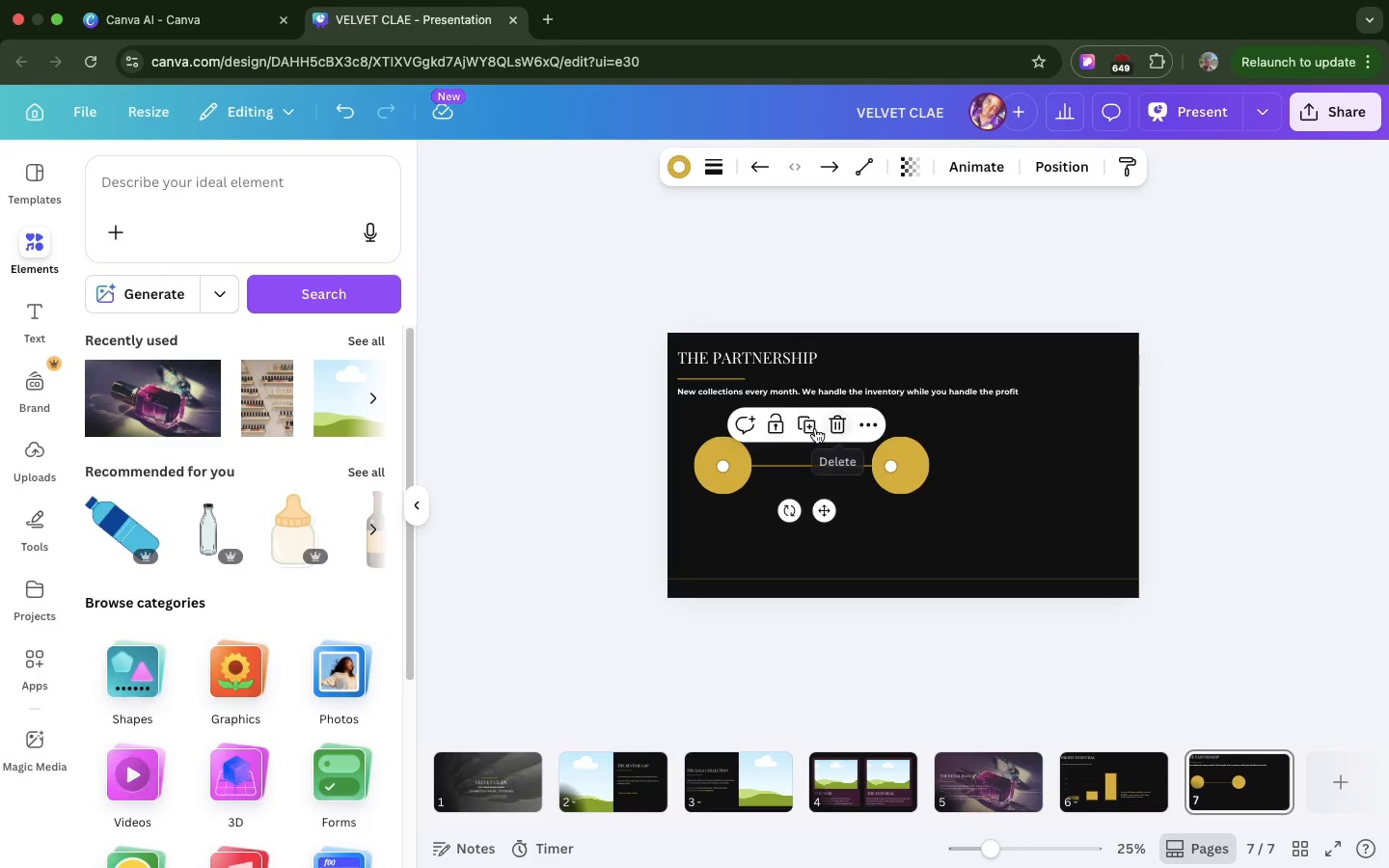 
left_click([813, 426])
 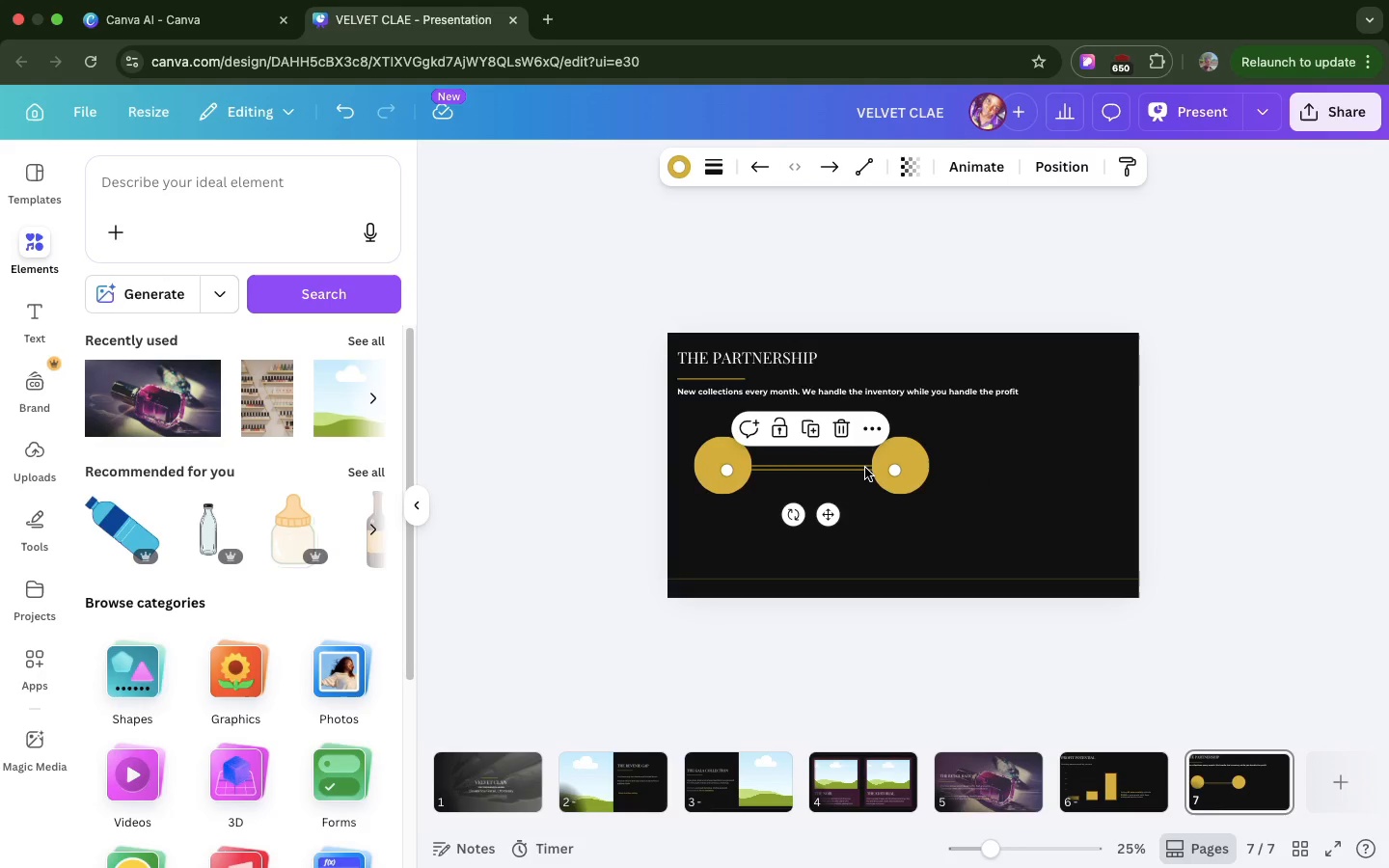 
left_click_drag(start_coordinate=[865, 468], to_coordinate=[1022, 469])
 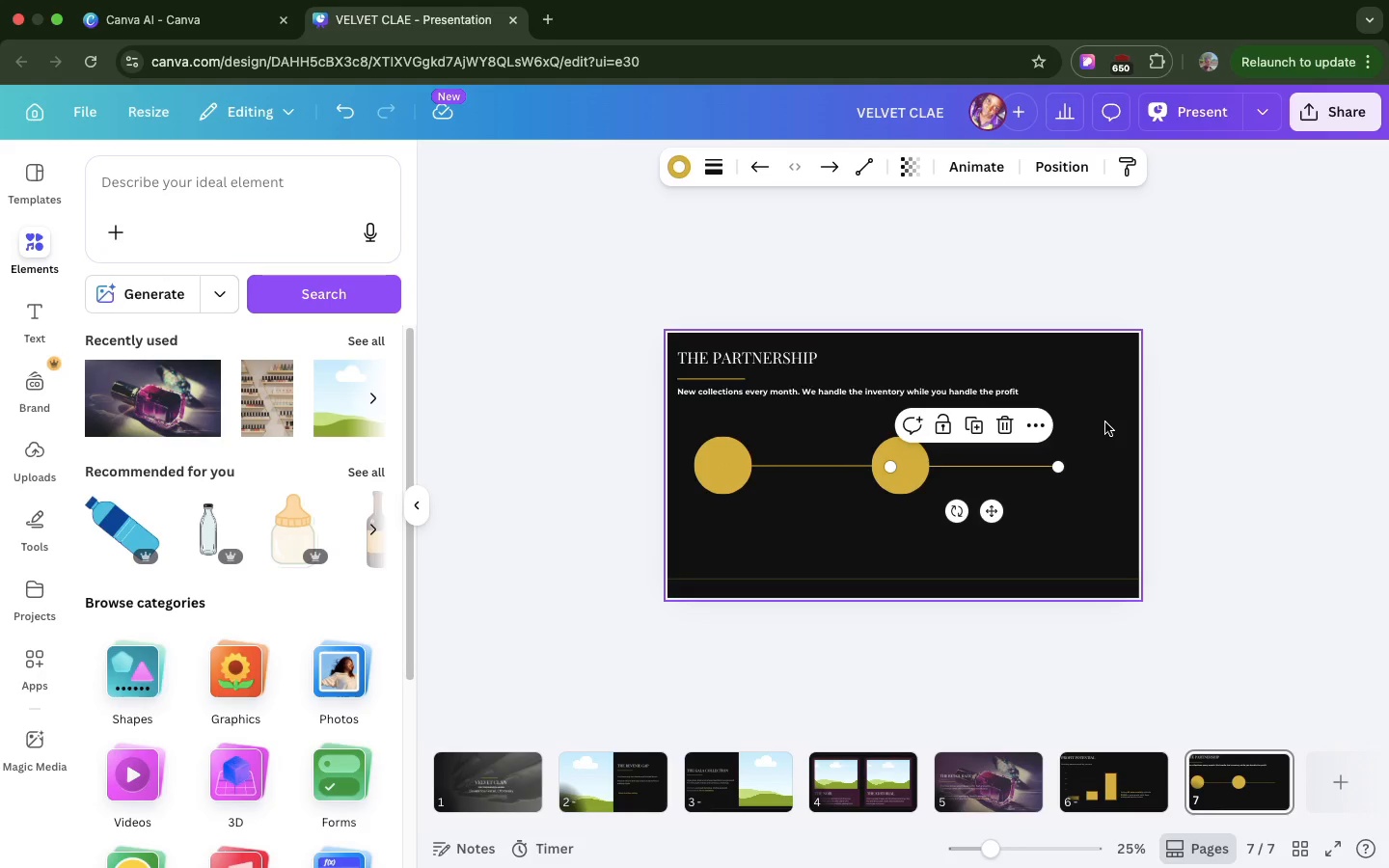 
left_click([1105, 422])
 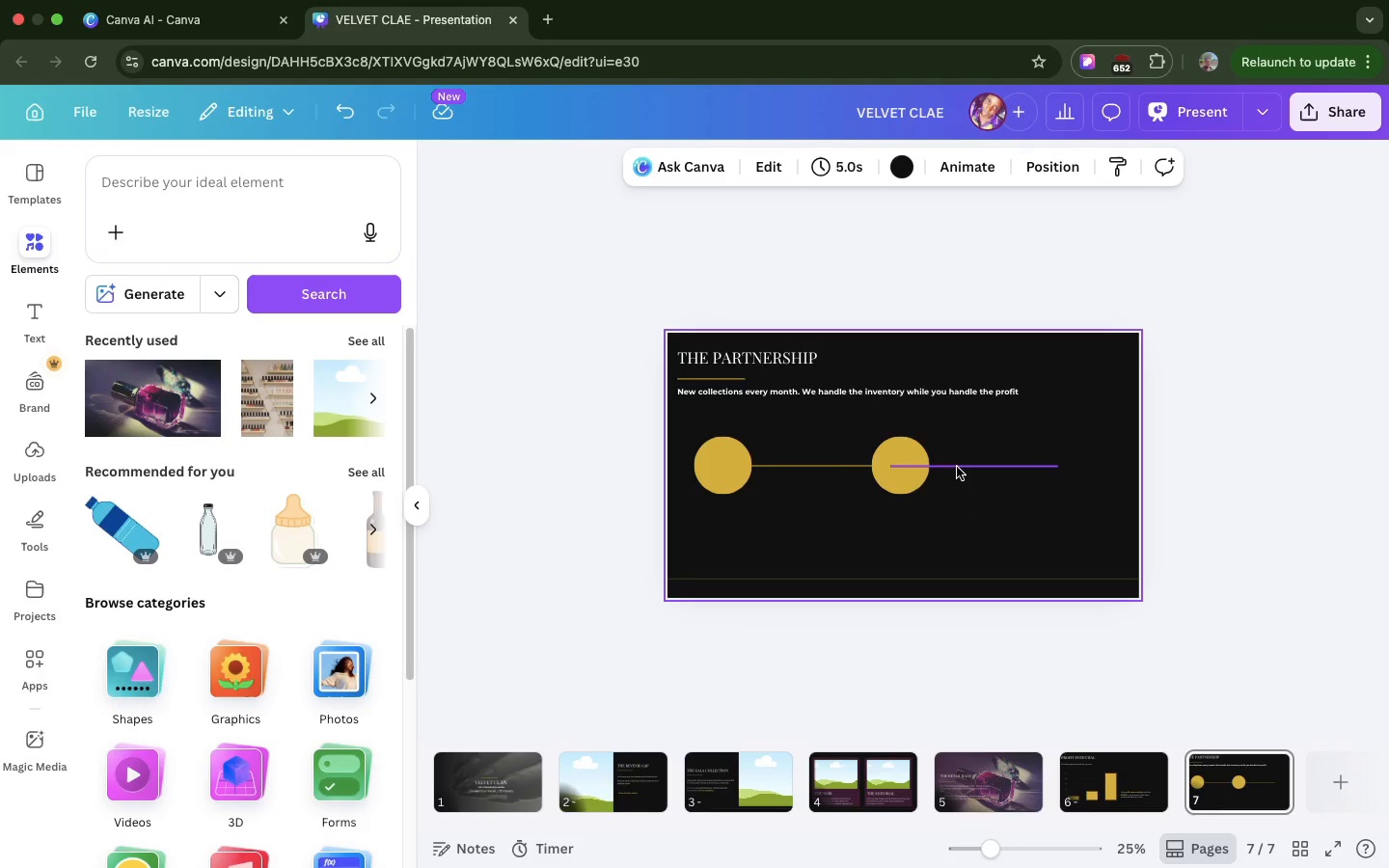 
left_click_drag(start_coordinate=[957, 467], to_coordinate=[957, 472])
 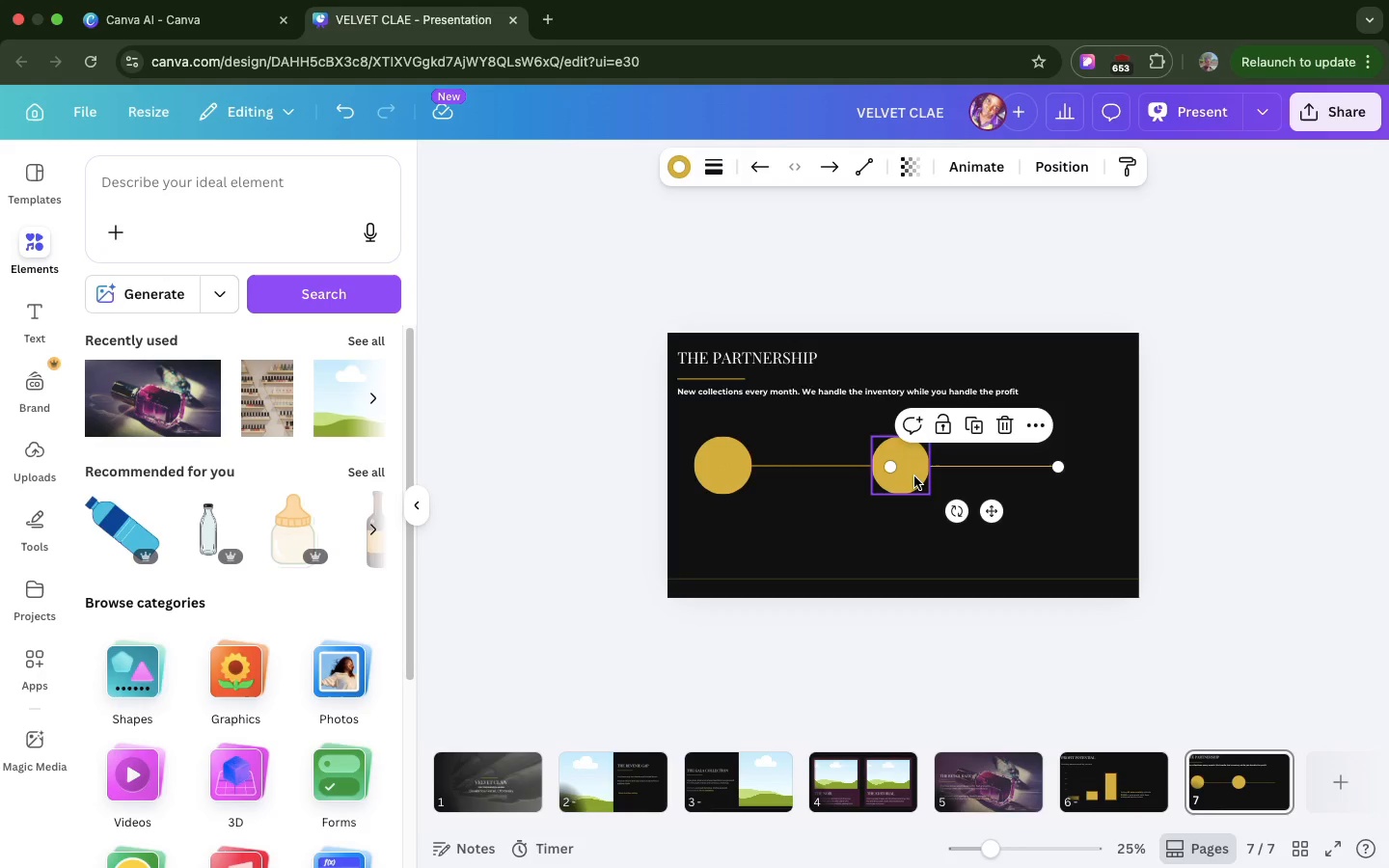 
left_click([914, 476])
 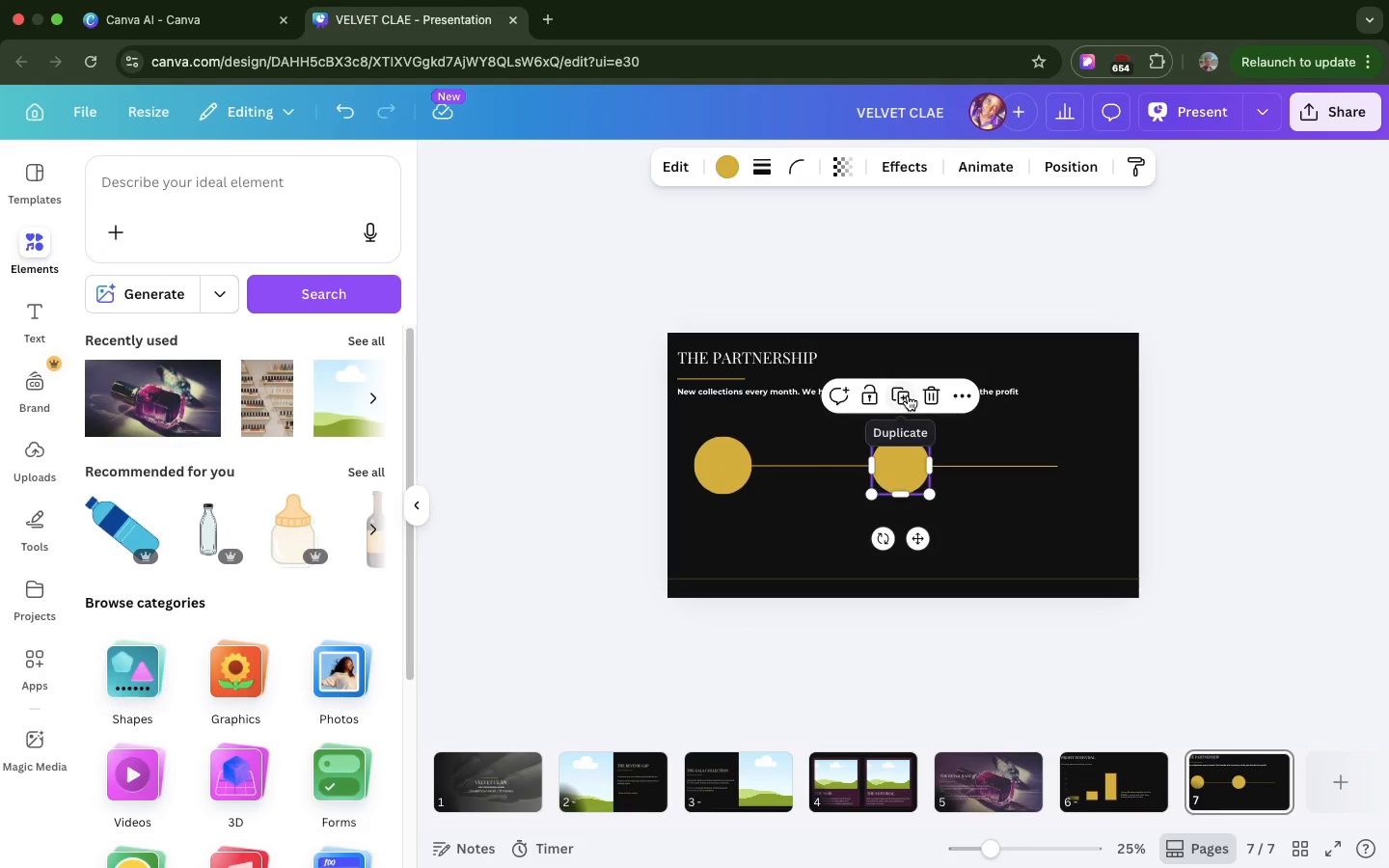 
left_click([908, 395])
 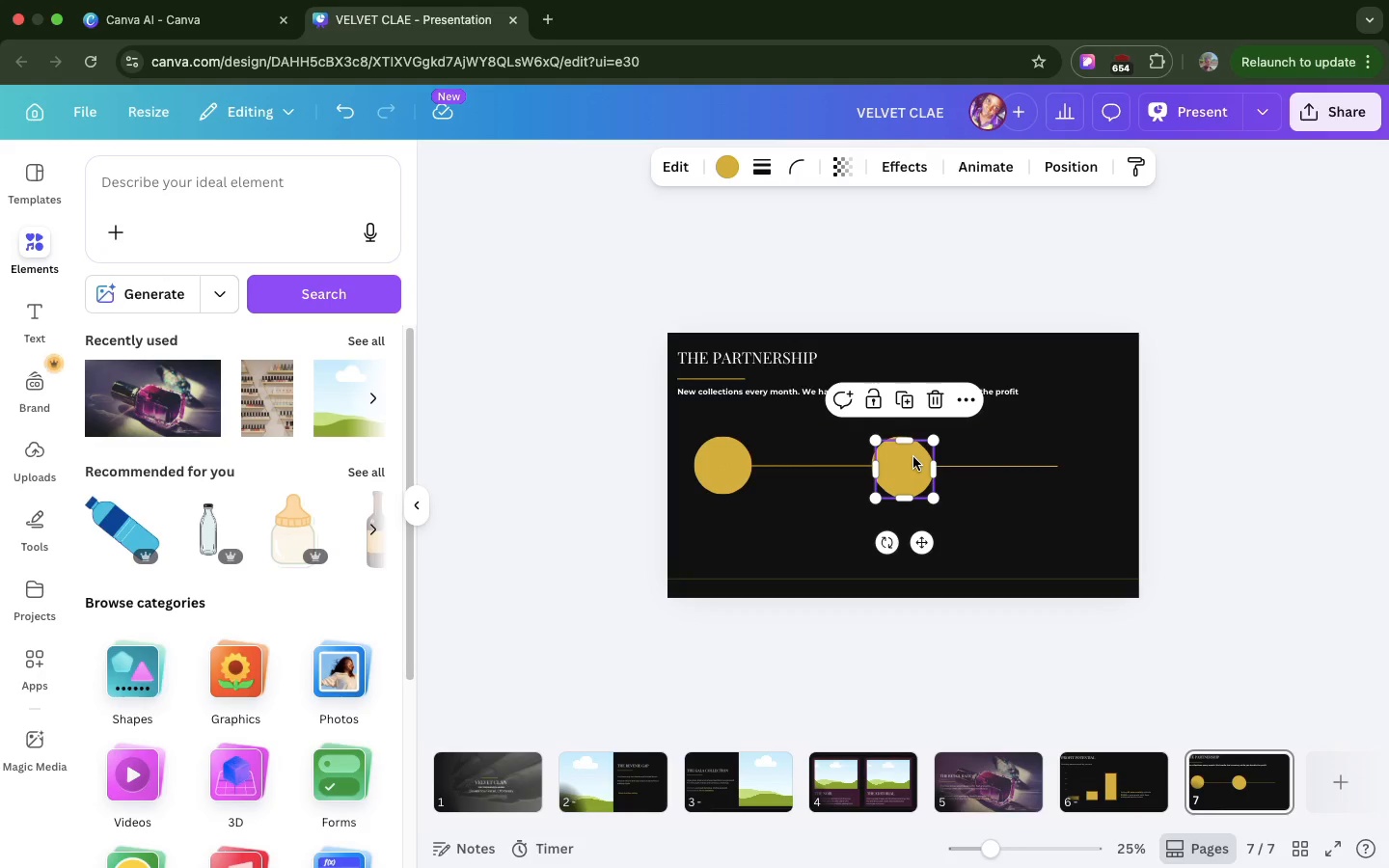 
left_click_drag(start_coordinate=[913, 457], to_coordinate=[1083, 460])
 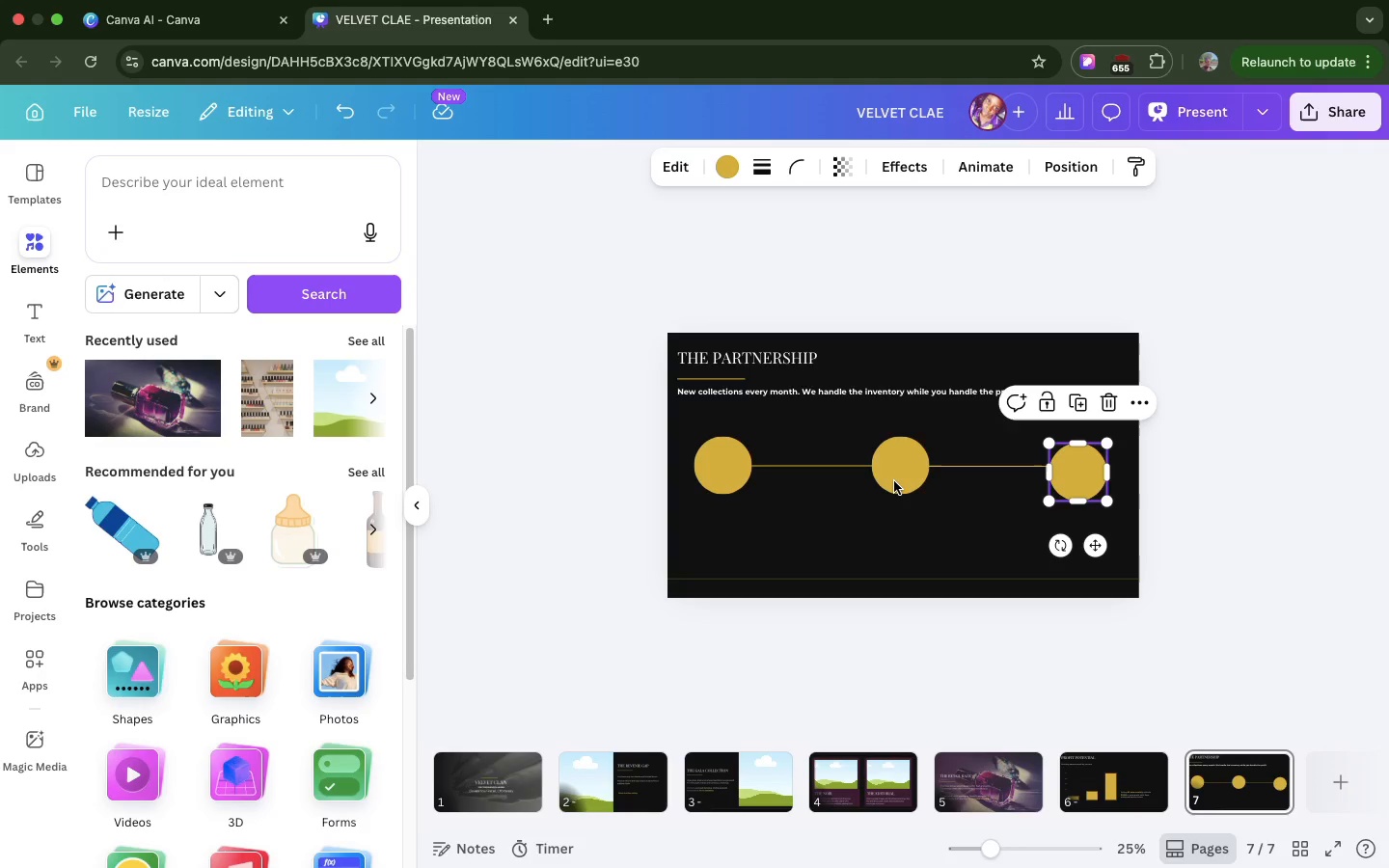 
left_click([894, 481])
 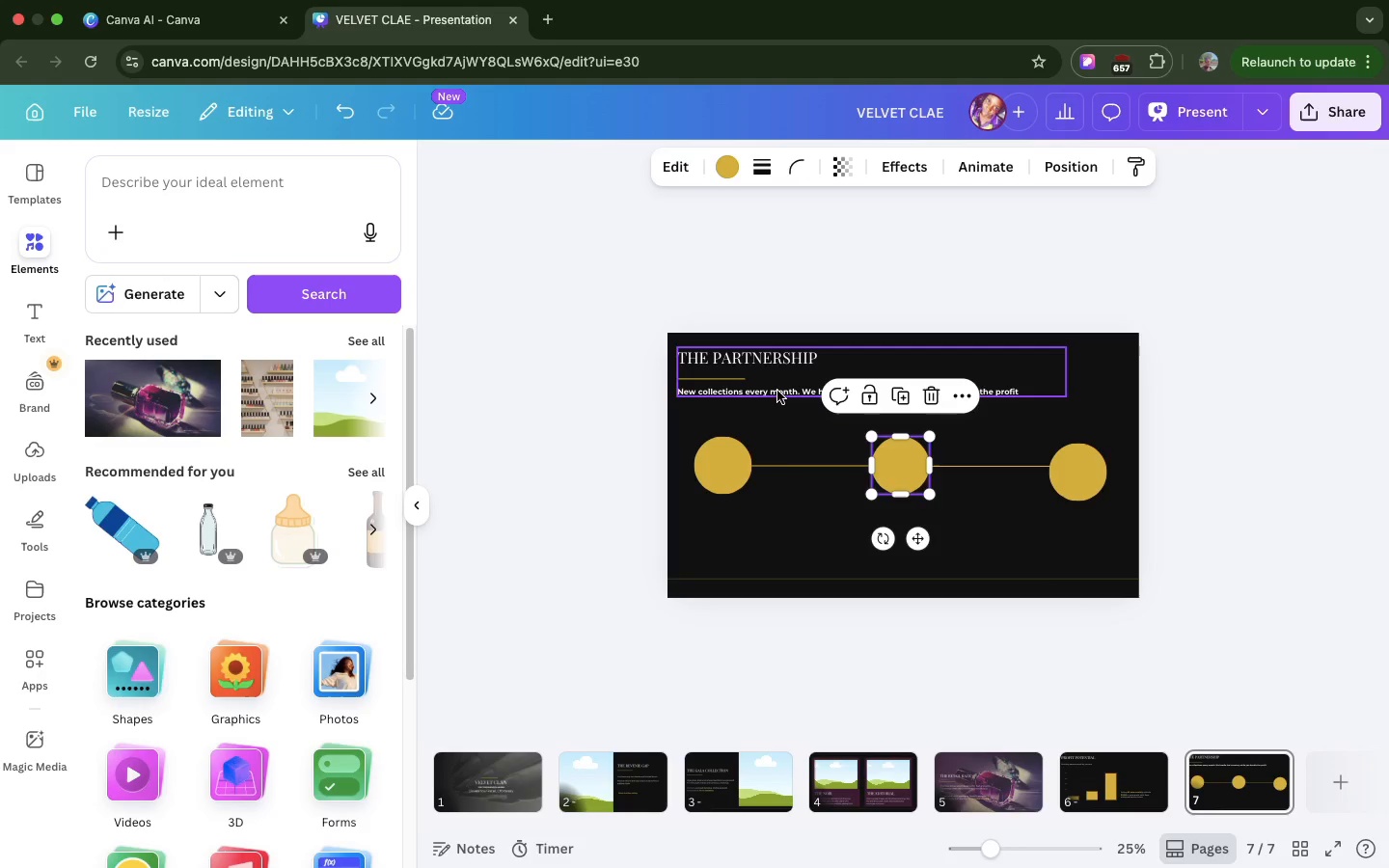 
double_click([748, 360])
 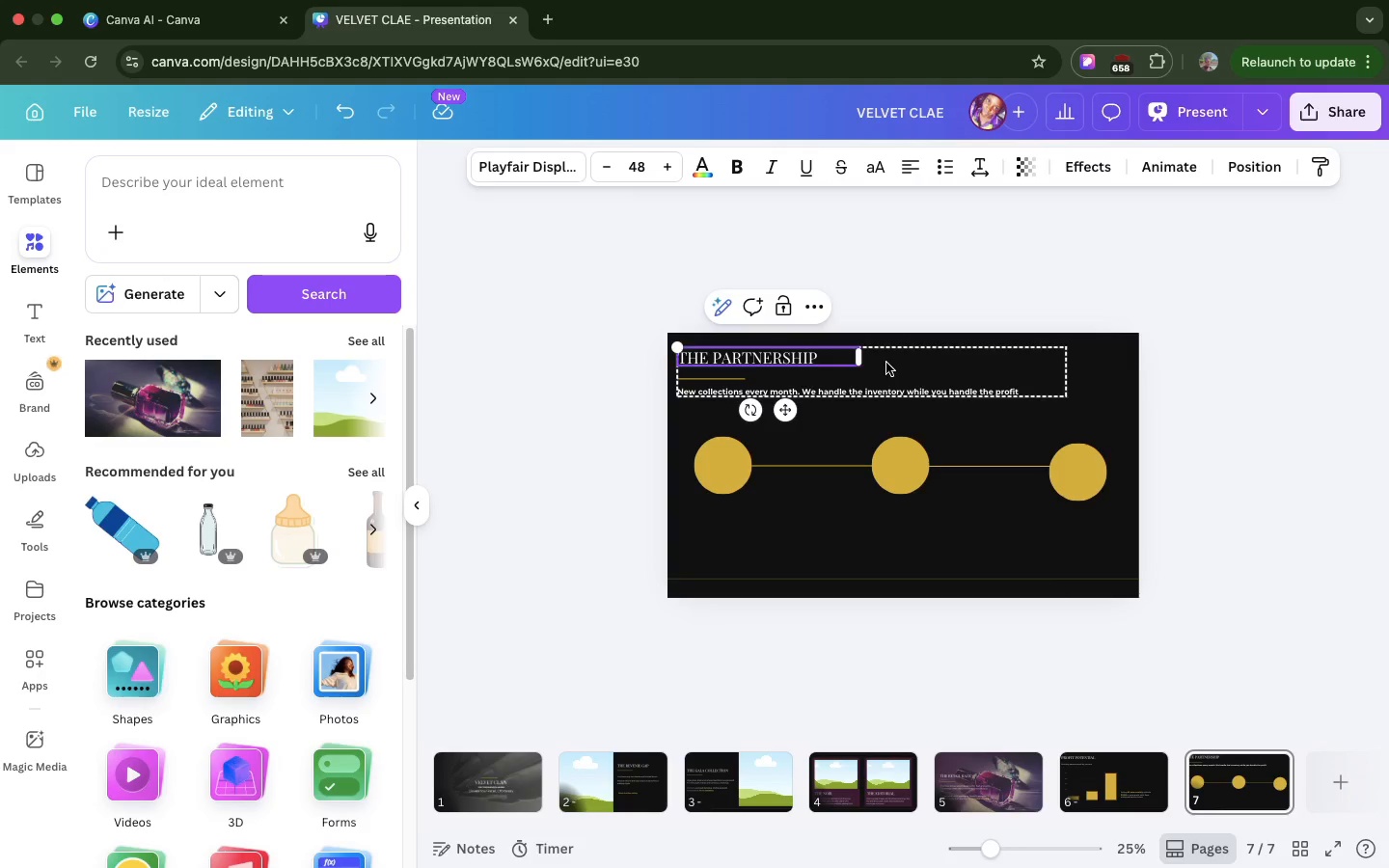 
key(Meta+C)
 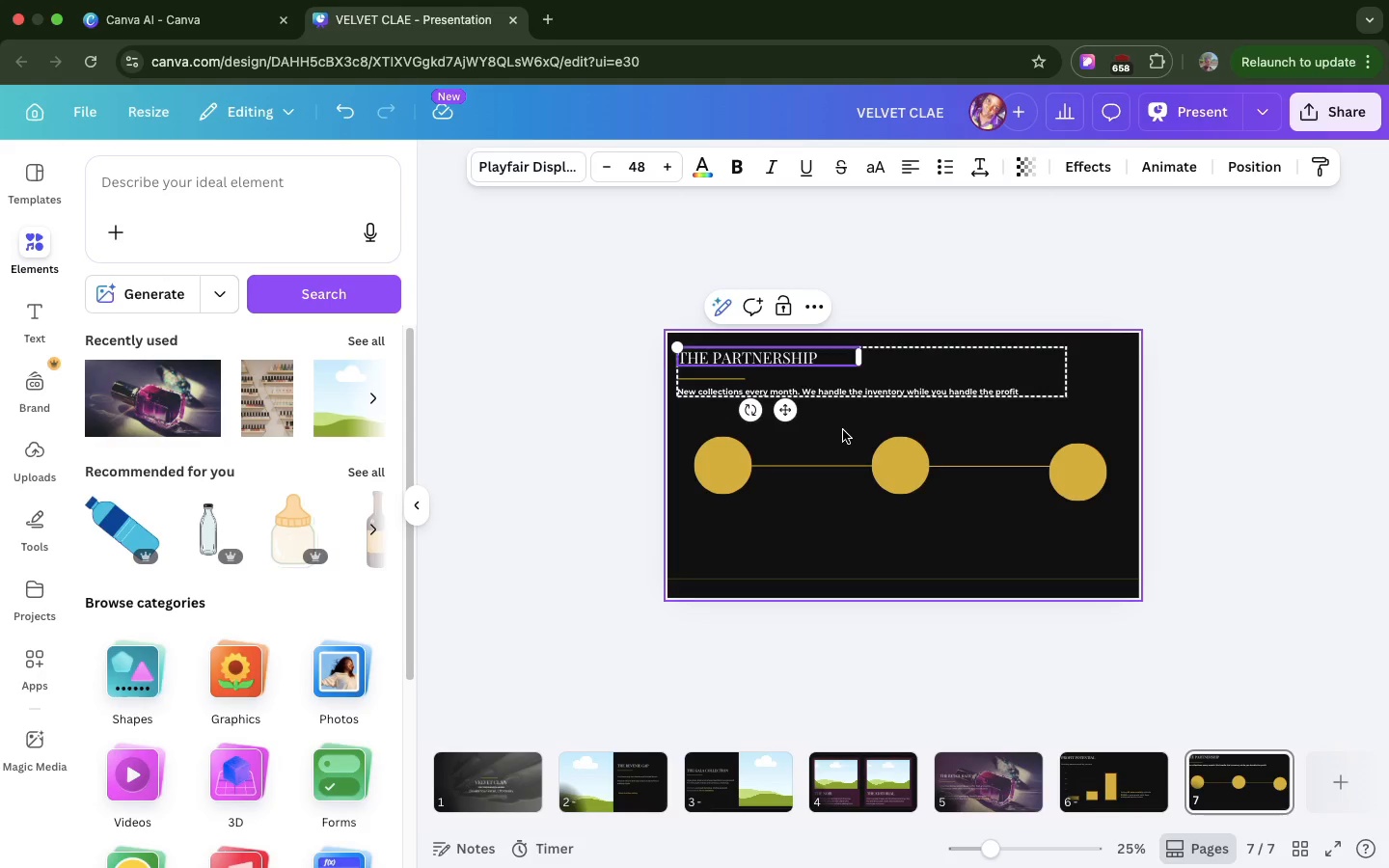 
left_click([843, 430])
 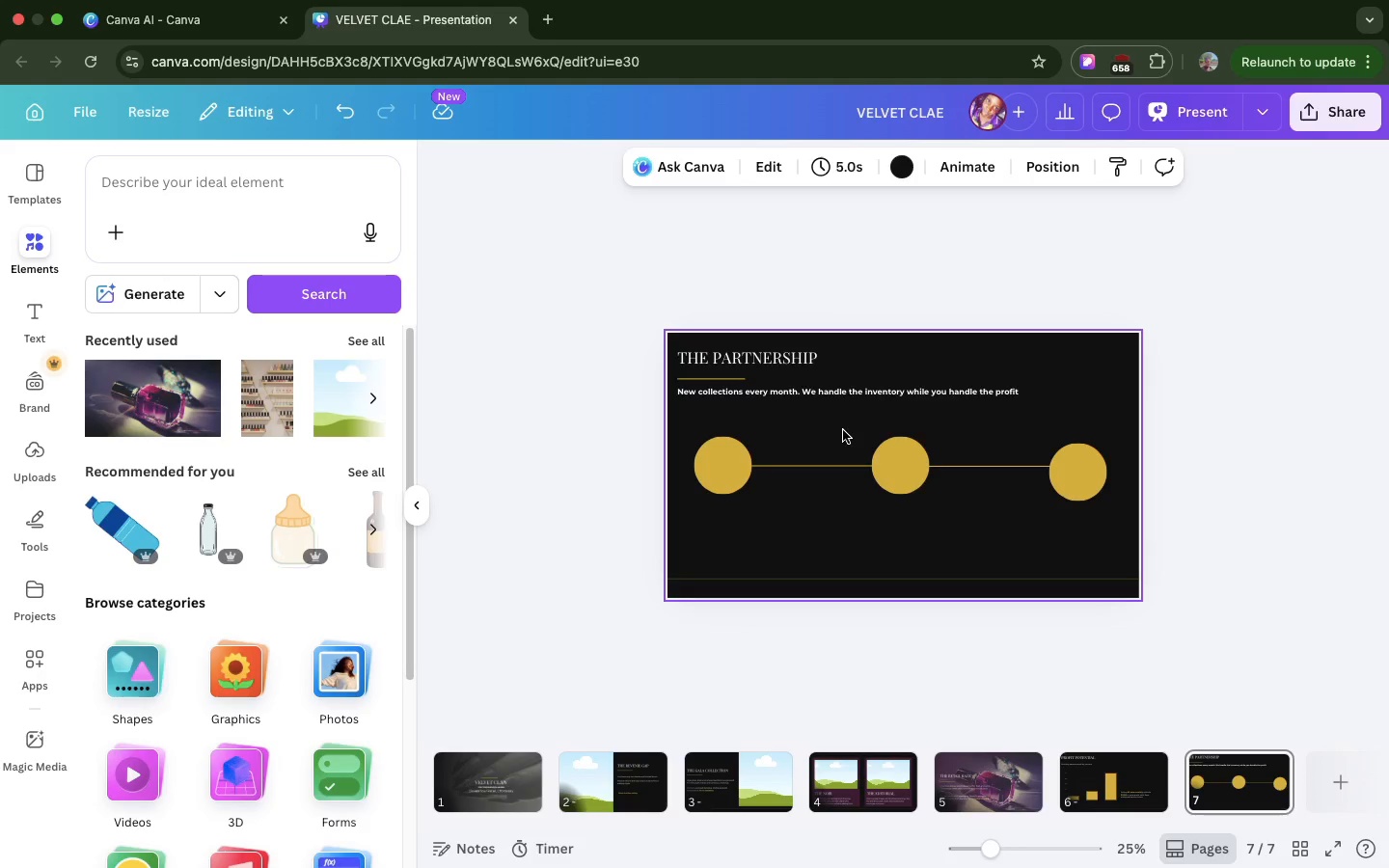 
hold_key(key=Space, duration=0.58)
 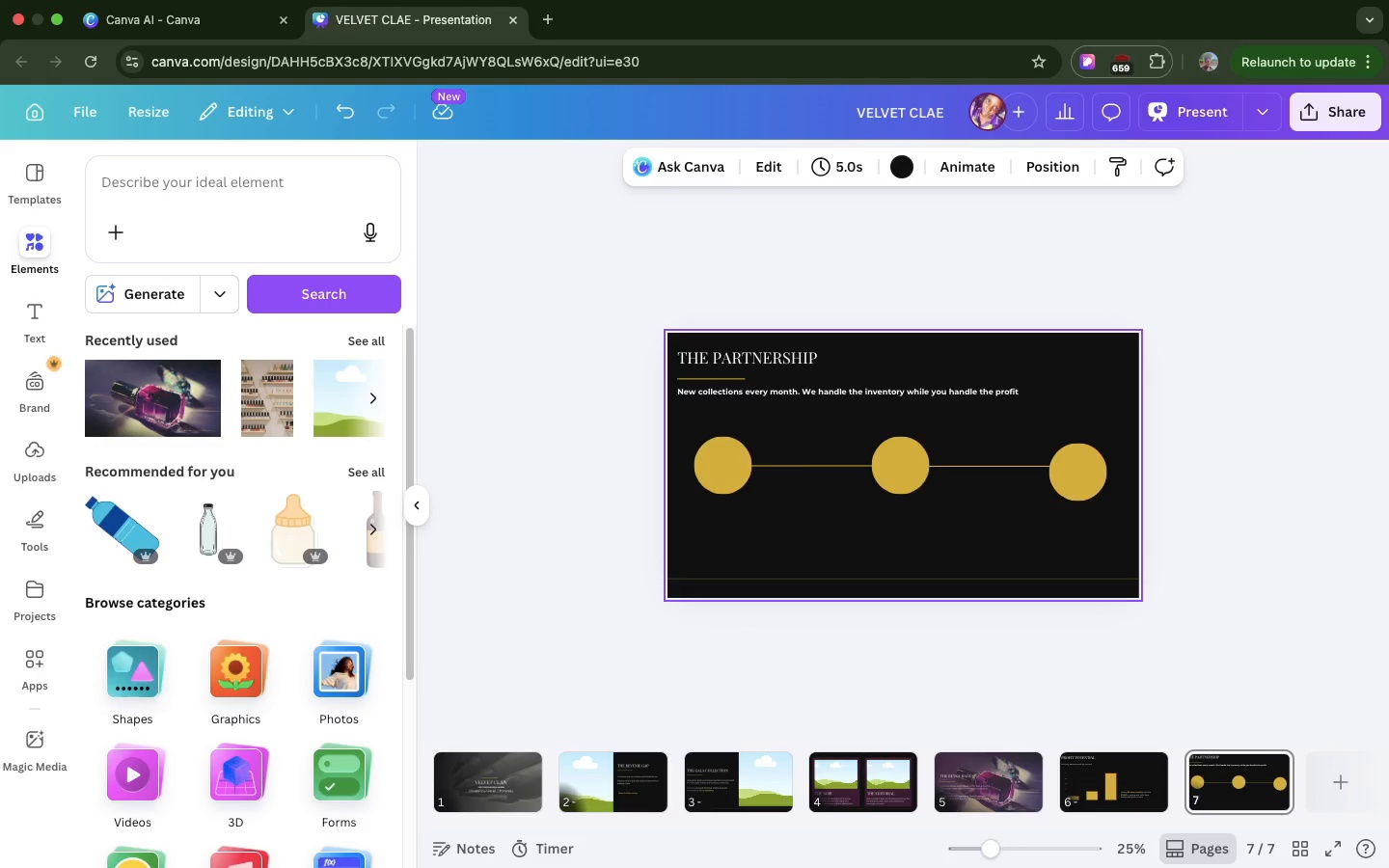 
key(V)
 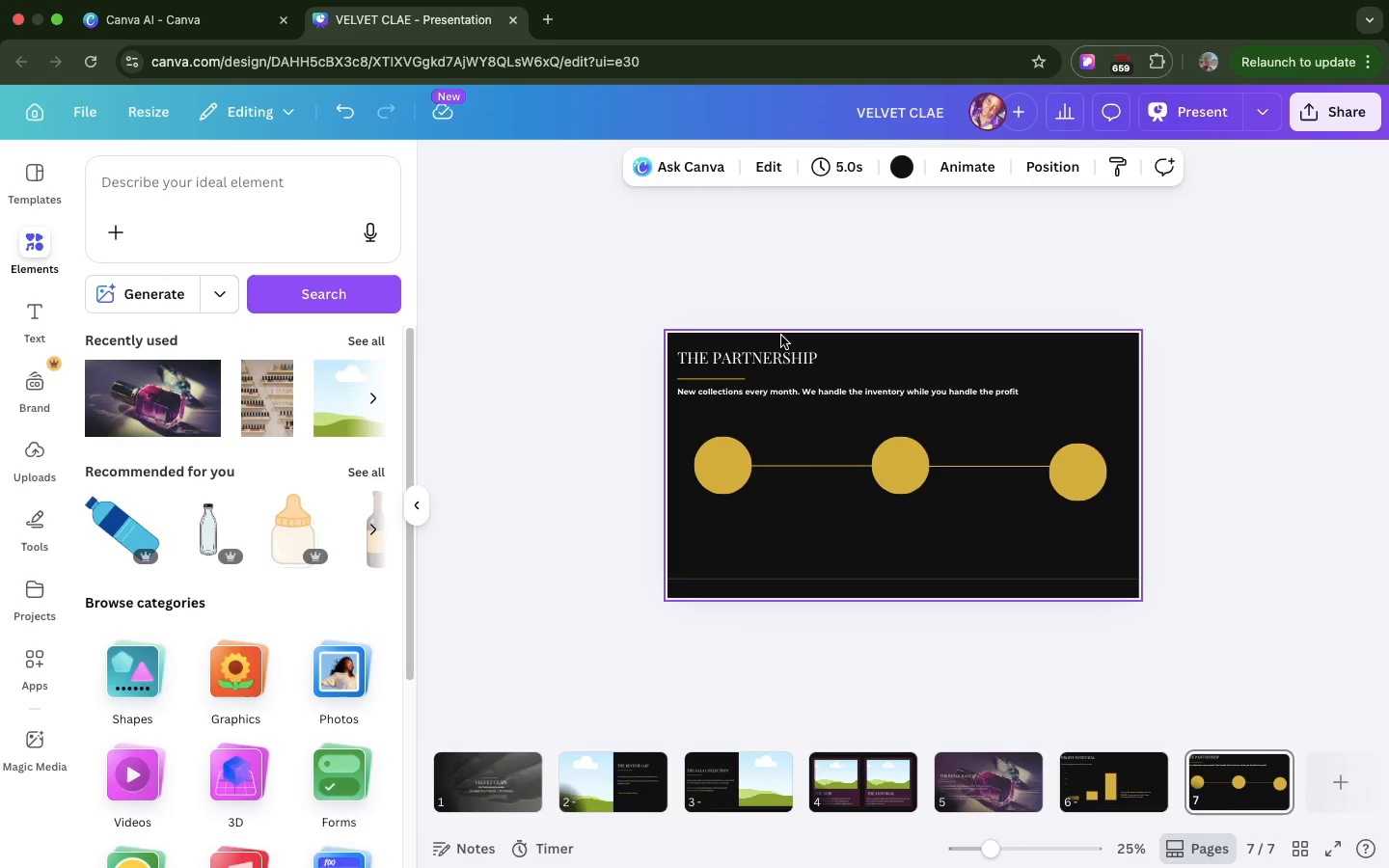 
double_click([778, 349])
 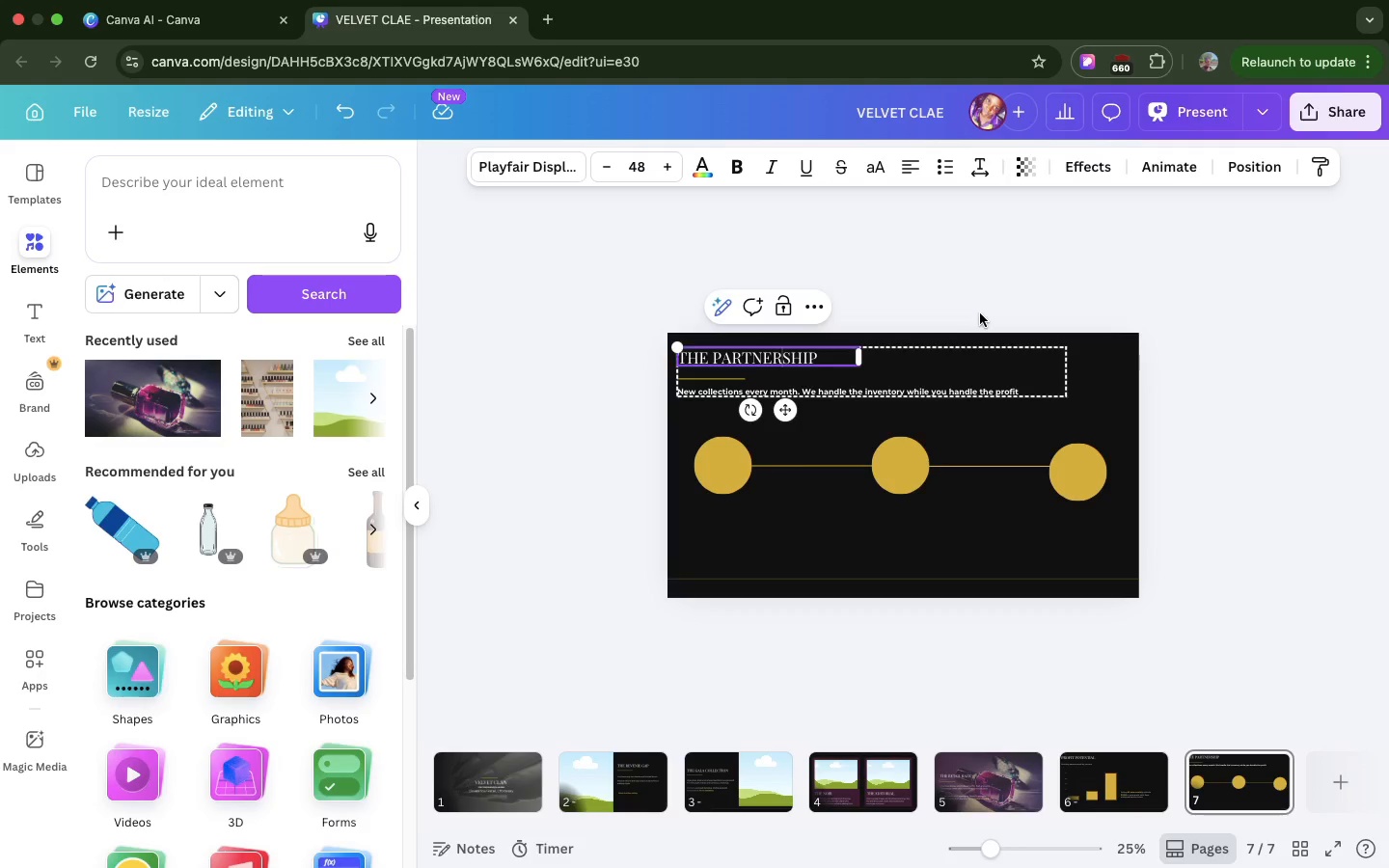 
key(Meta+C)
 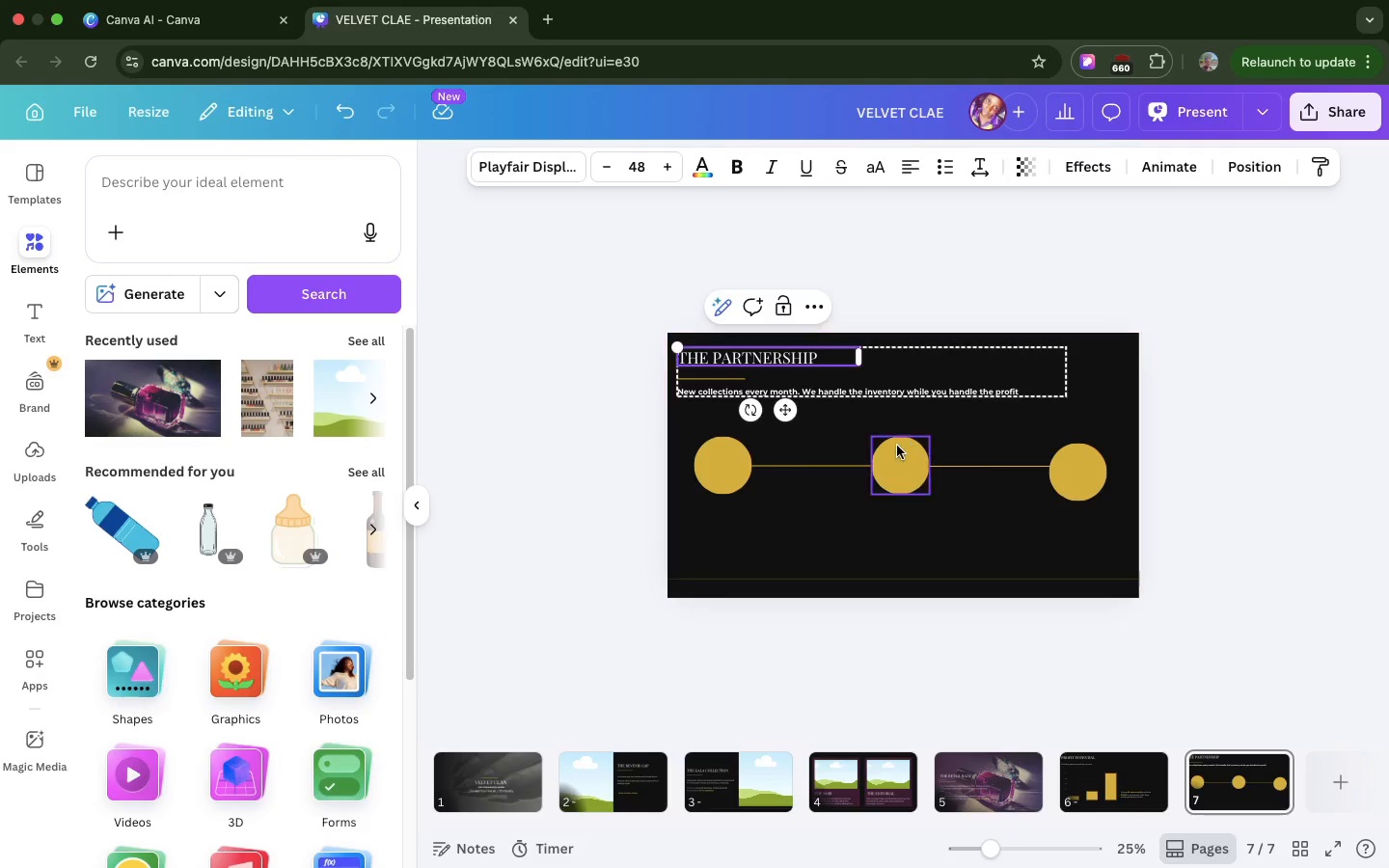 
left_click([897, 446])
 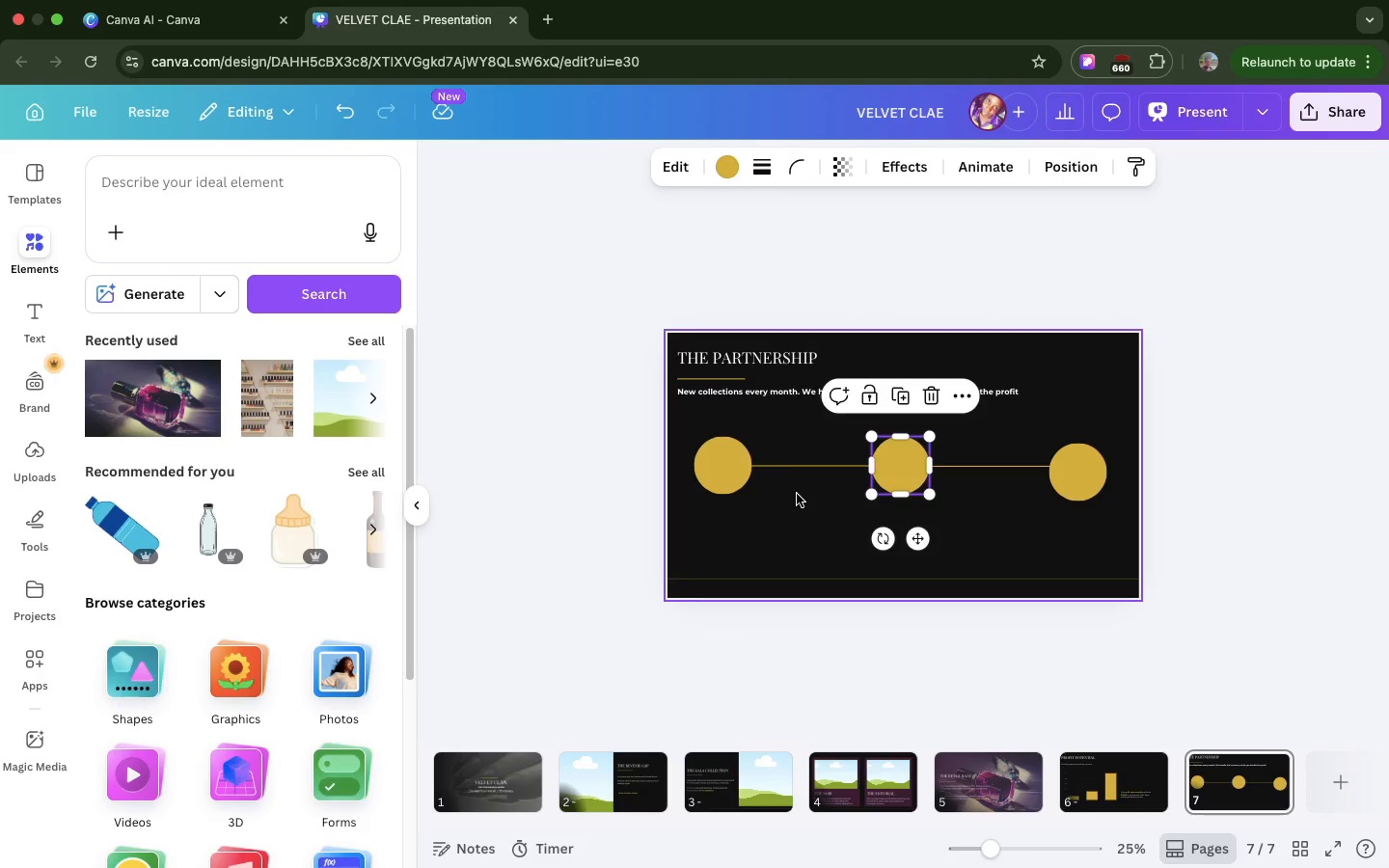 
left_click([797, 494])
 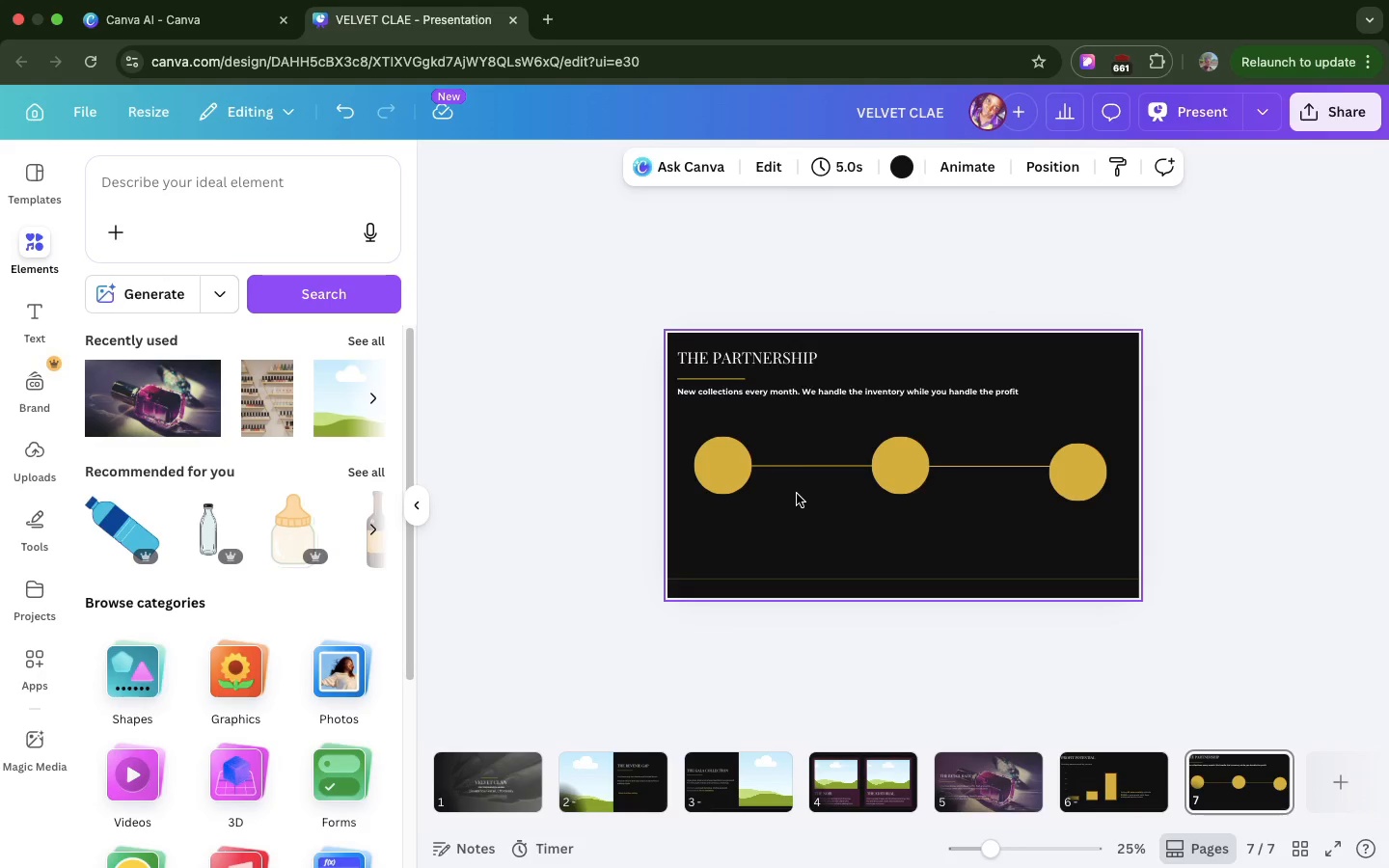 
key(Meta+CommandLeft)
 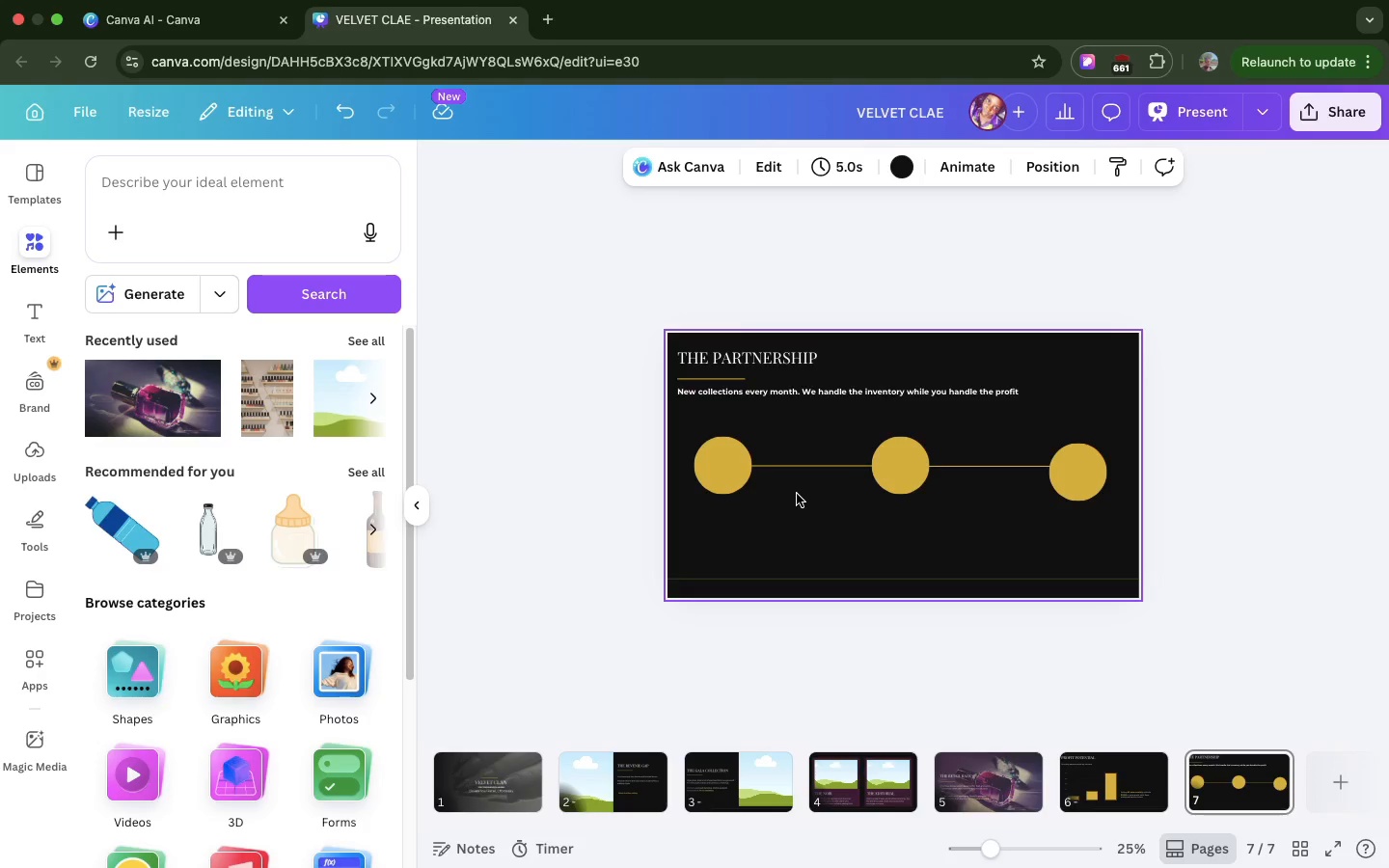 
key(Meta+V)
 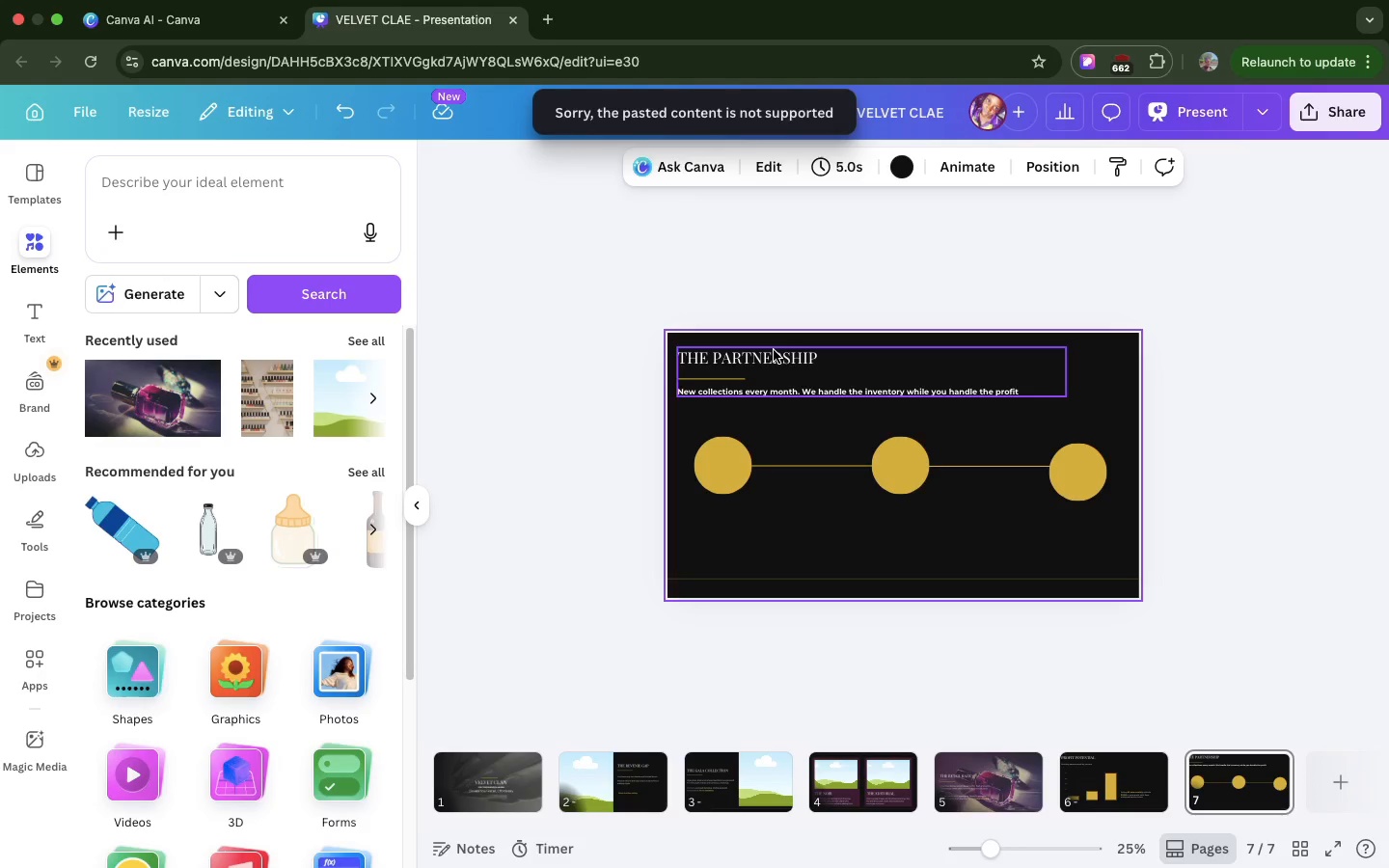 
double_click([774, 350])
 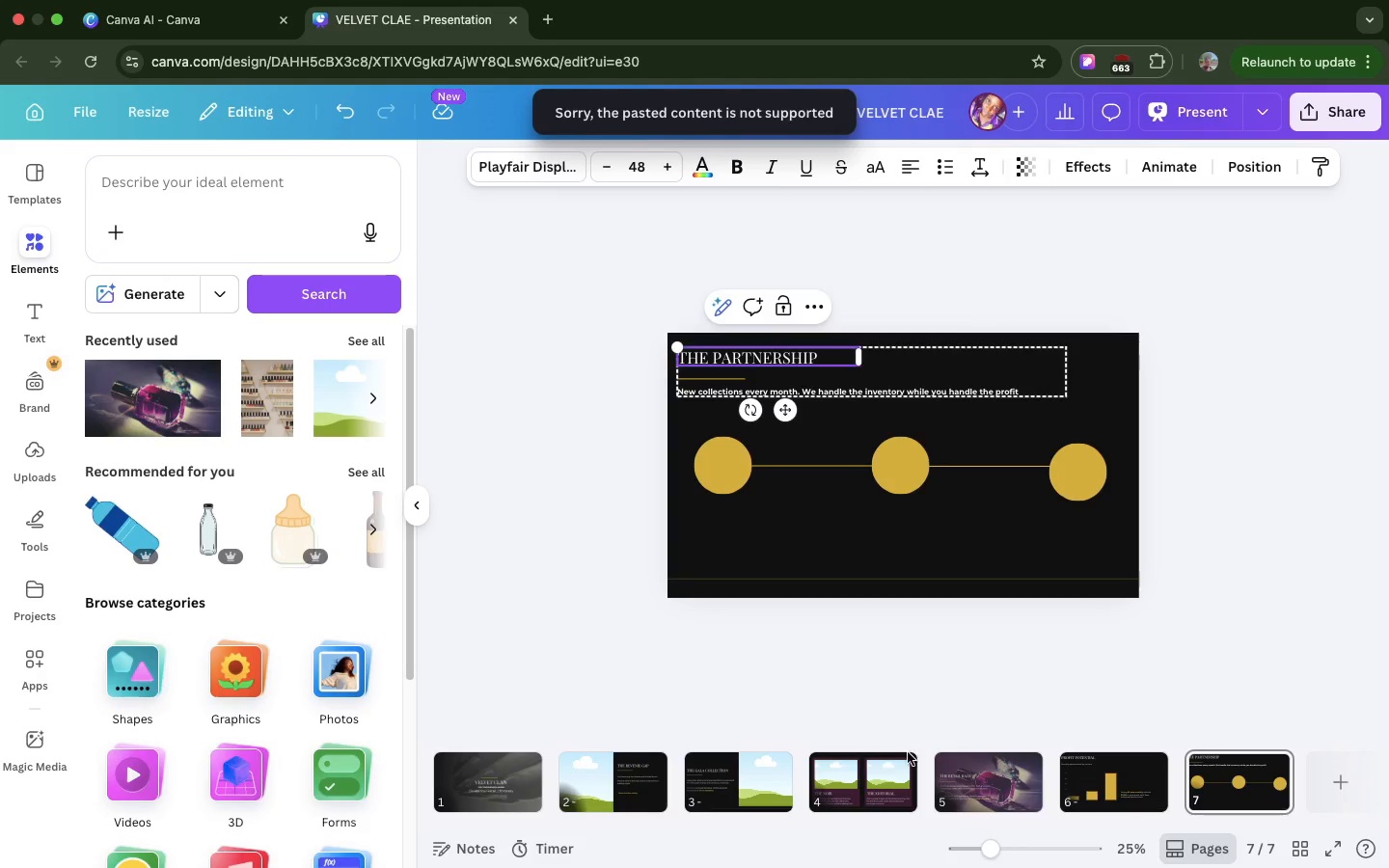 
left_click([875, 769])
 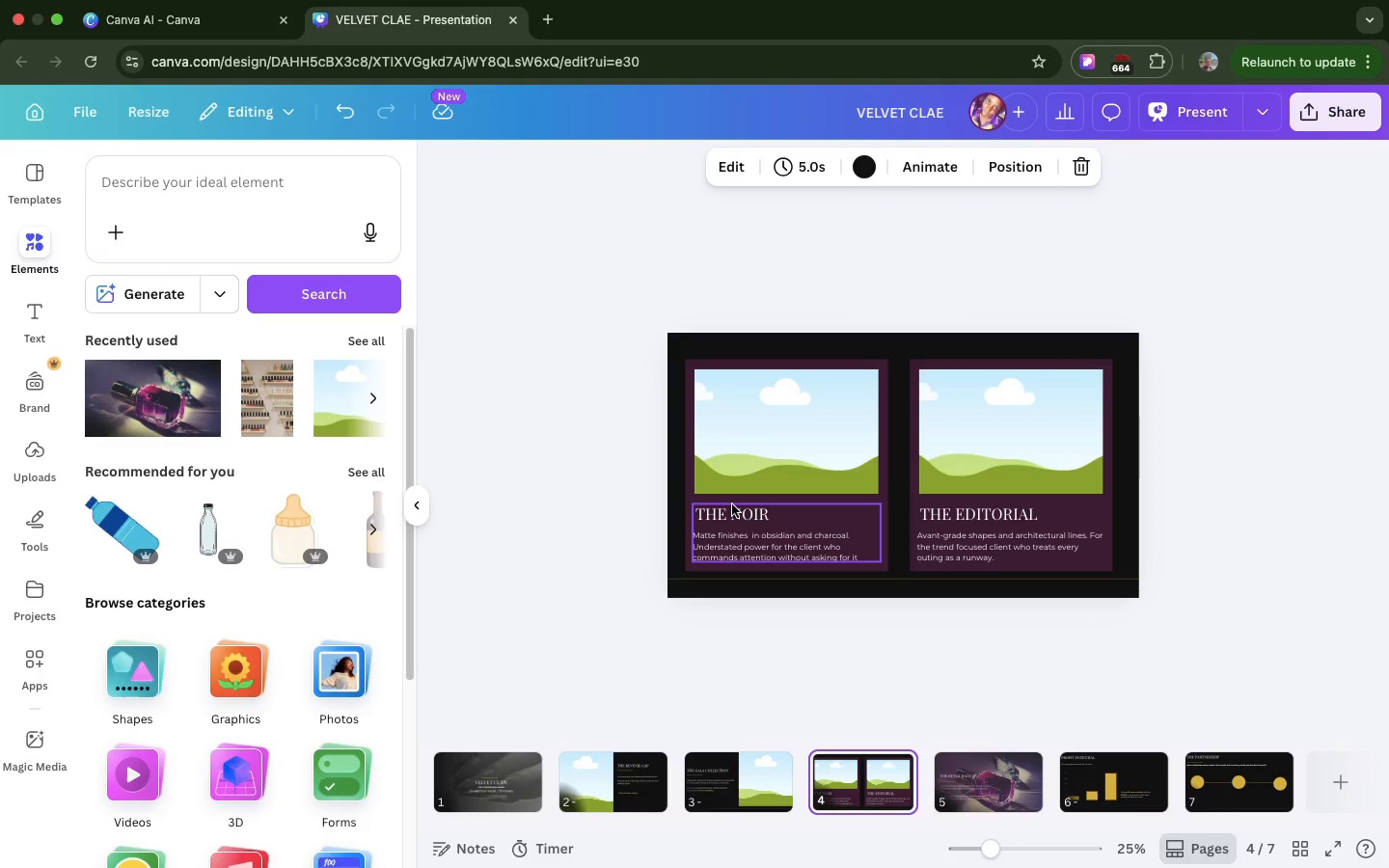 
left_click([732, 508])
 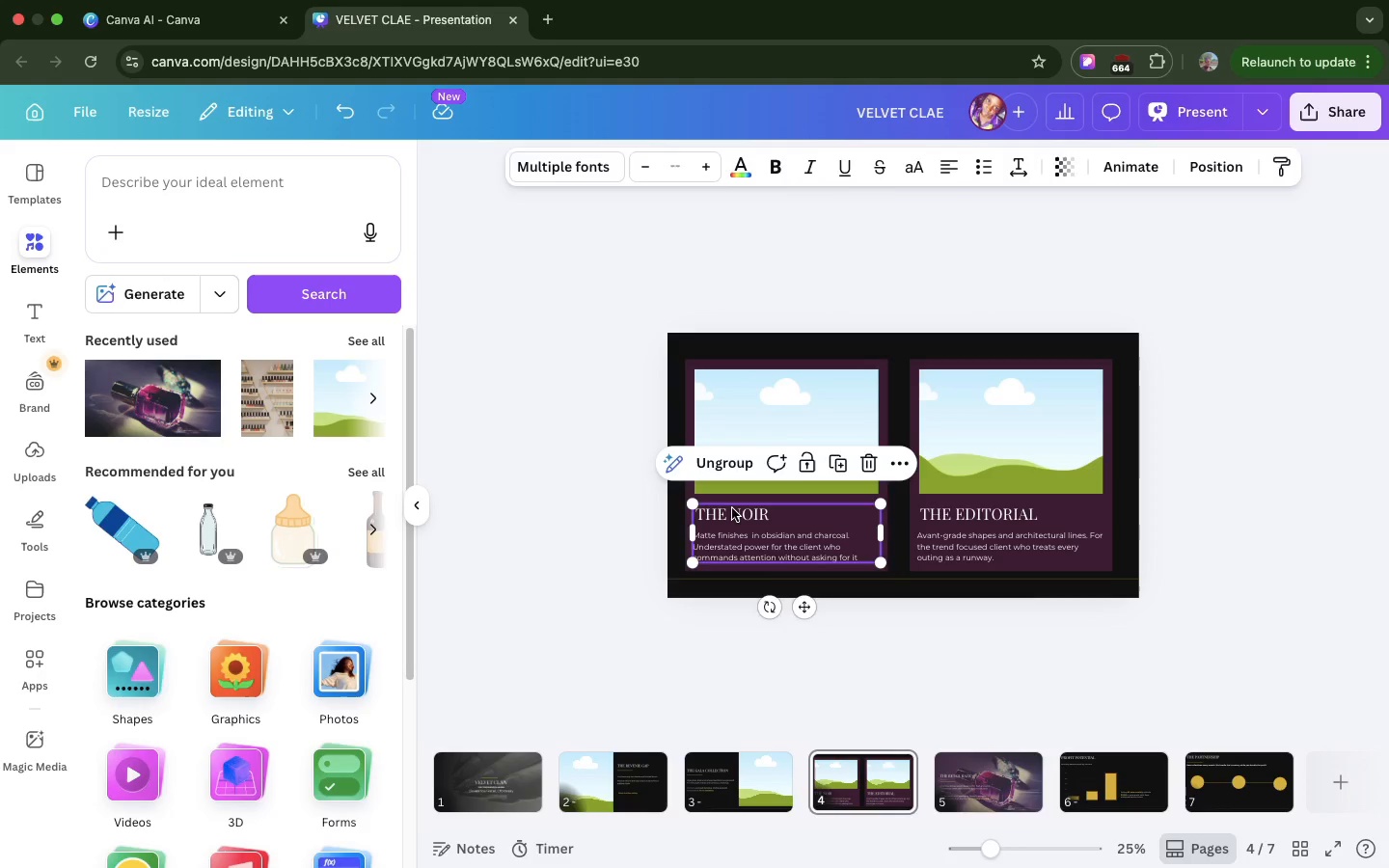 
left_click([732, 508])
 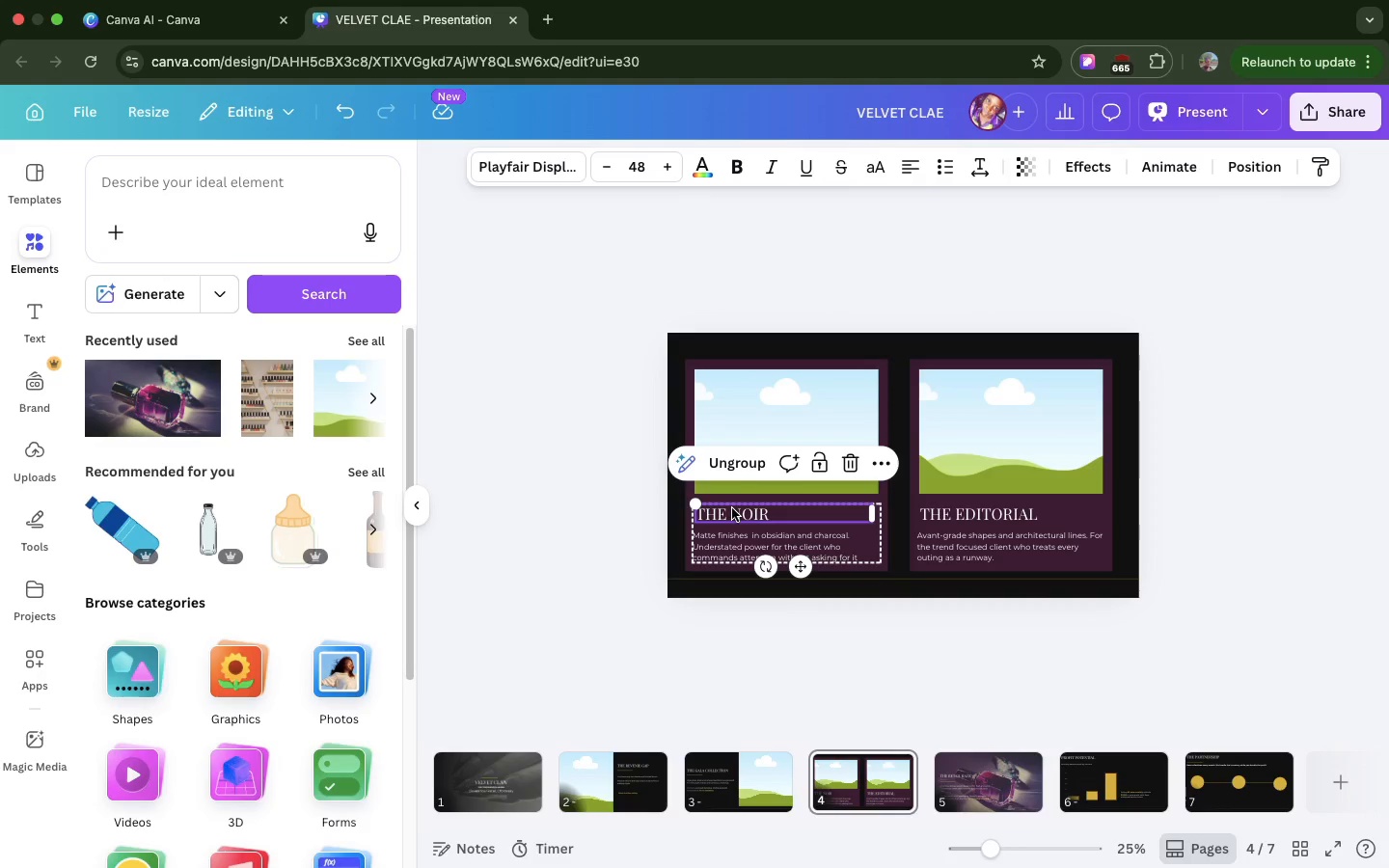 
key(Meta+CommandLeft)
 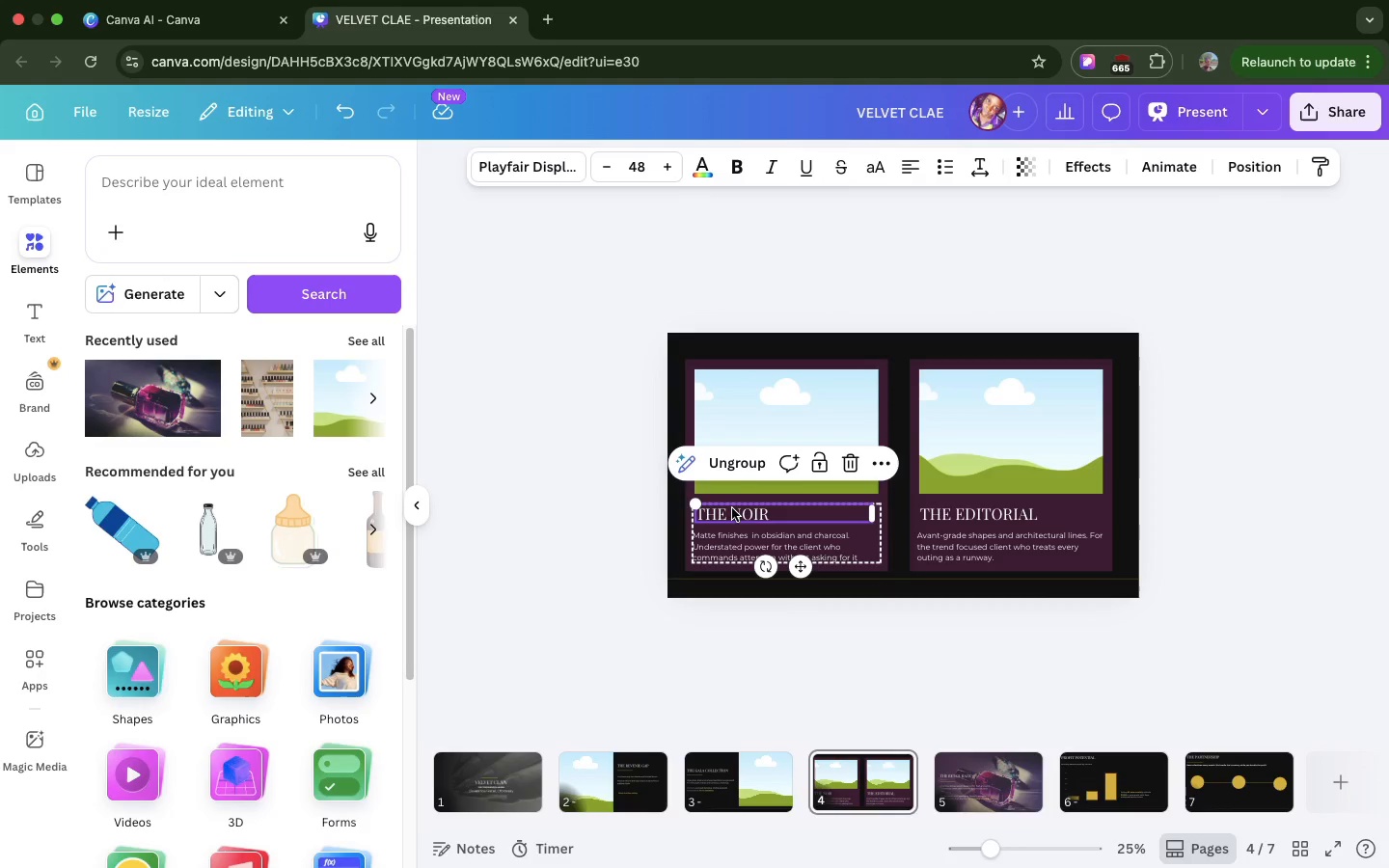 
key(Meta+C)
 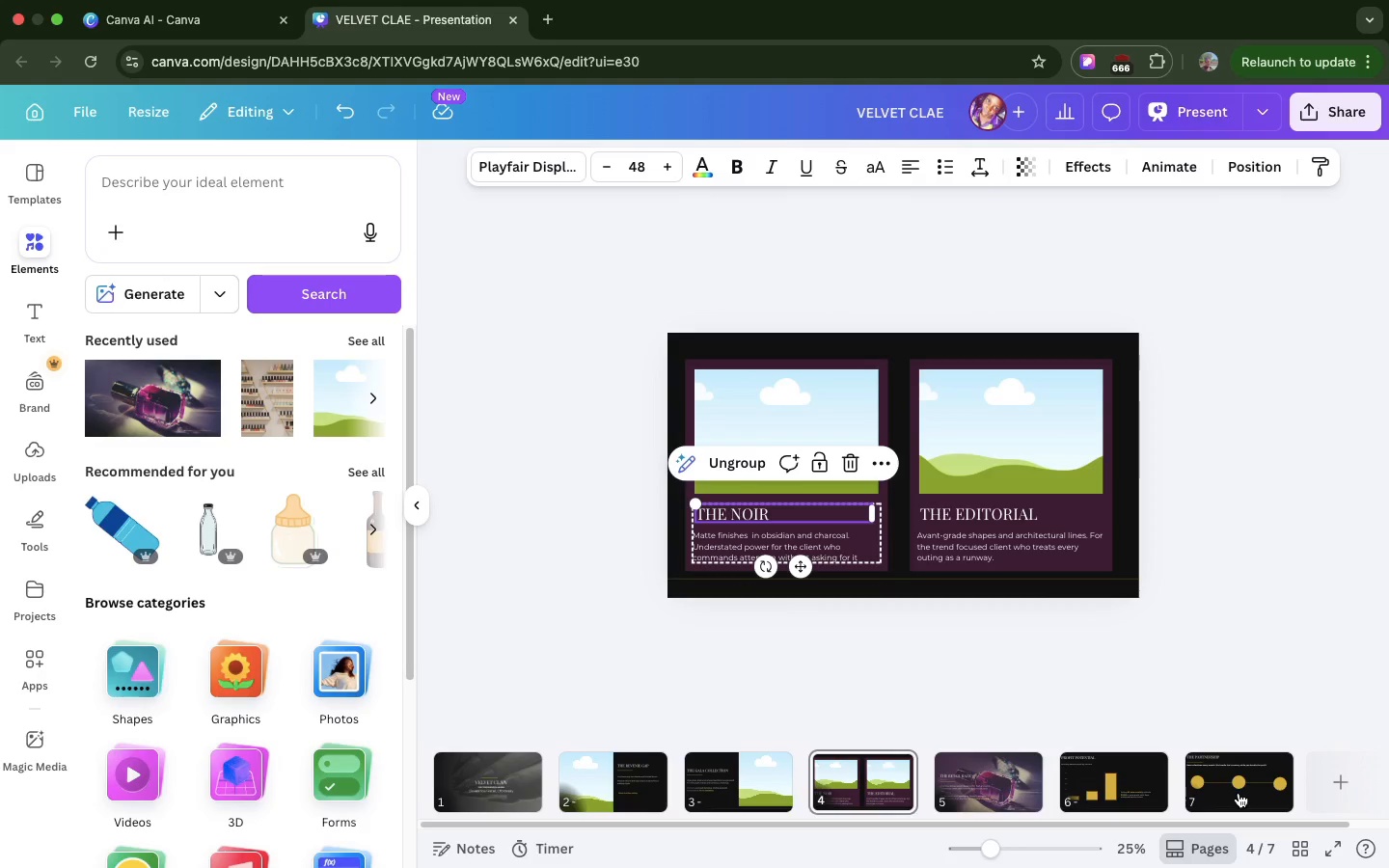 
left_click([1239, 793])
 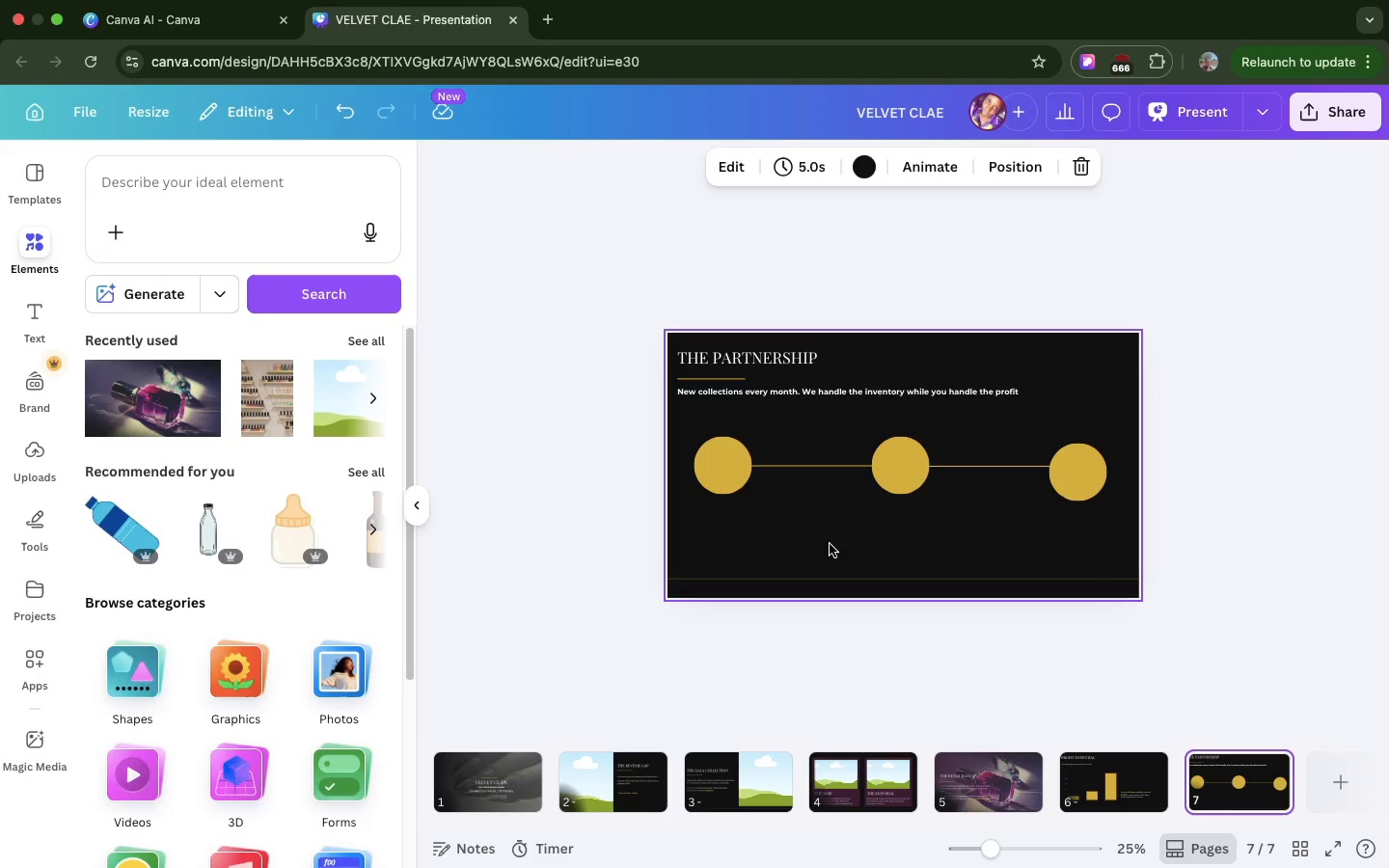 
left_click([825, 539])
 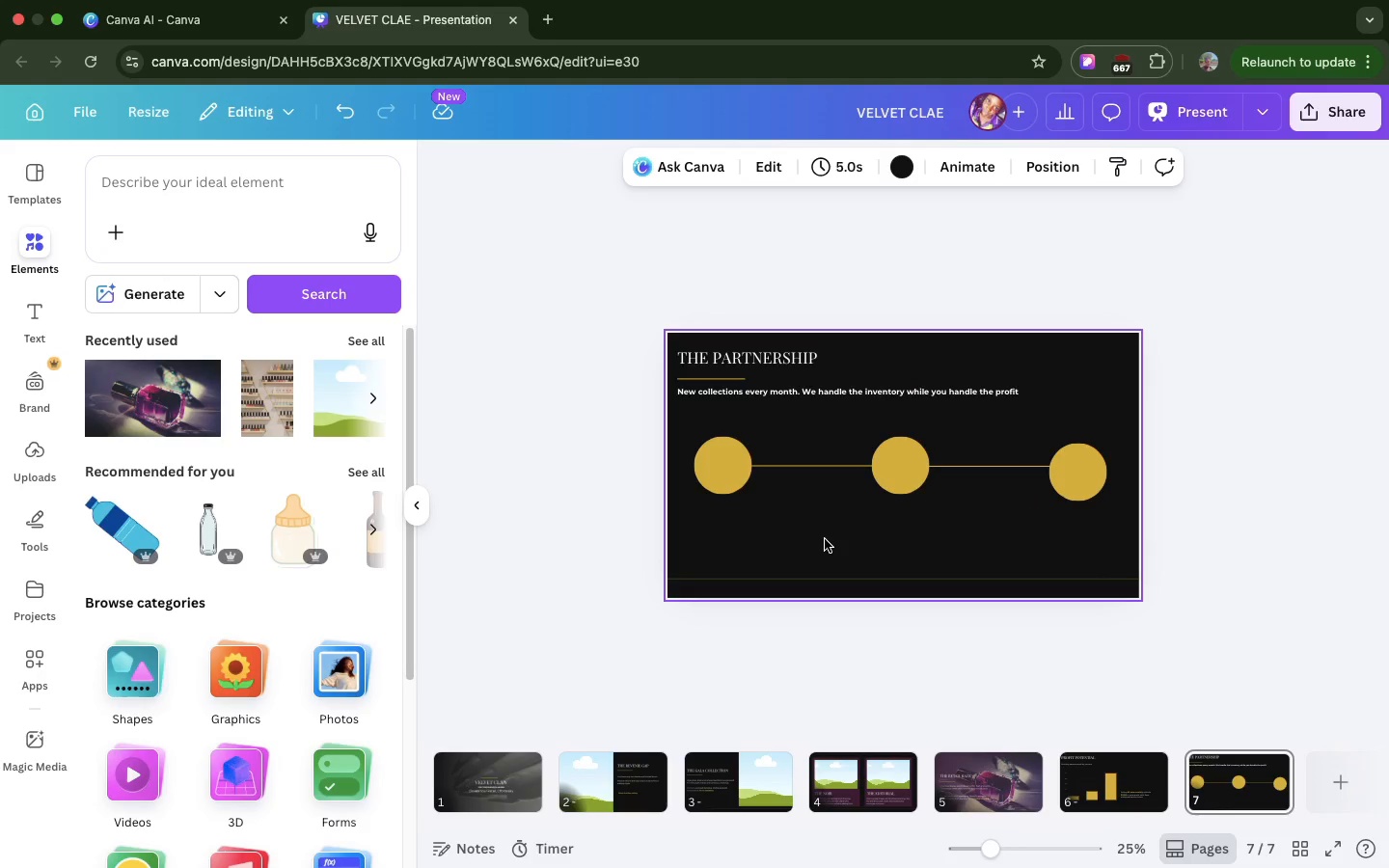 
key(Meta+CommandLeft)
 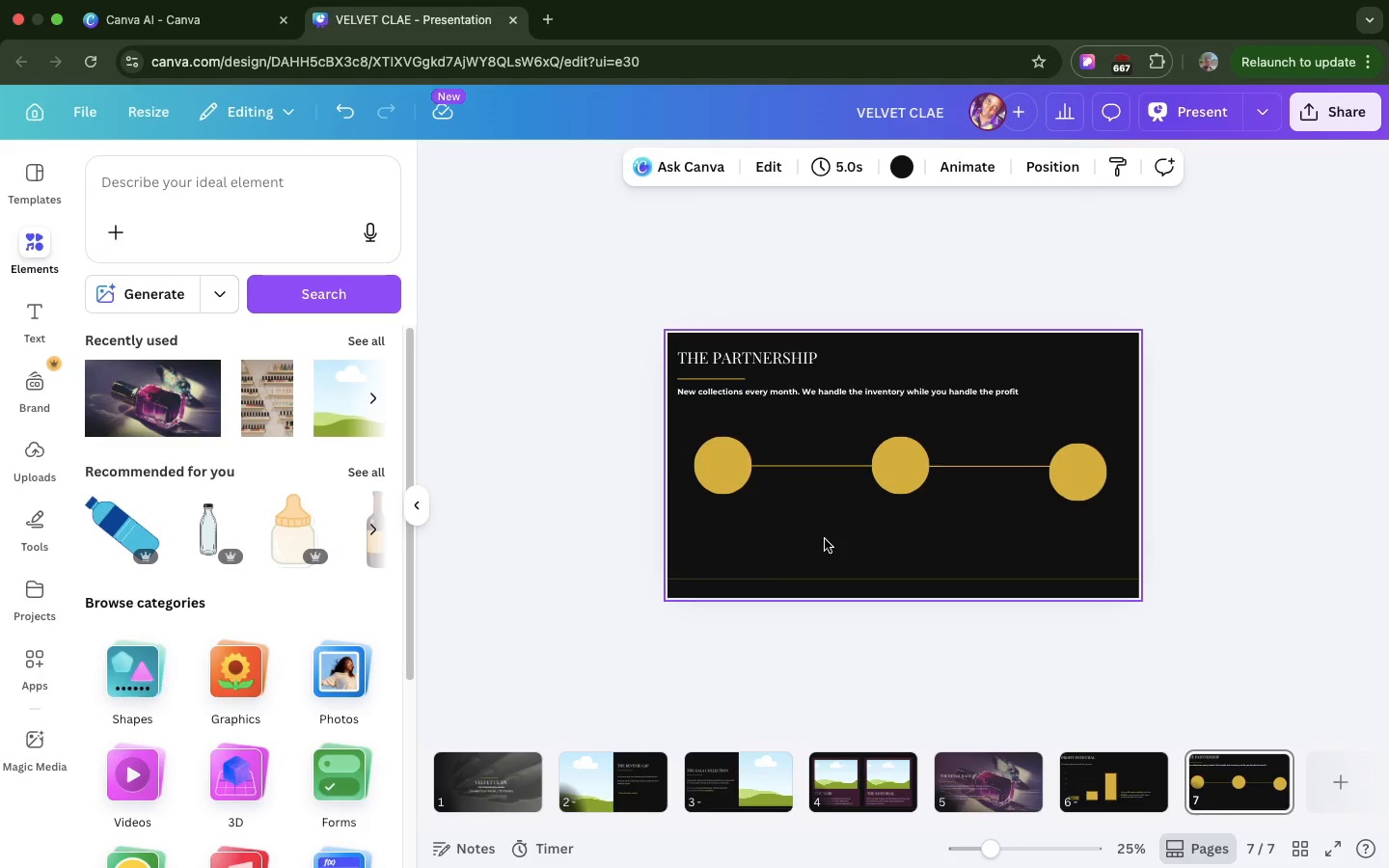 
key(Meta+V)
 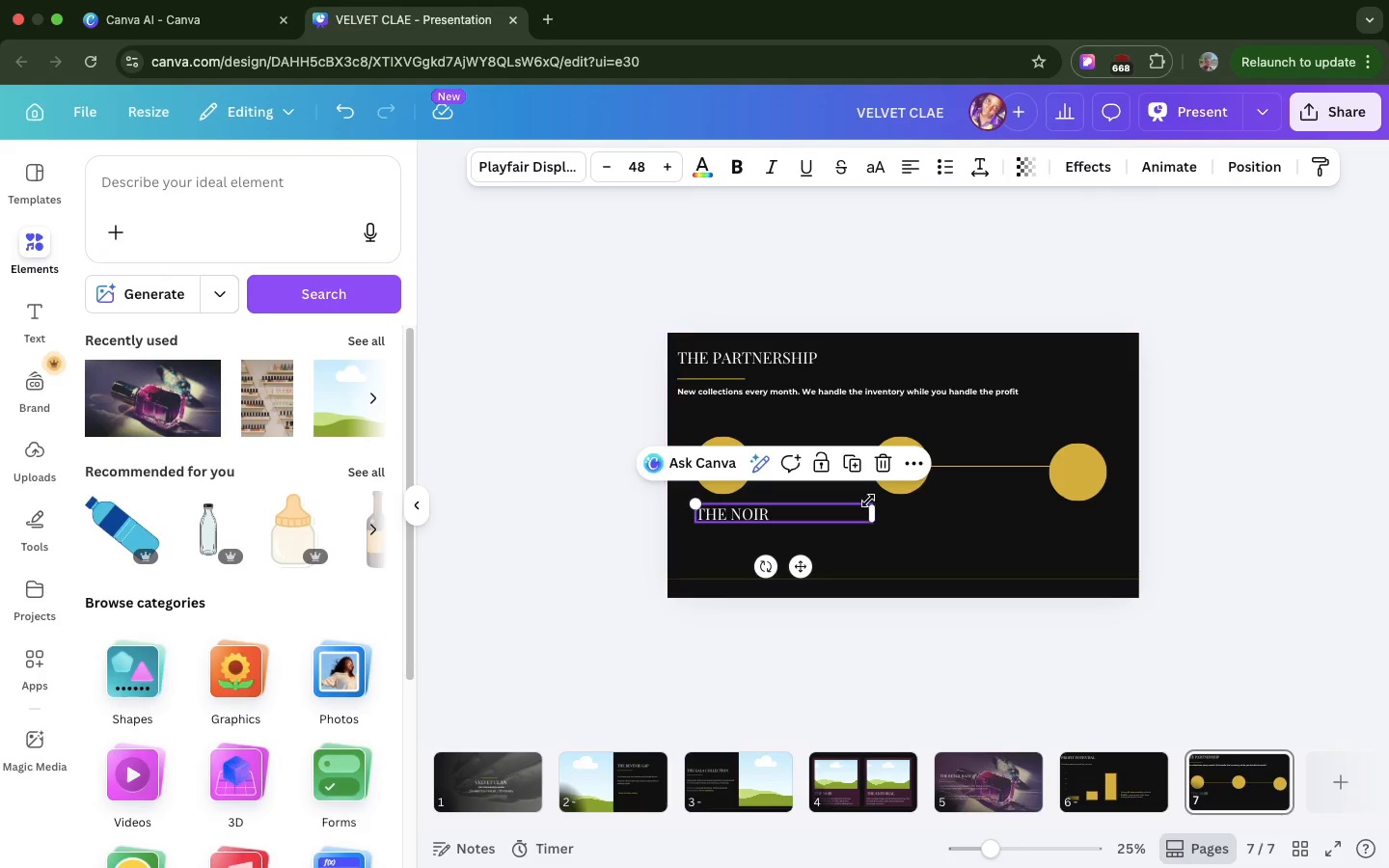 
left_click_drag(start_coordinate=[873, 509], to_coordinate=[774, 508])
 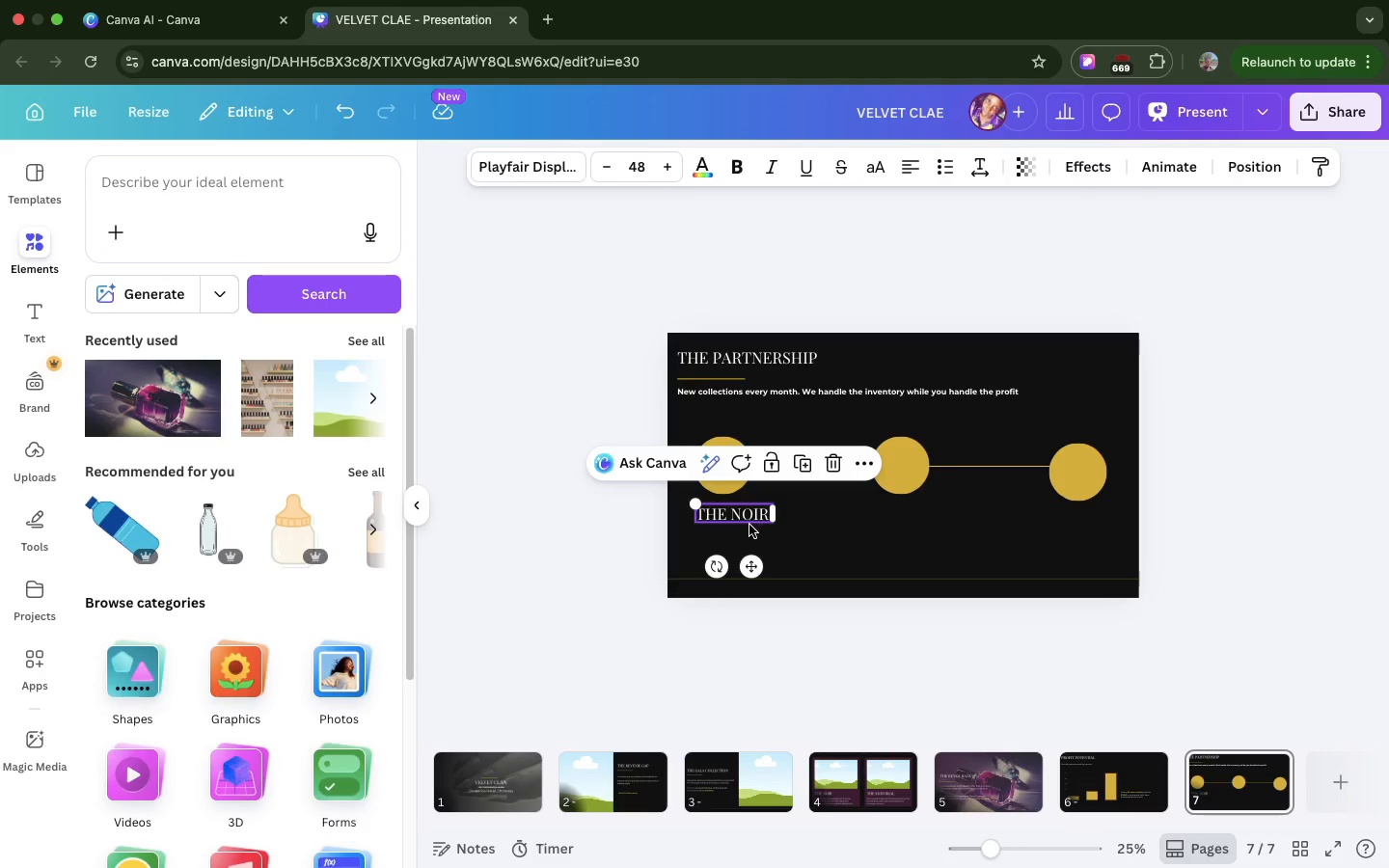 
double_click([735, 518])
 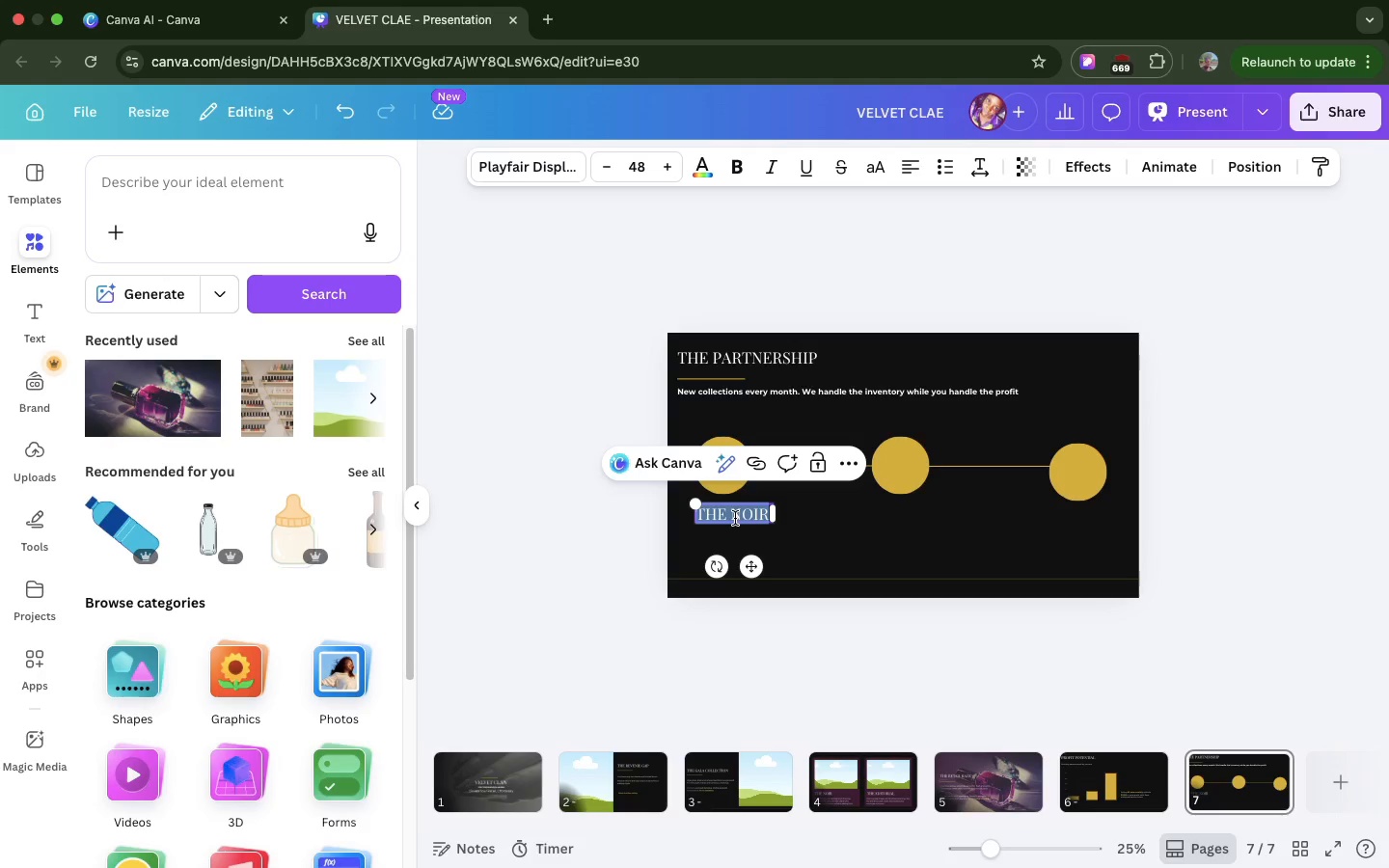 
type(SUBSCRIBE)
 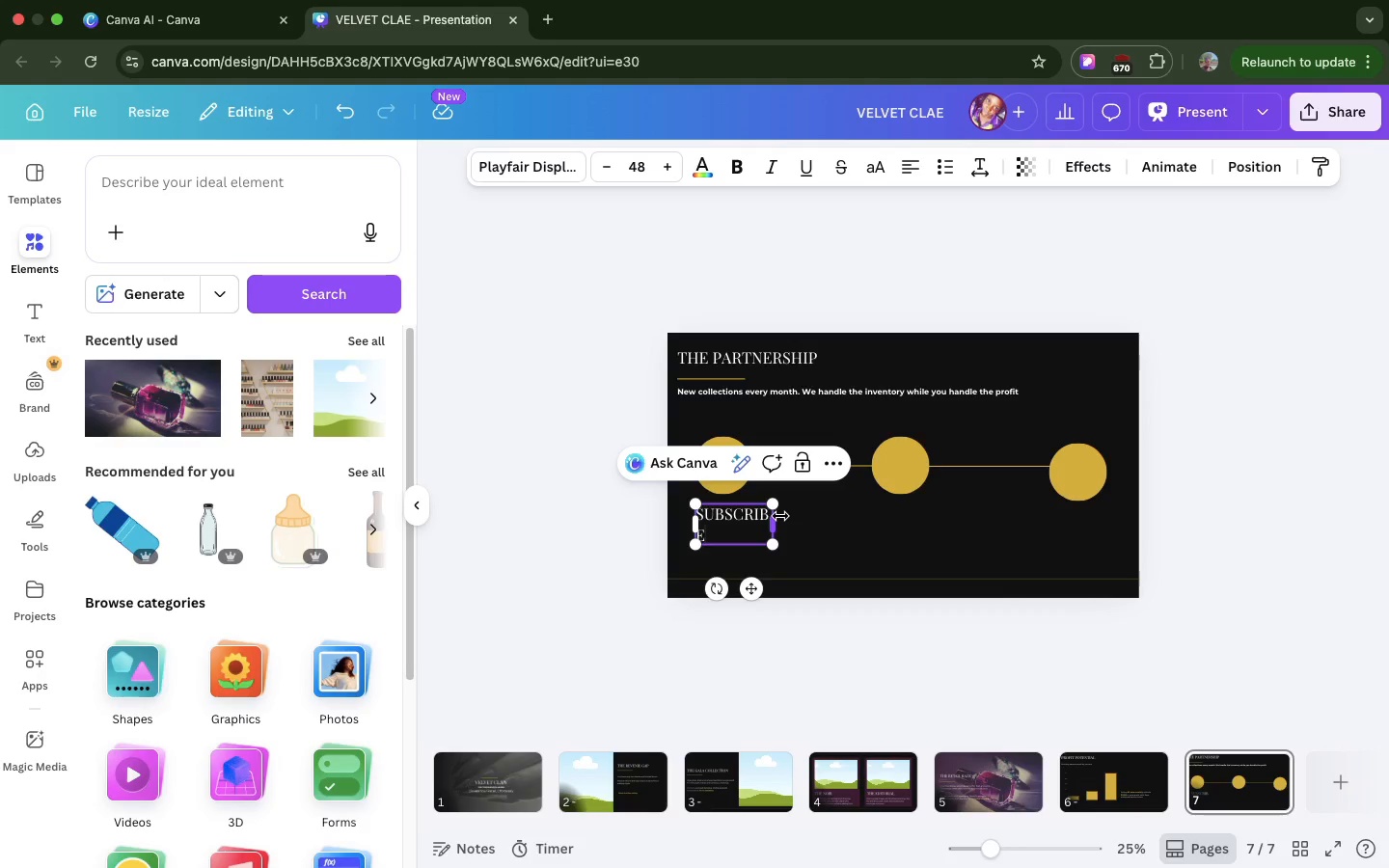 
left_click_drag(start_coordinate=[779, 516], to_coordinate=[802, 503])
 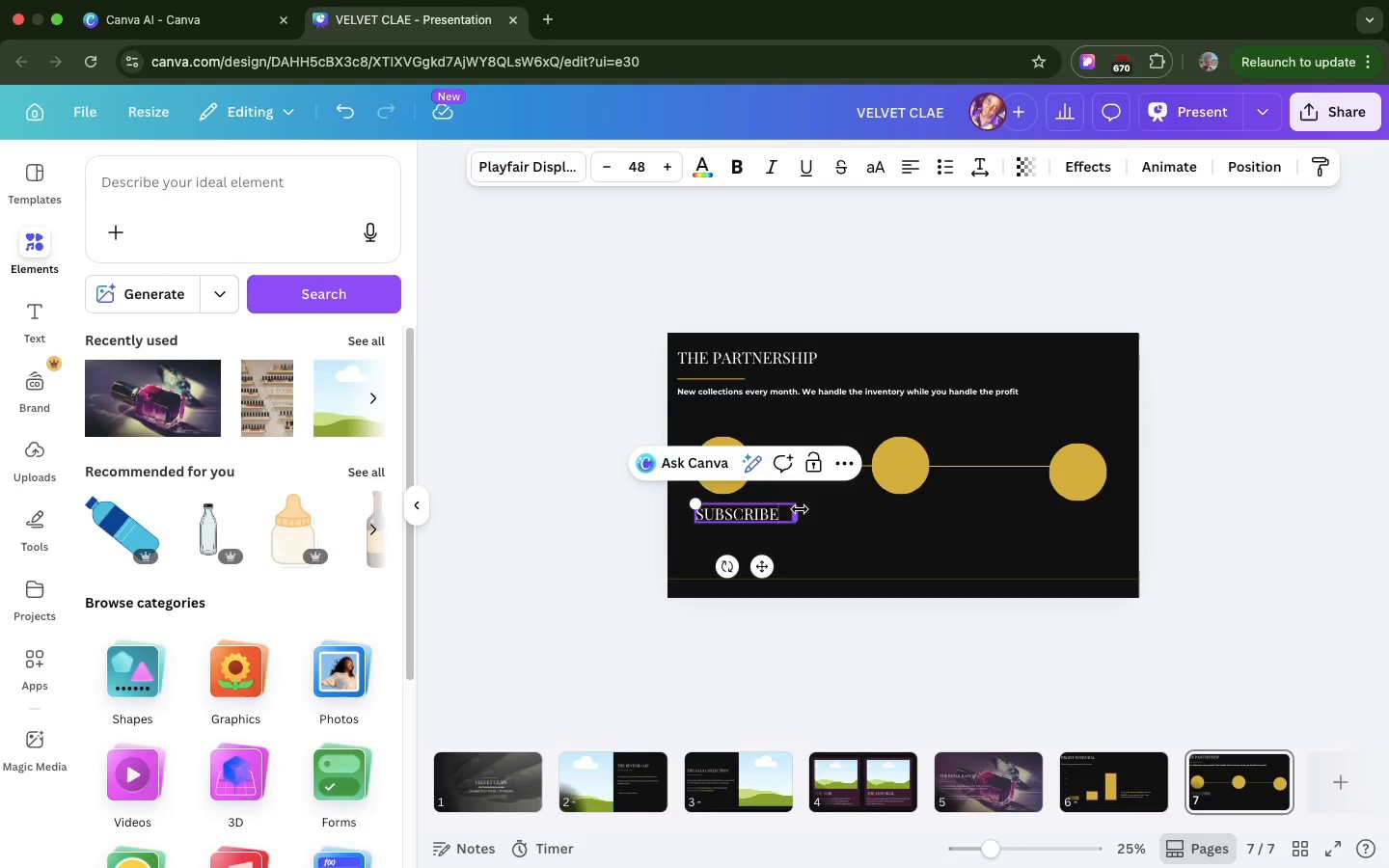 
left_click_drag(start_coordinate=[800, 509], to_coordinate=[786, 508])
 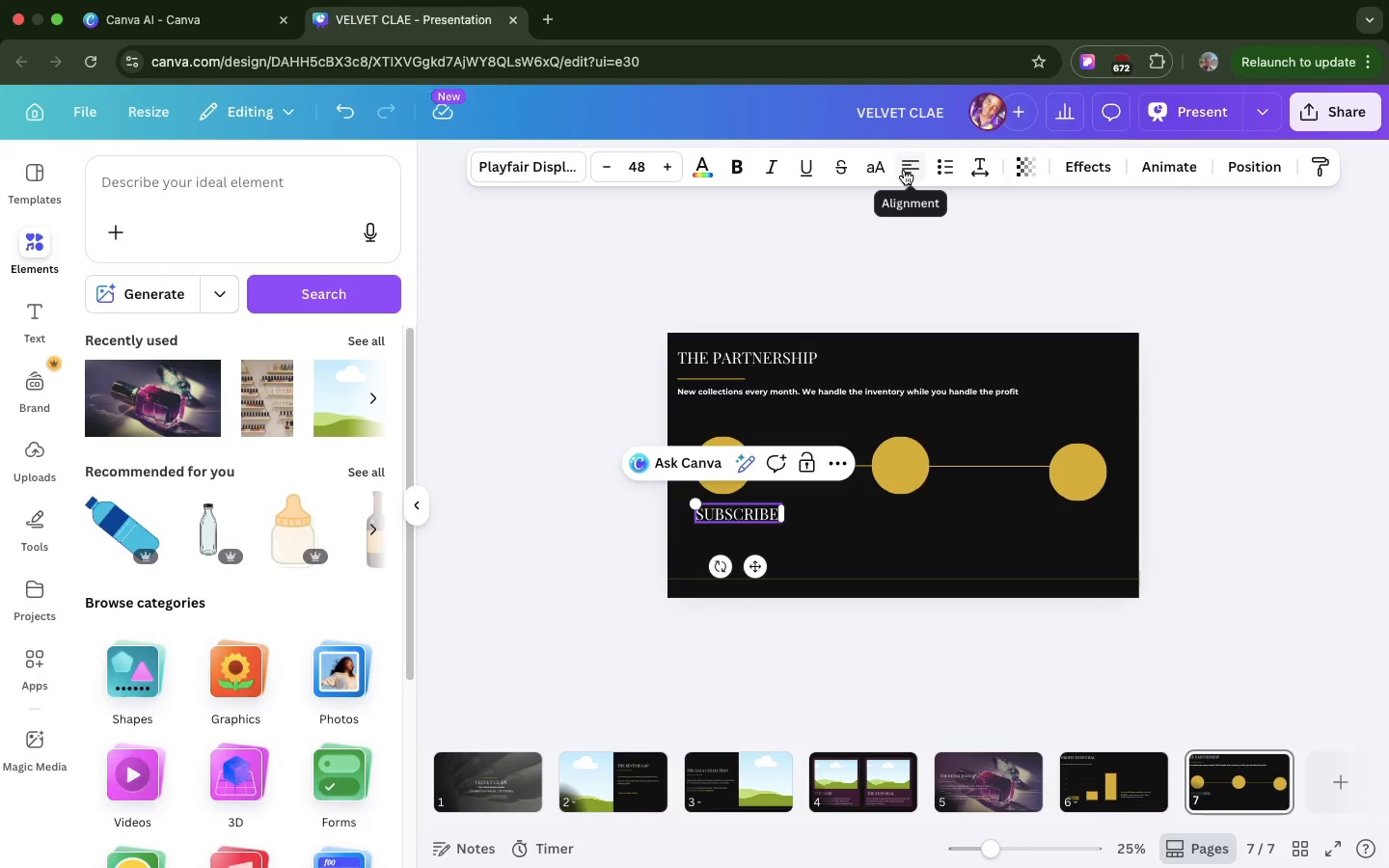 
left_click([904, 170])
 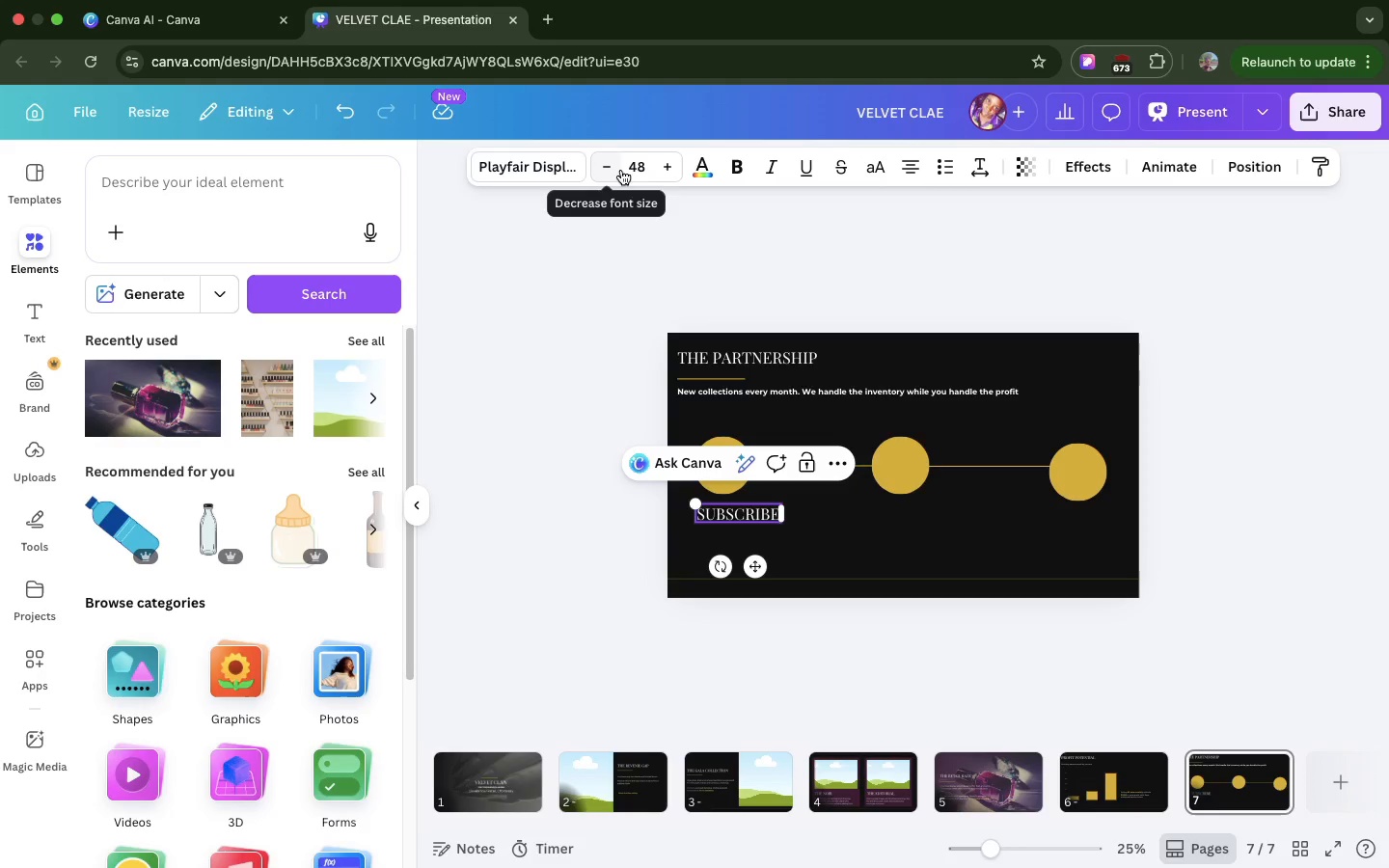 
left_click([631, 170])
 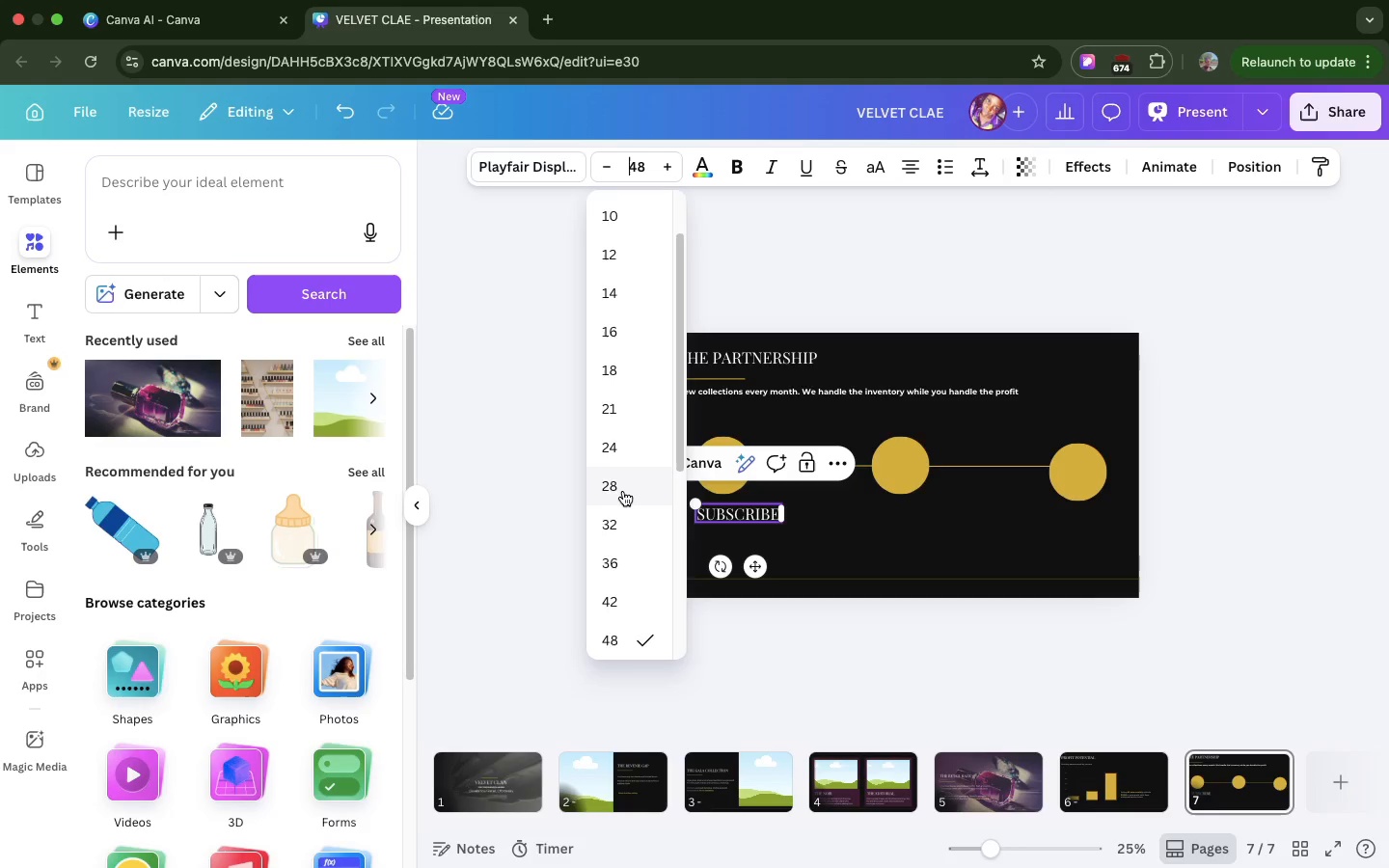 
left_click([624, 489])
 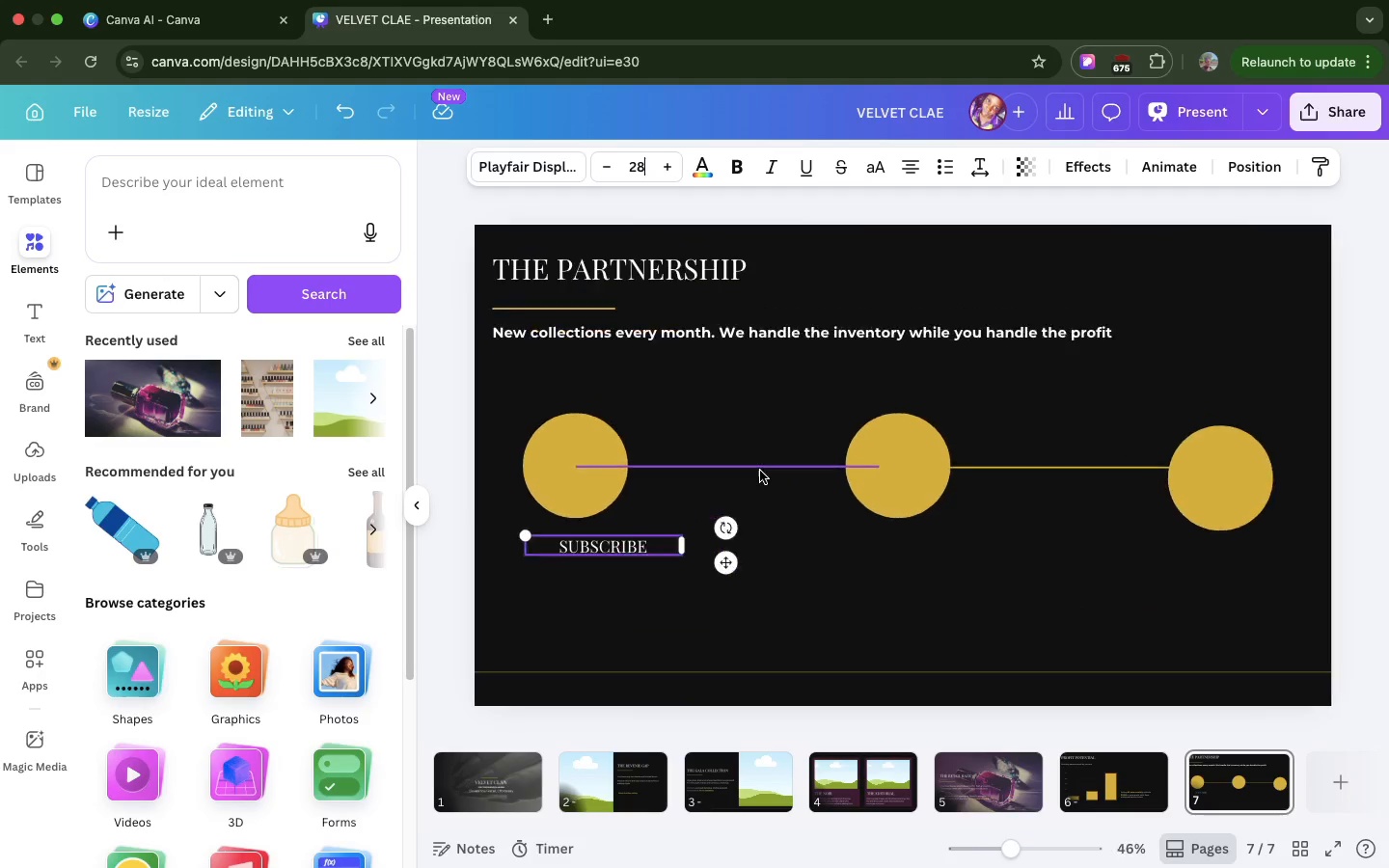 
scroll: coordinate [760, 471], scroll_direction: down, amount: 9.0
 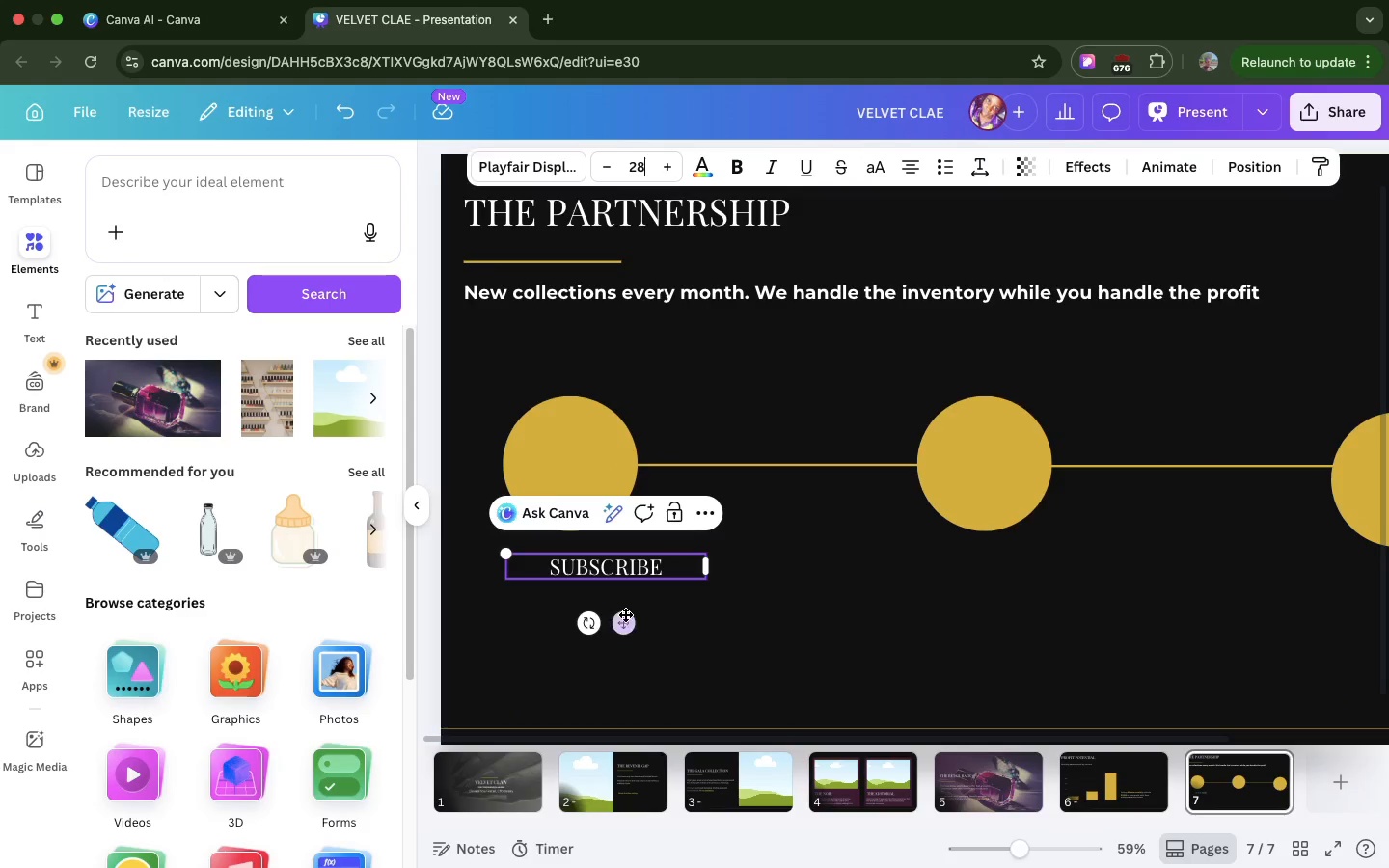 
left_click_drag(start_coordinate=[624, 615], to_coordinate=[609, 609])
 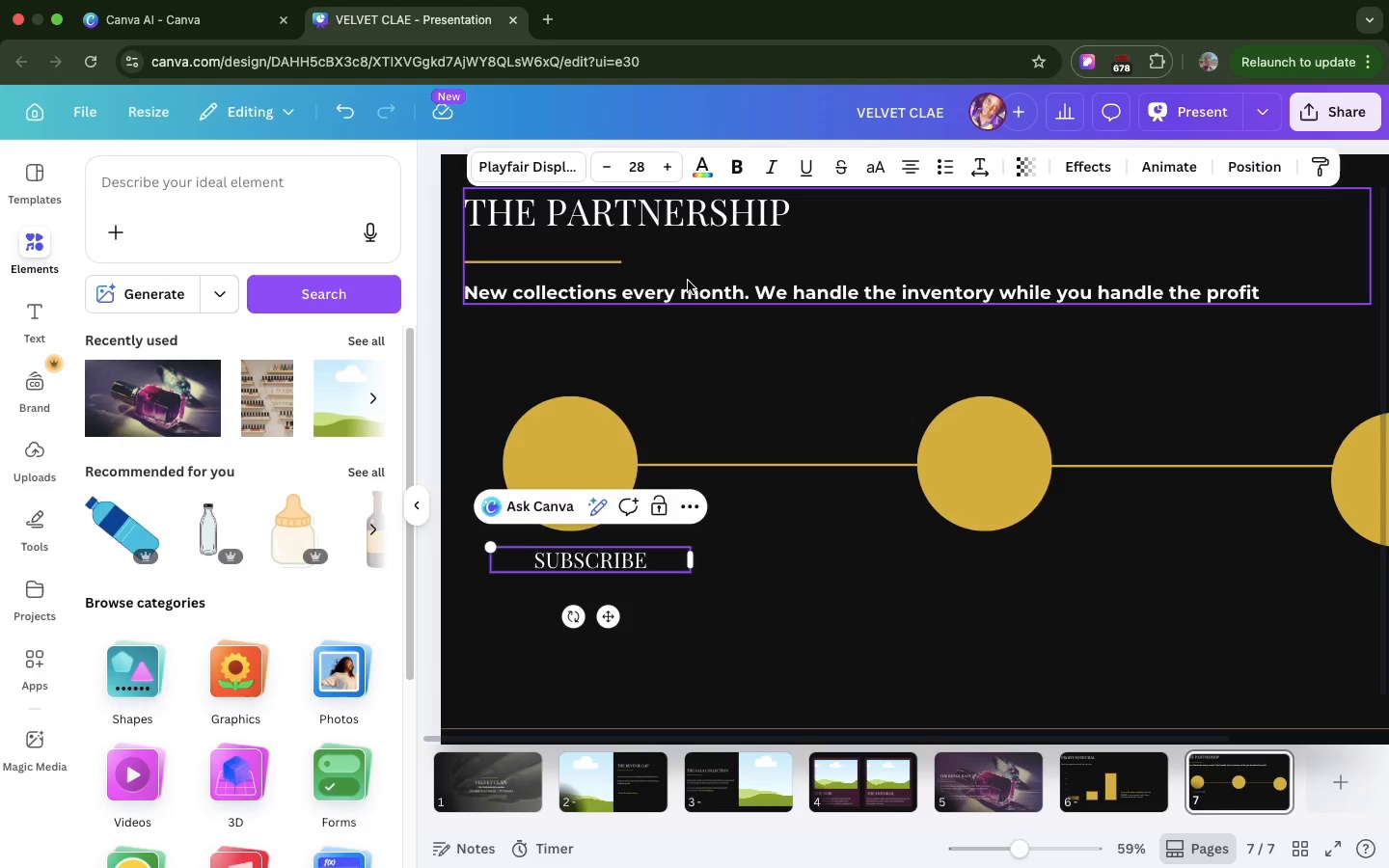 
left_click([688, 284])
 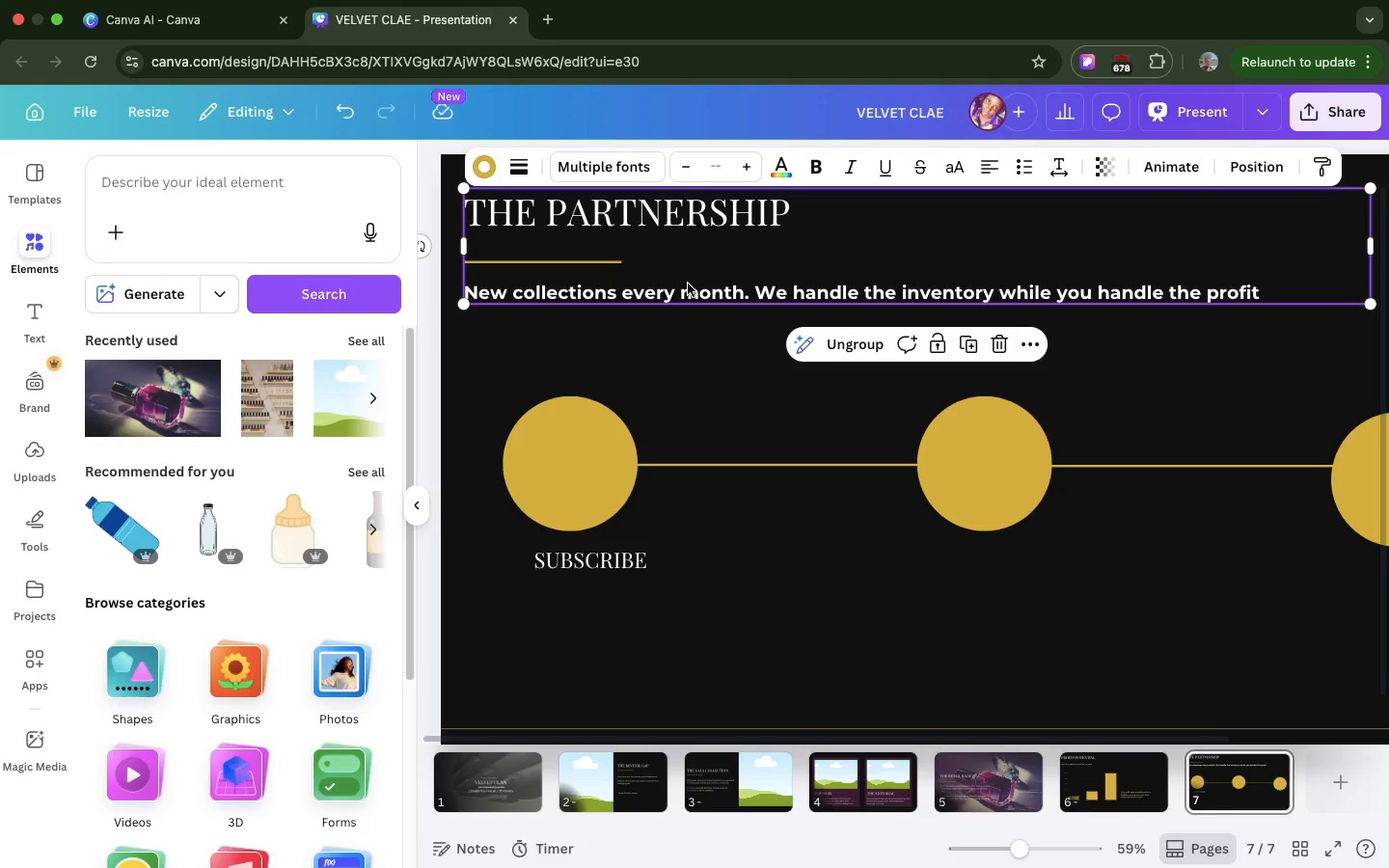 
left_click([688, 284])
 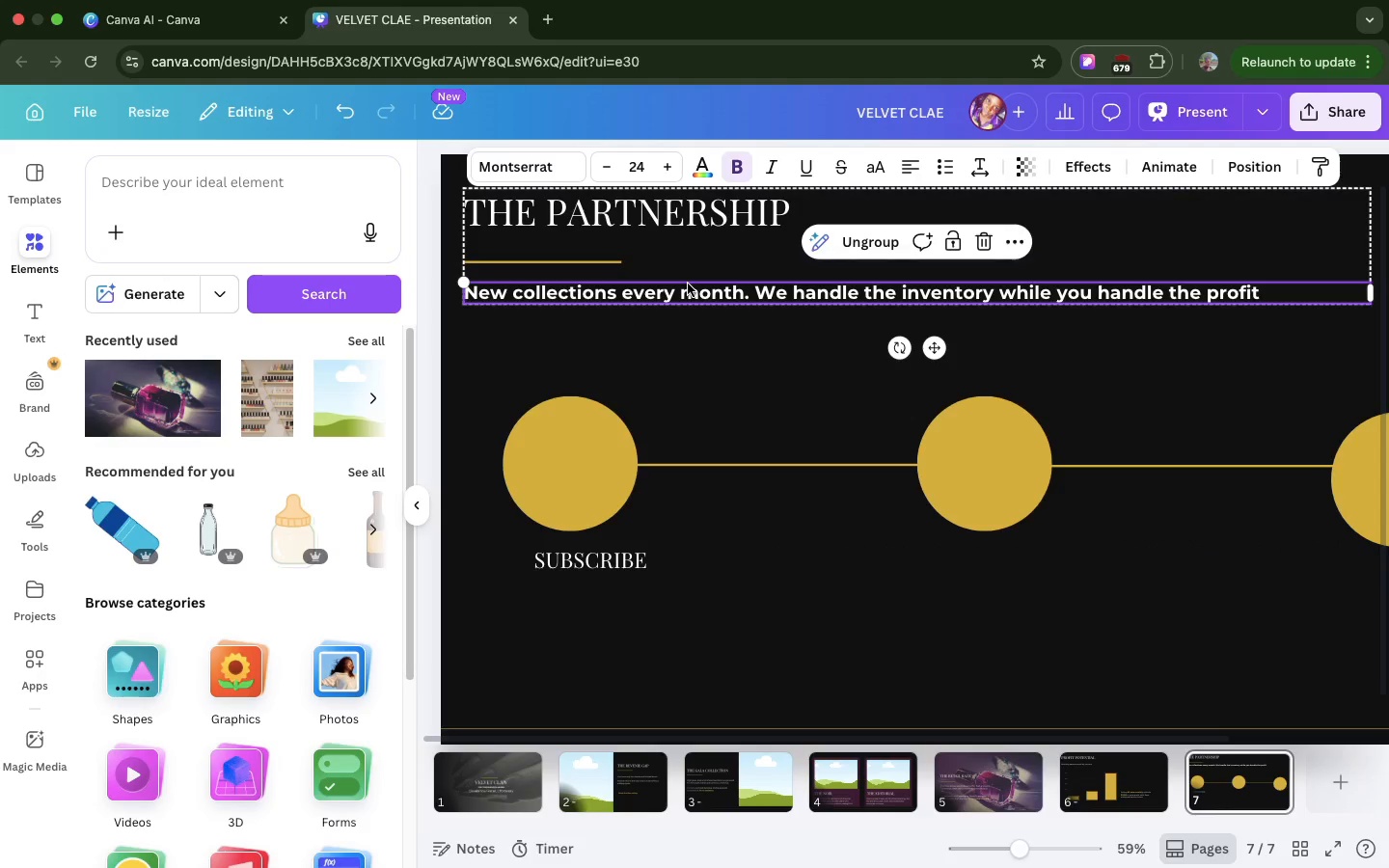 
key(Meta+C)
 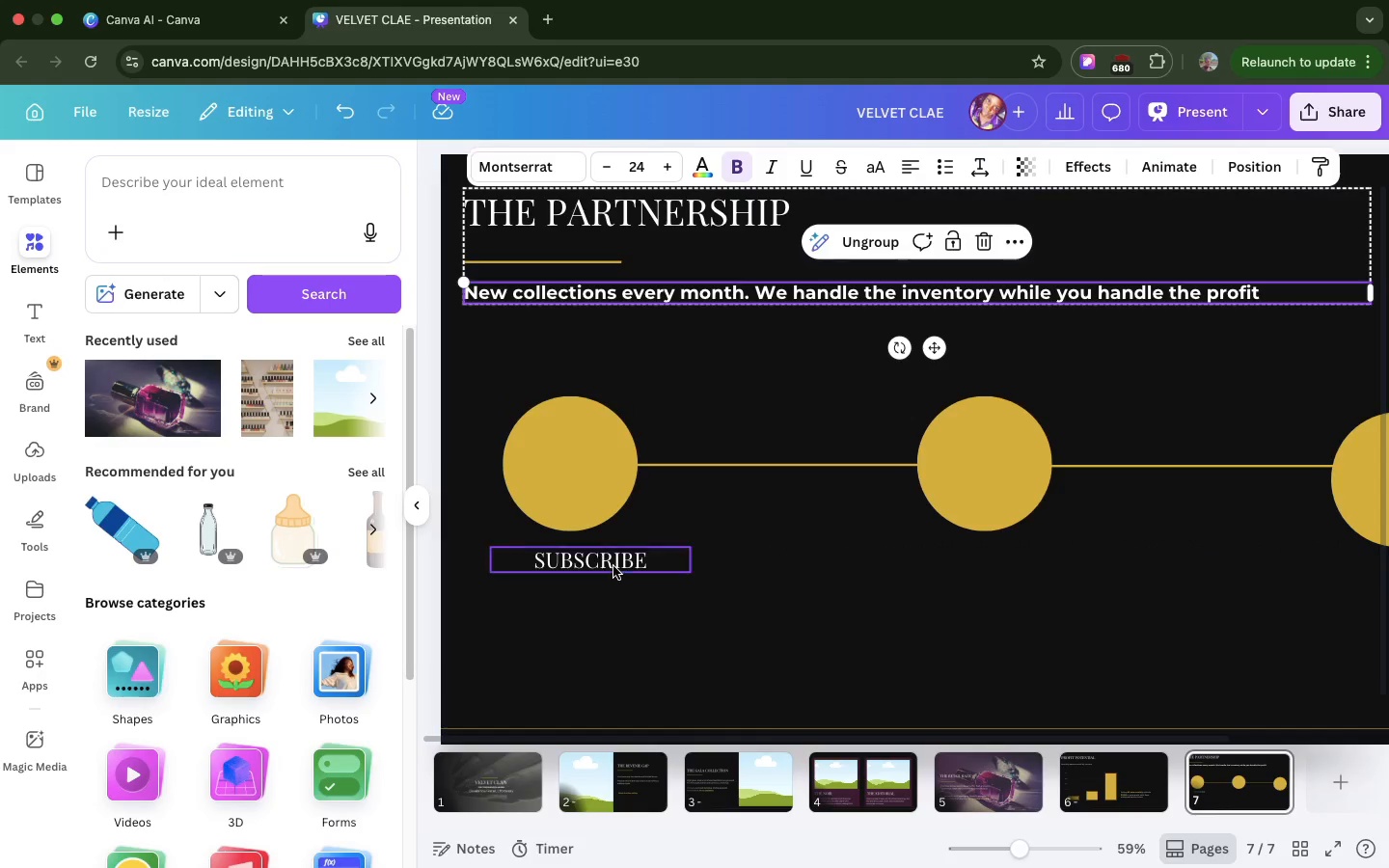 
left_click([624, 576])
 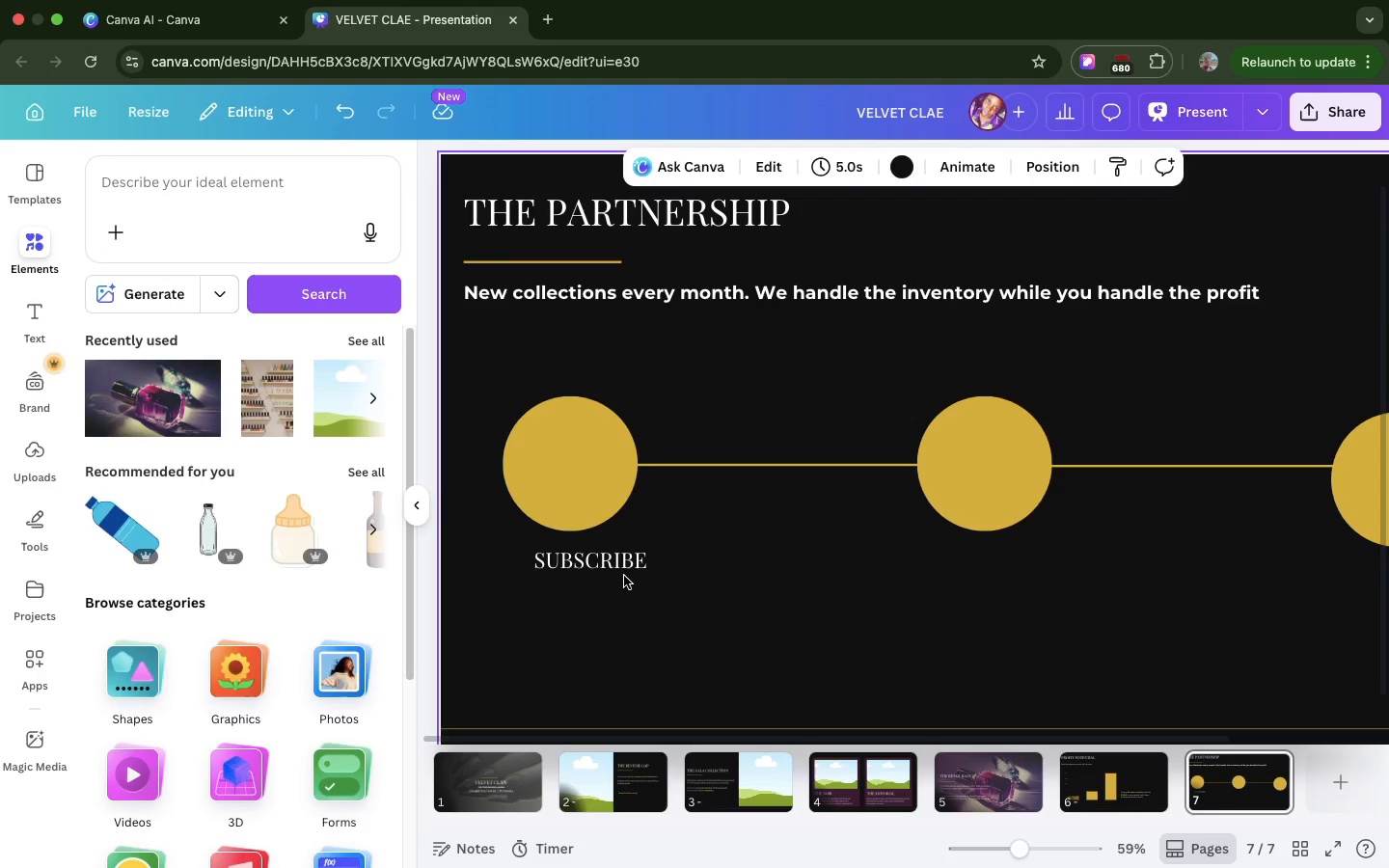 
key(Meta+V)
 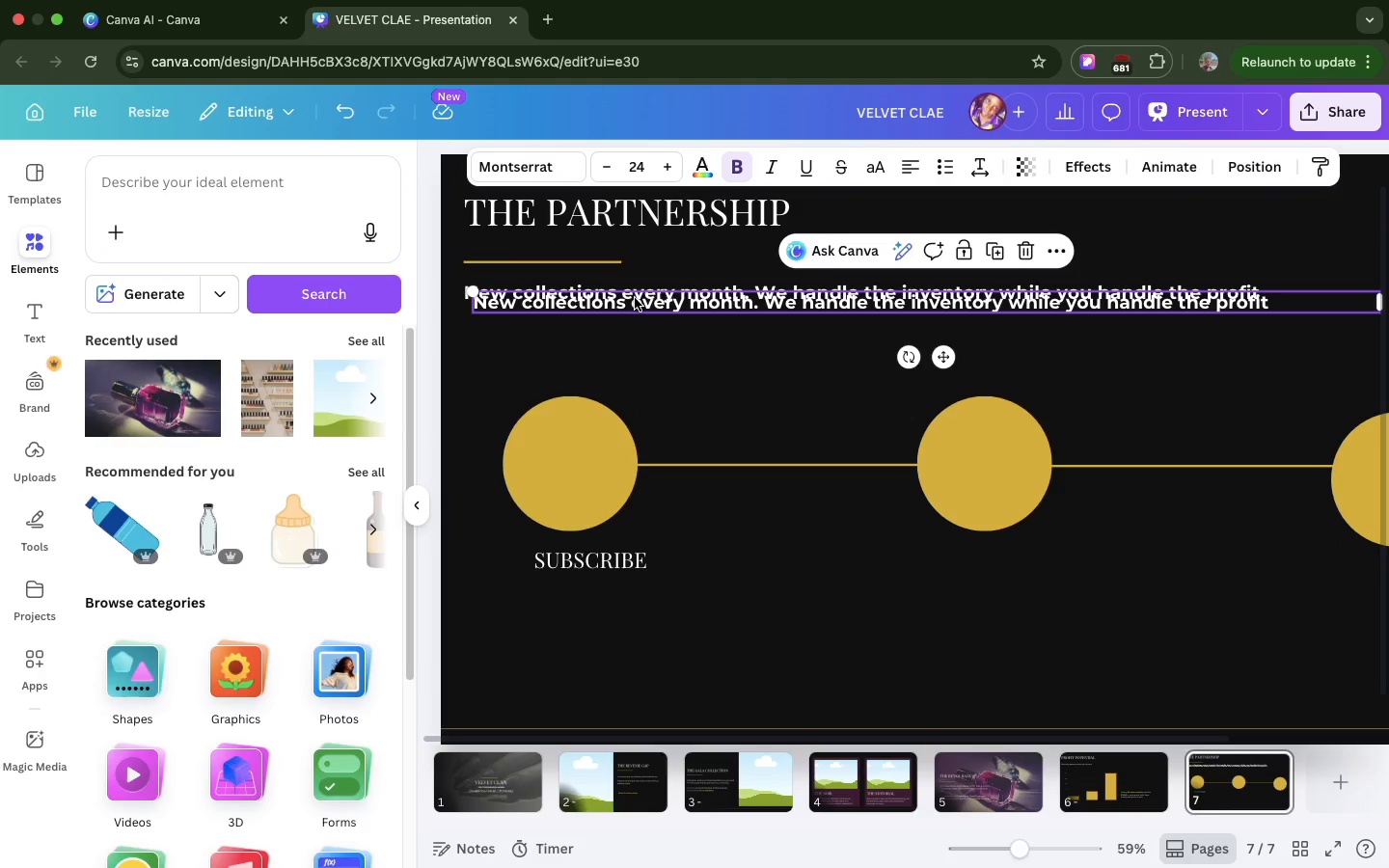 
left_click_drag(start_coordinate=[635, 298], to_coordinate=[604, 599])
 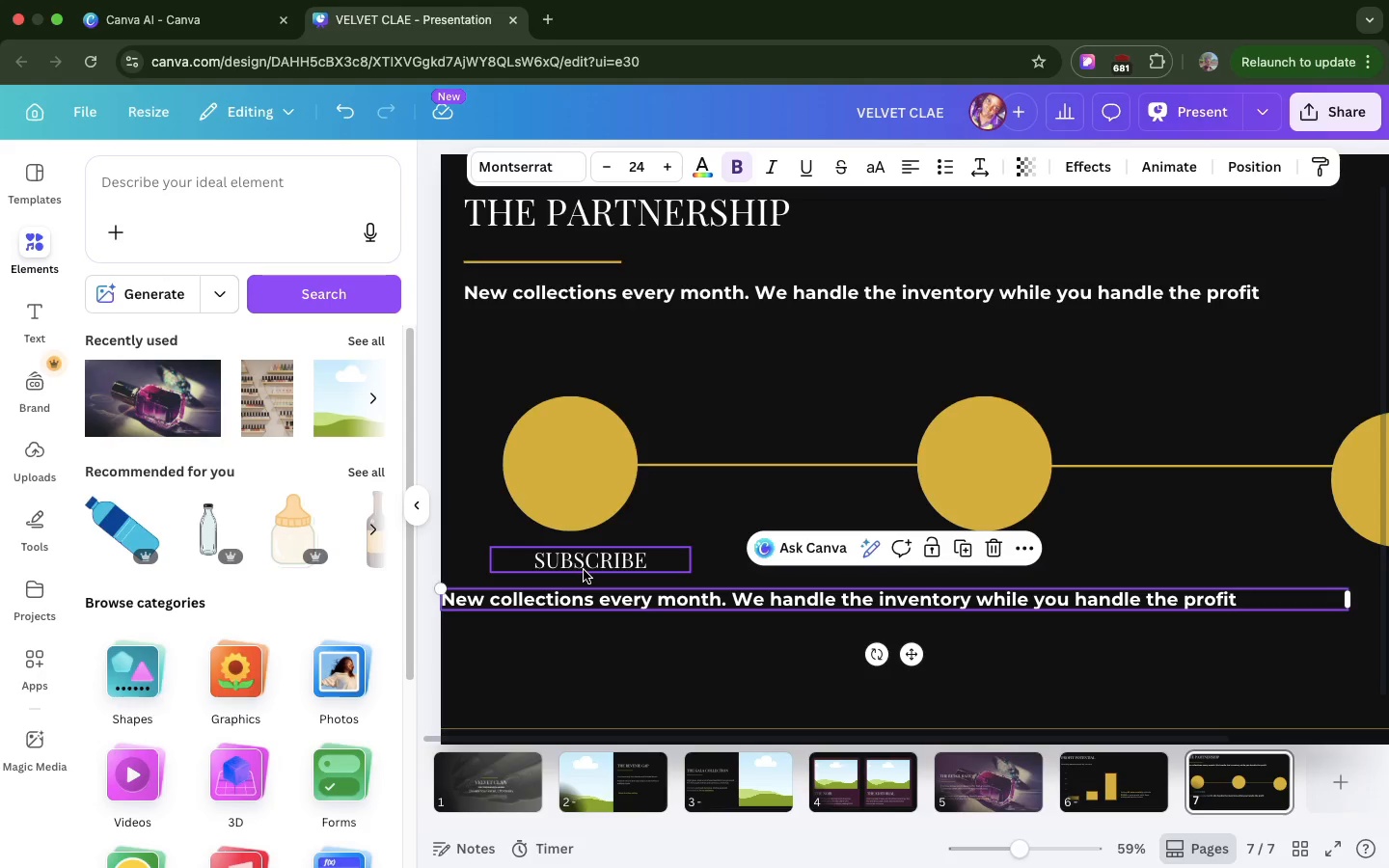 
left_click([584, 570])
 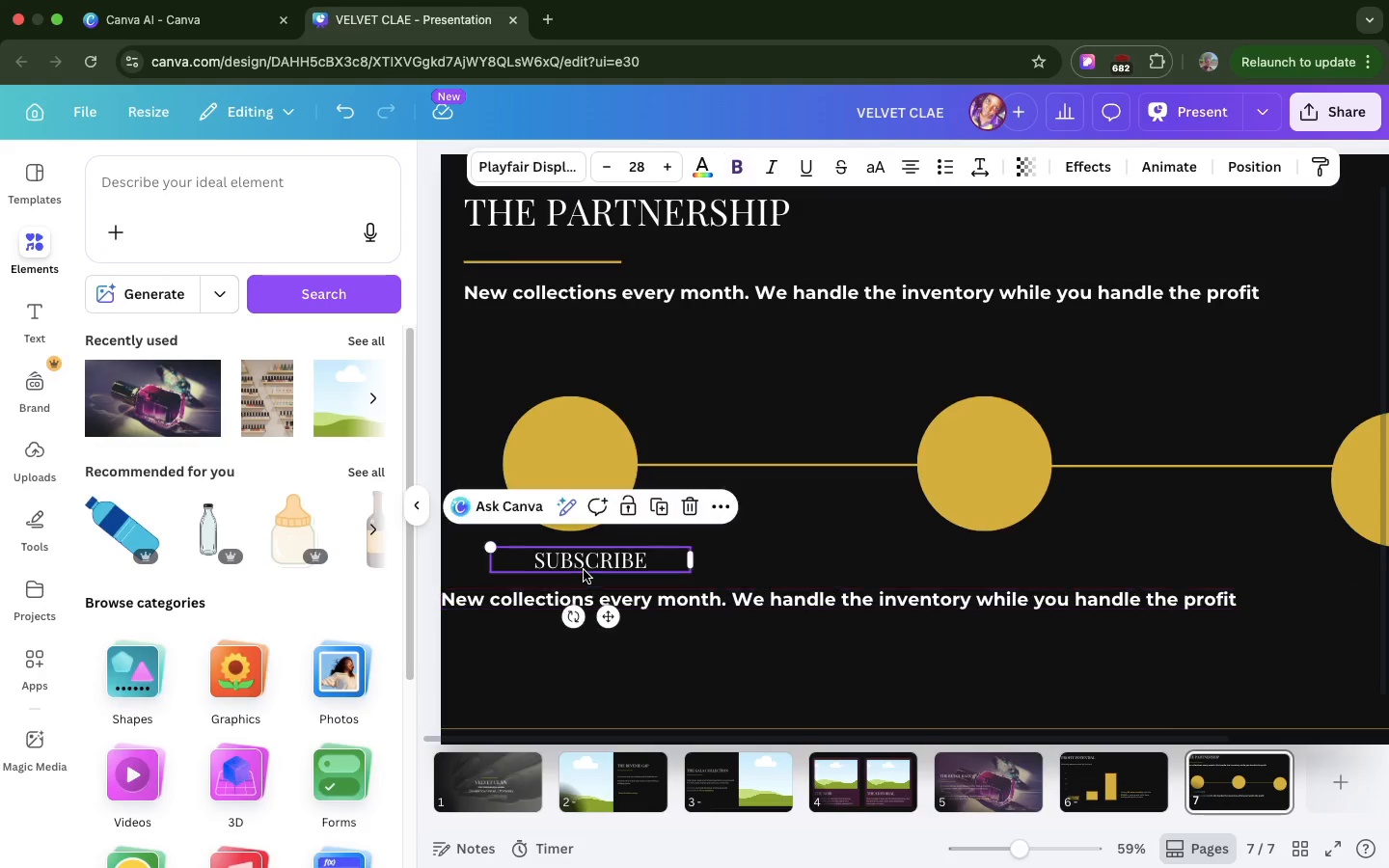 
left_click_drag(start_coordinate=[584, 570], to_coordinate=[582, 565])
 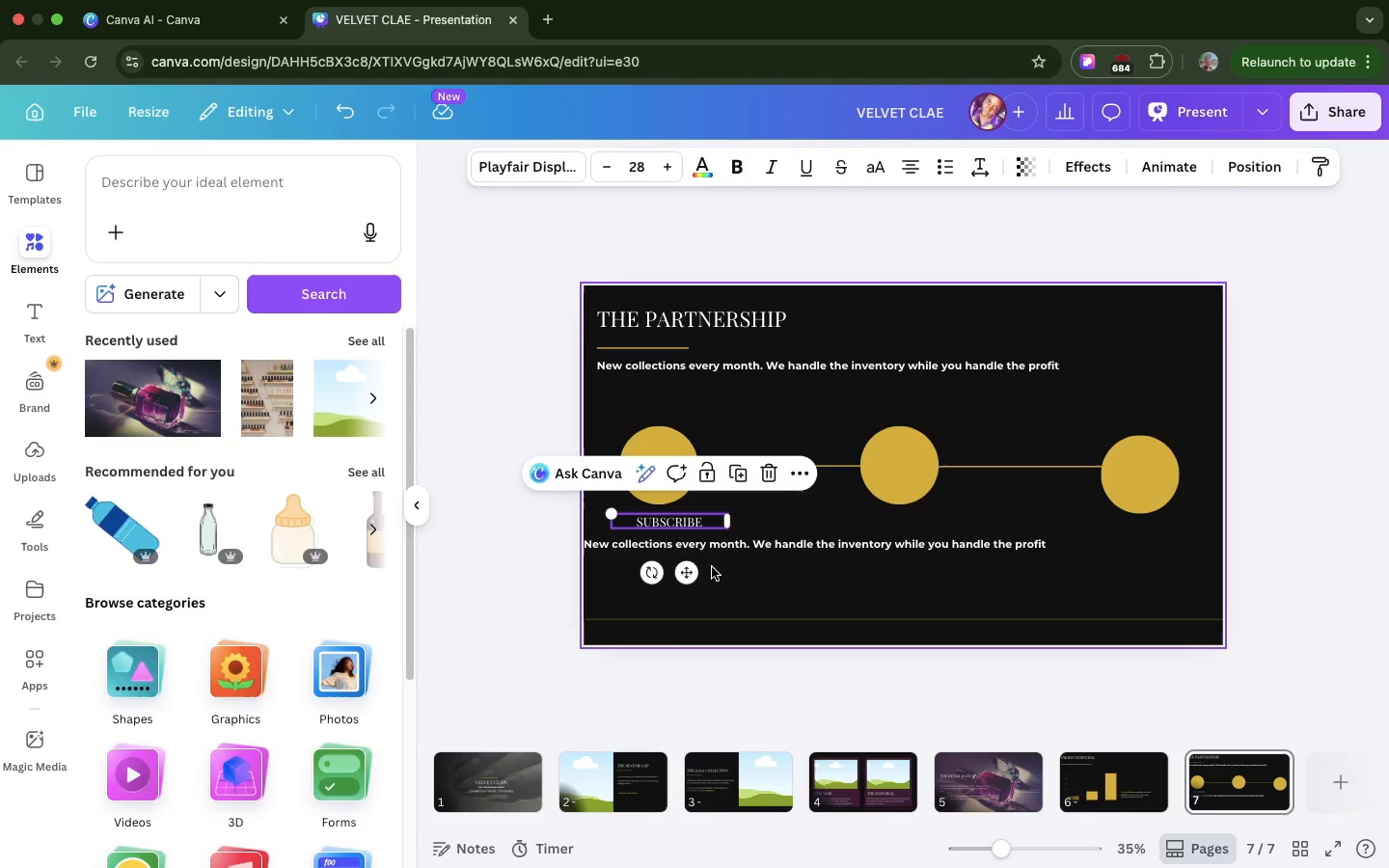 
left_click([712, 563])
 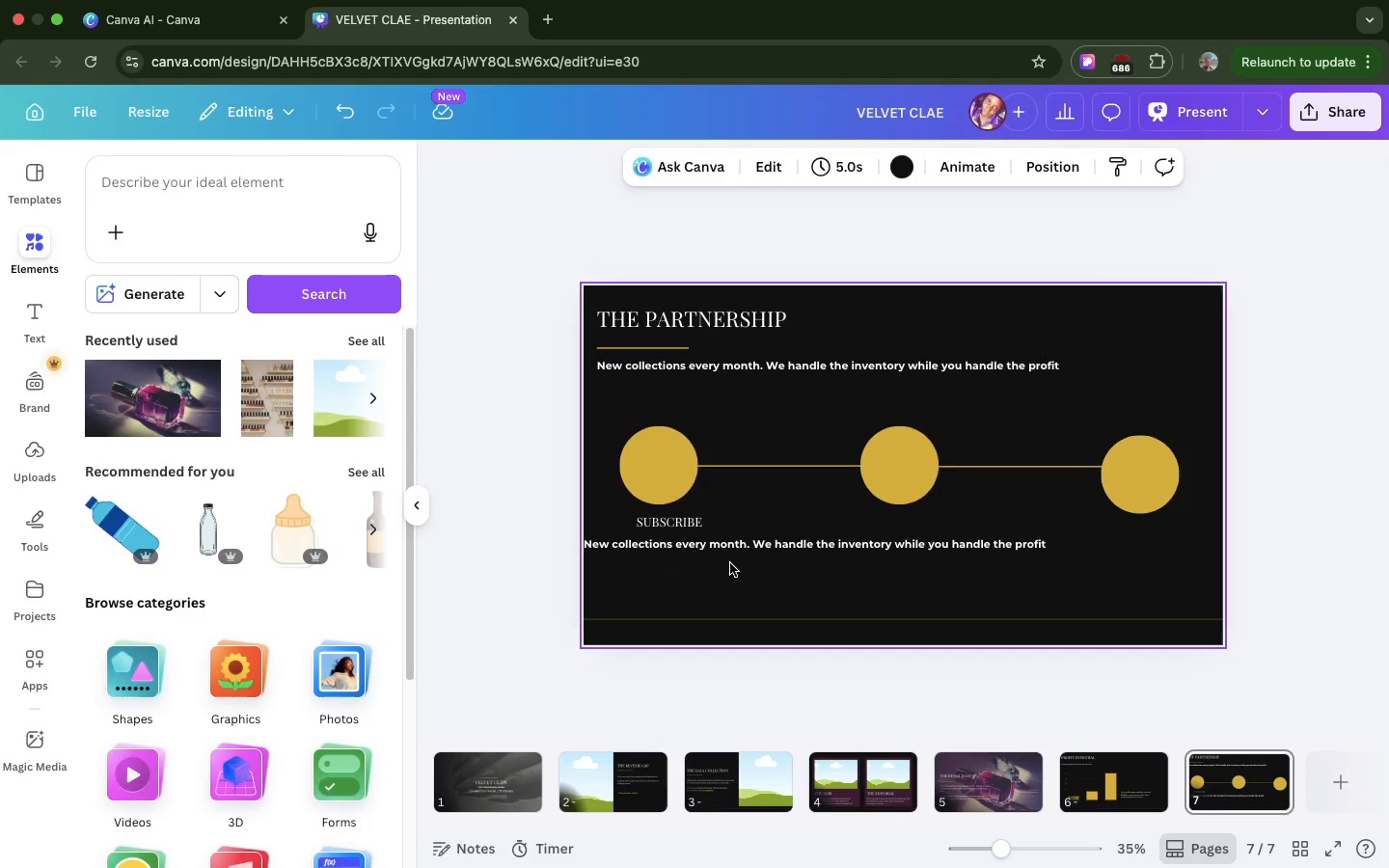 
left_click([735, 547])
 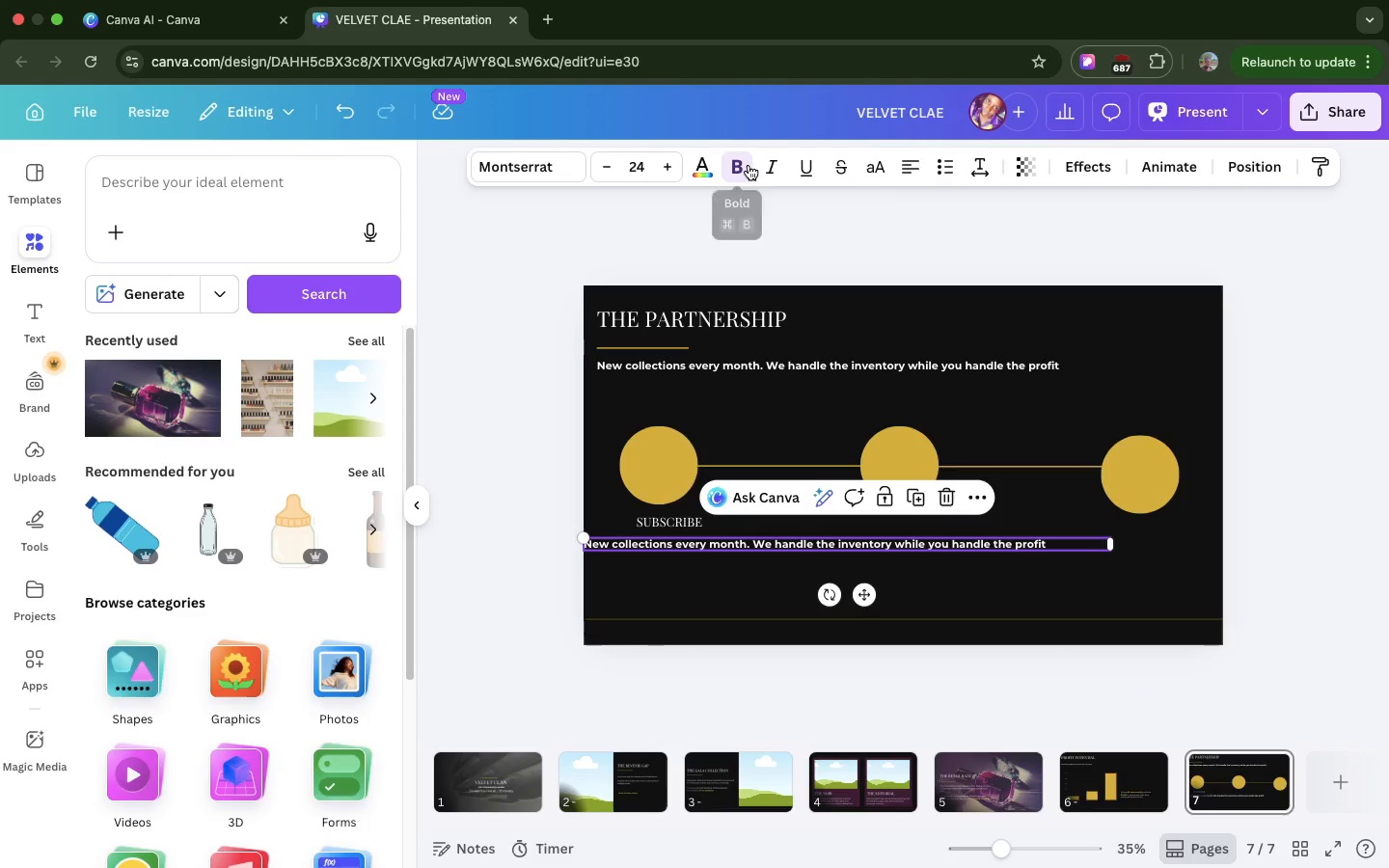 
left_click([749, 165])
 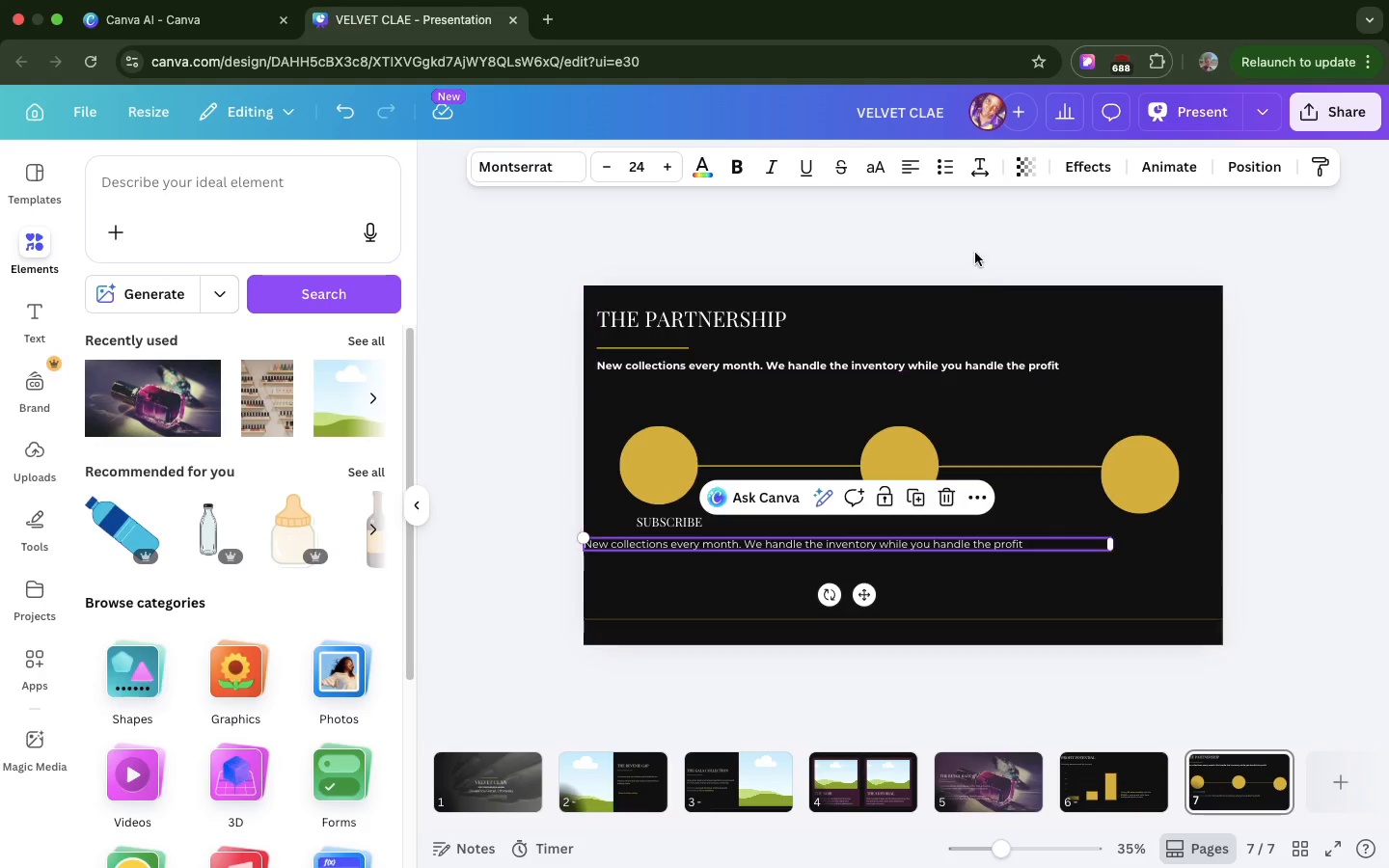 
left_click([909, 164])
 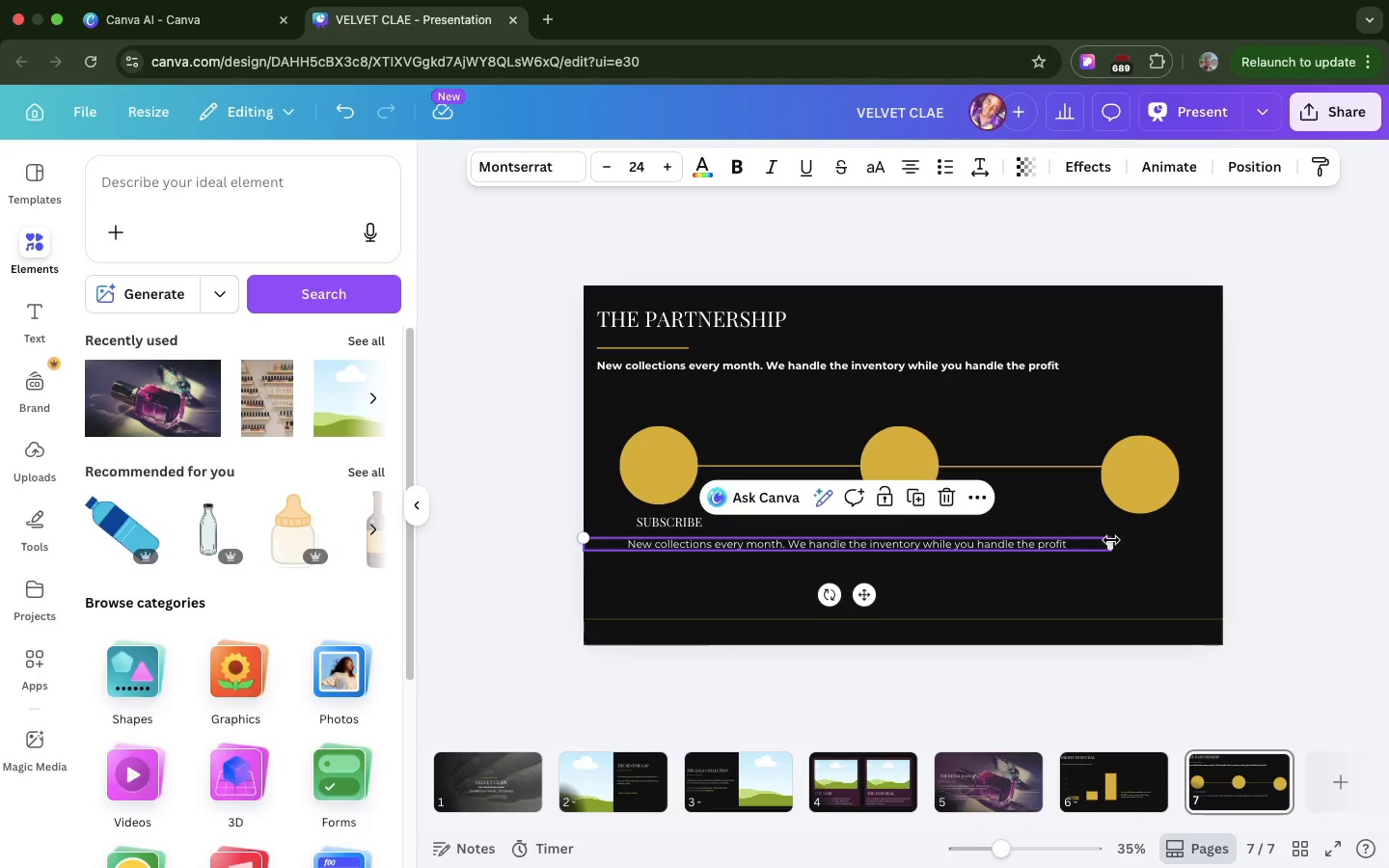 
left_click_drag(start_coordinate=[1111, 539], to_coordinate=[736, 561])
 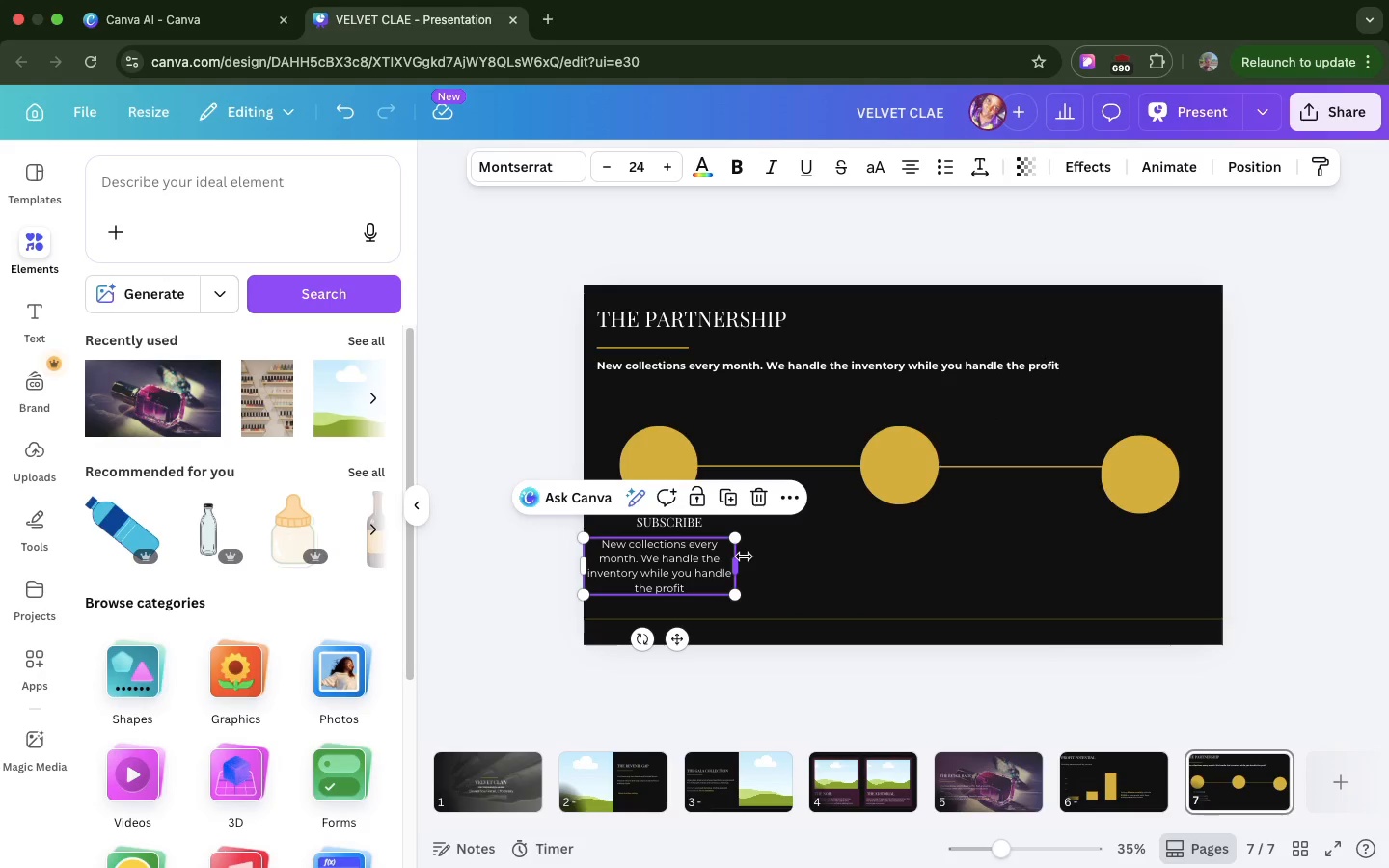 
left_click_drag(start_coordinate=[744, 556], to_coordinate=[769, 556])
 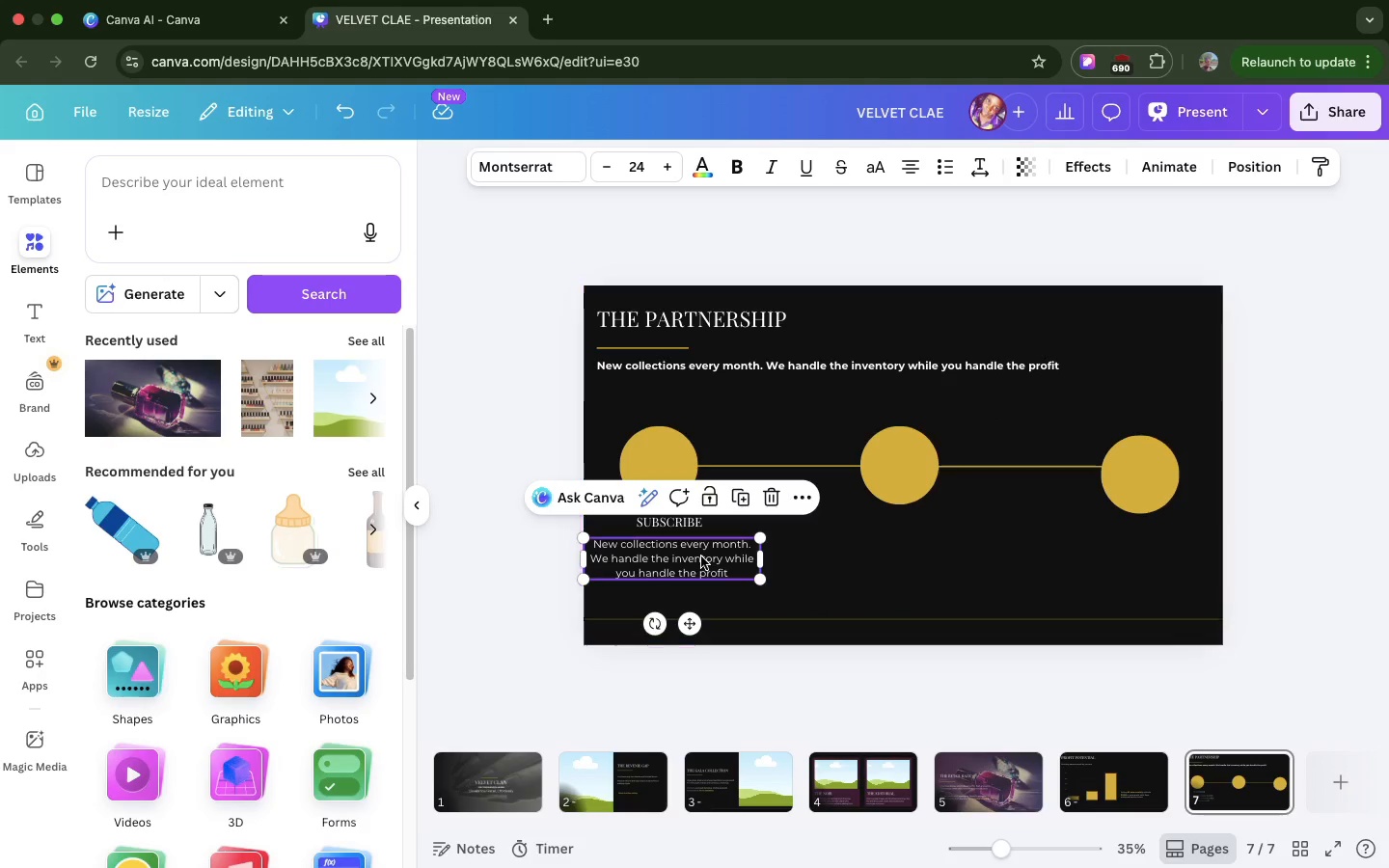 
left_click_drag(start_coordinate=[701, 556], to_coordinate=[718, 553])
 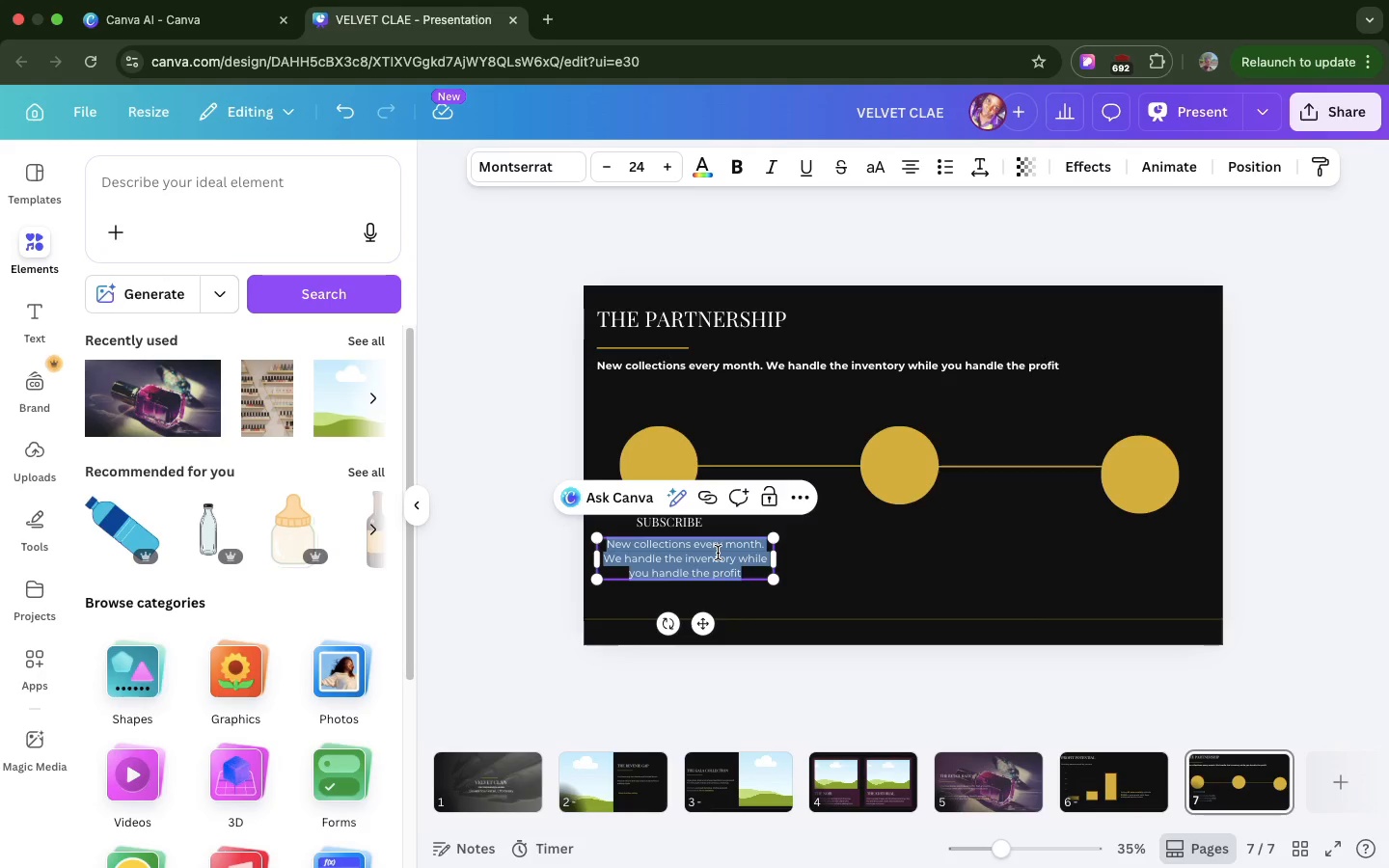 
type(Enroll in the Professional Series. Choose your )
 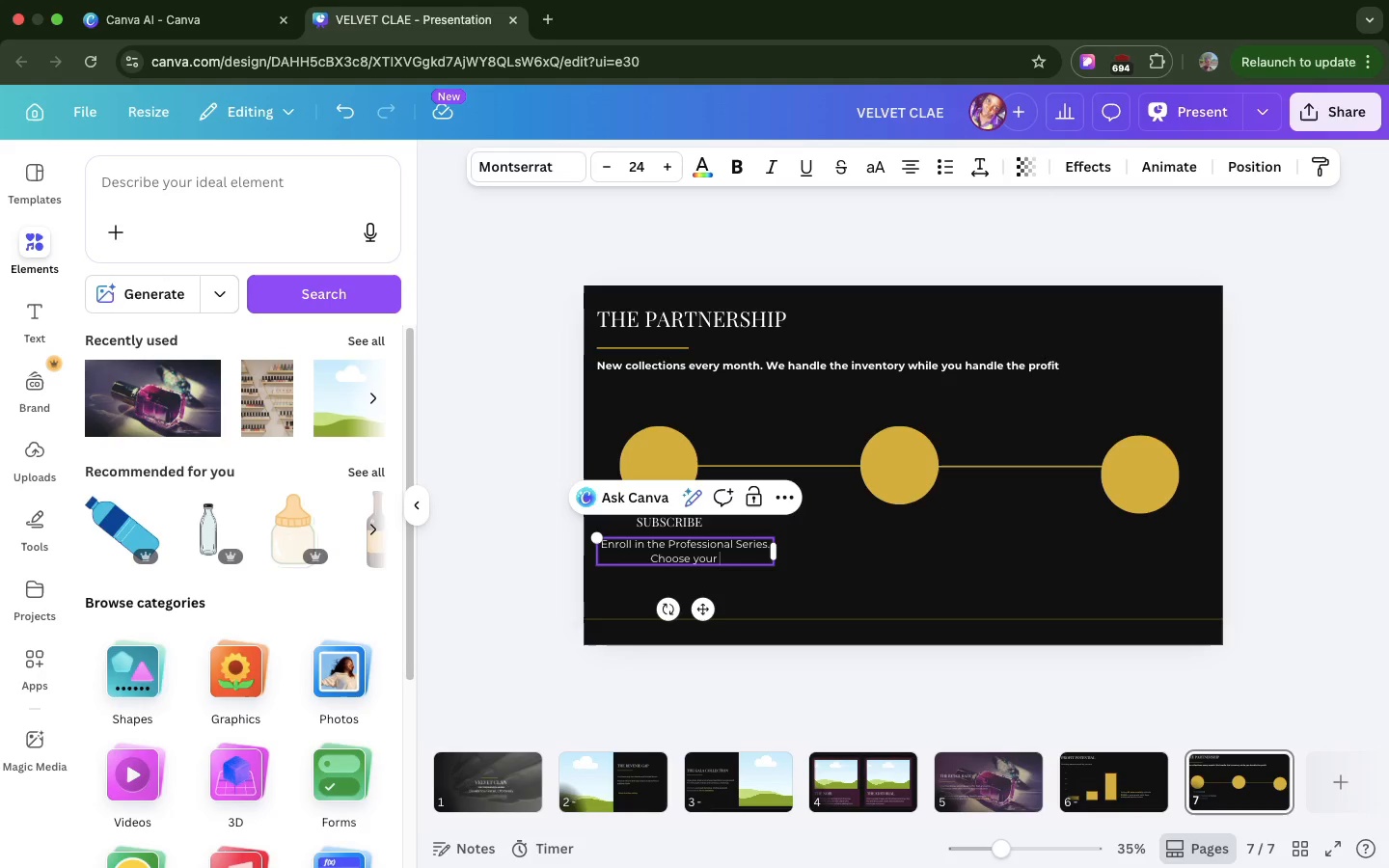 
type(tier and display foor)
key(Backspace)
type(t pro)
key(Backspace)
type(int)
 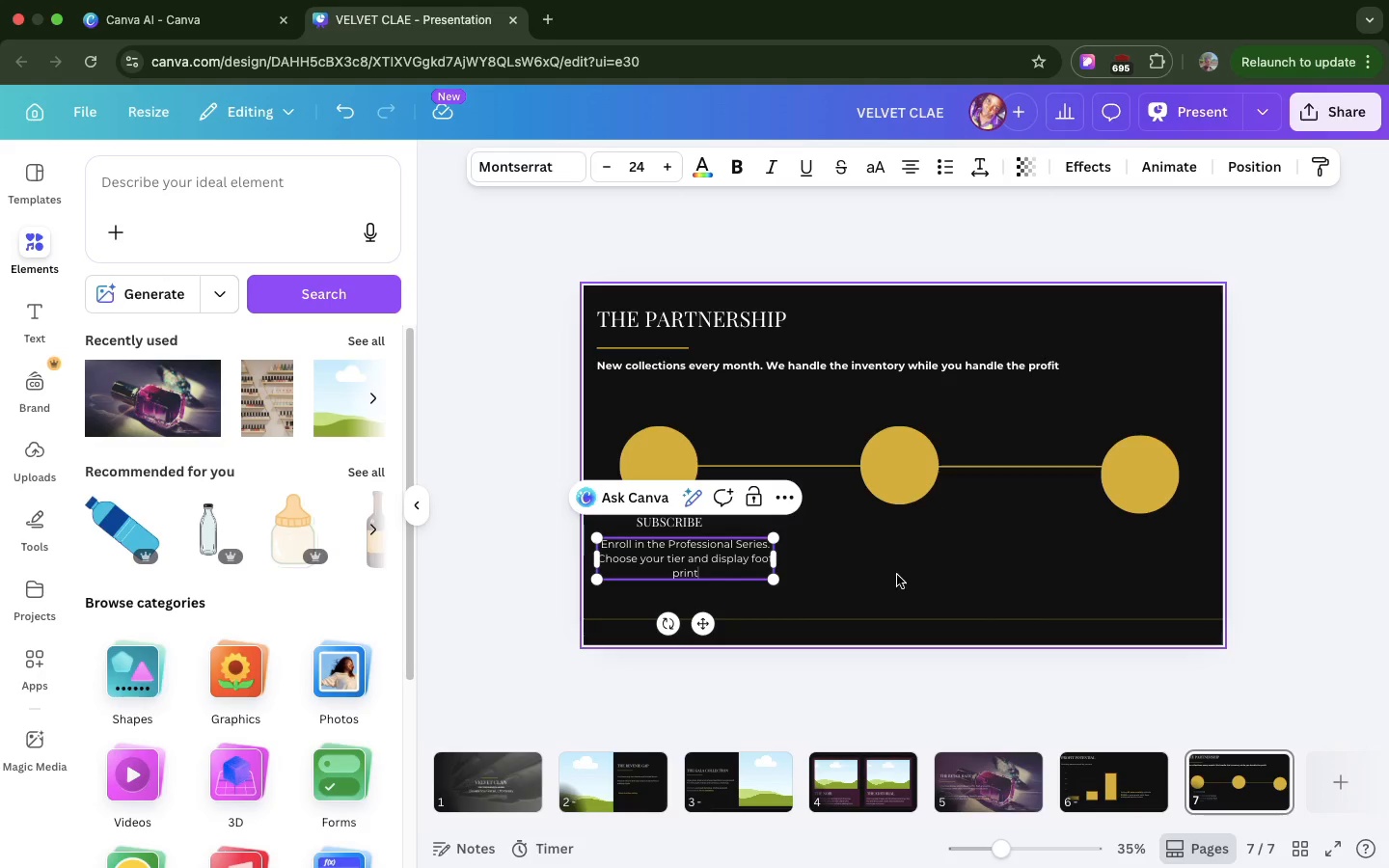 
left_click([886, 574])
 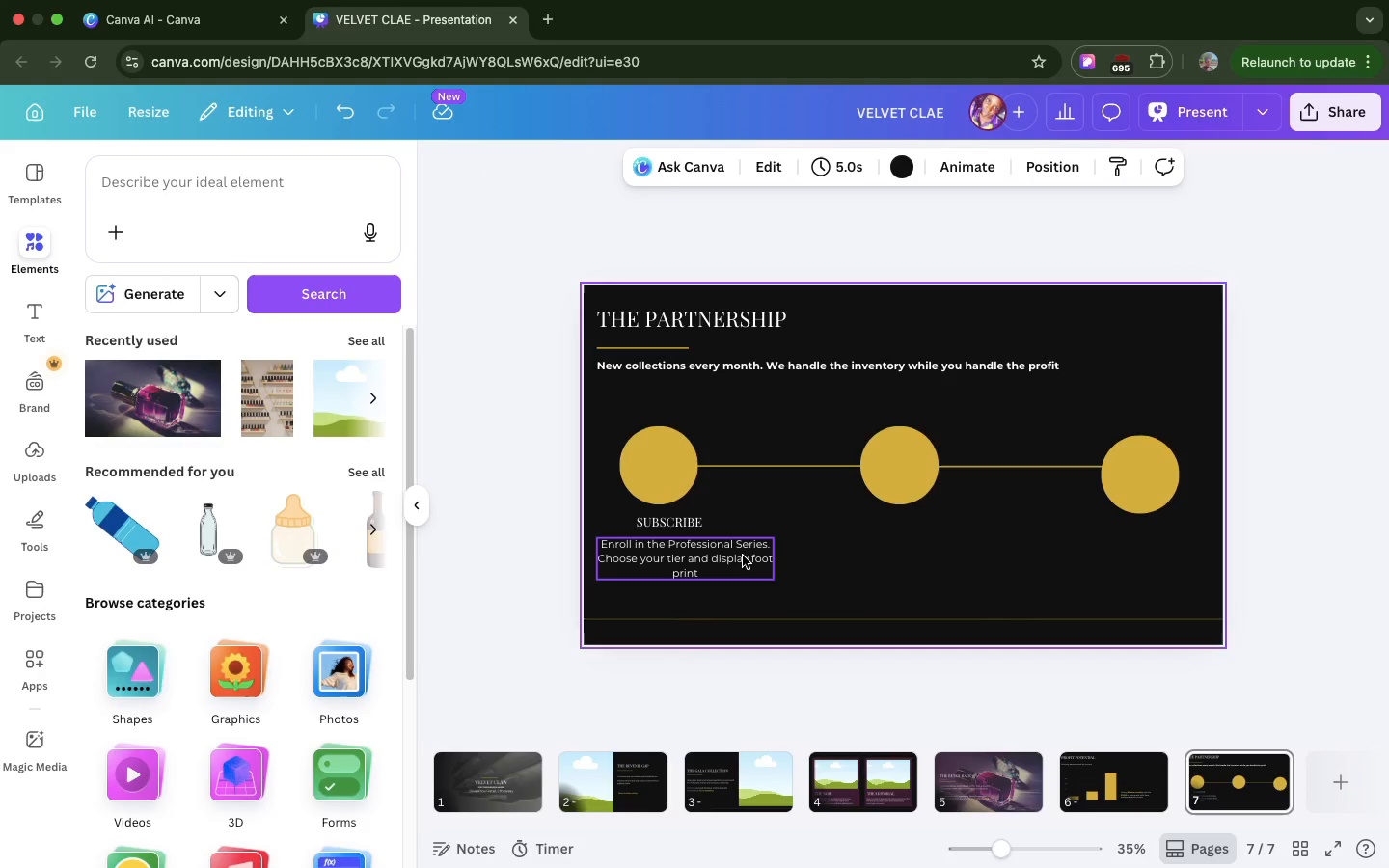 
left_click([743, 556])
 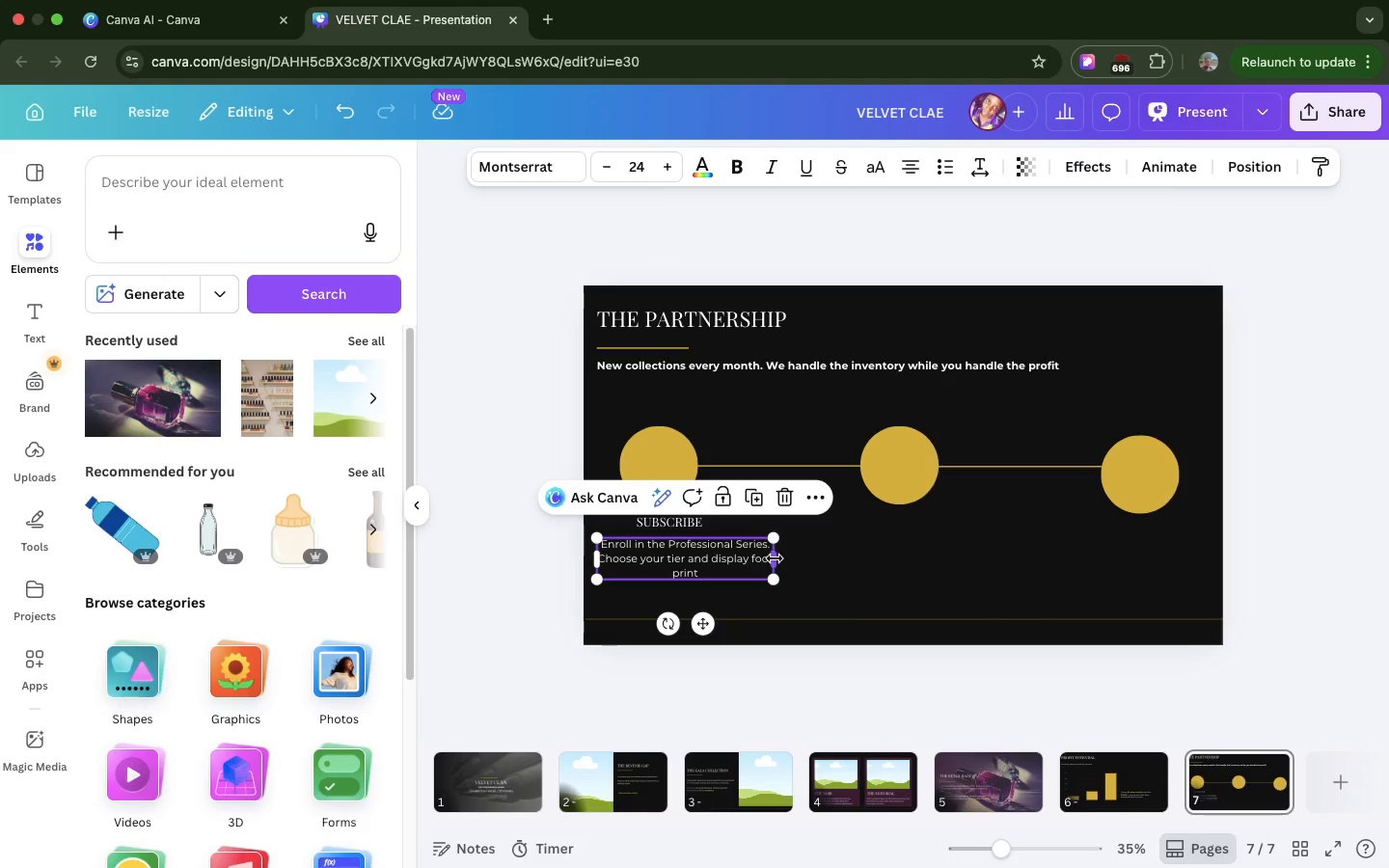 
left_click_drag(start_coordinate=[775, 558], to_coordinate=[796, 557])
 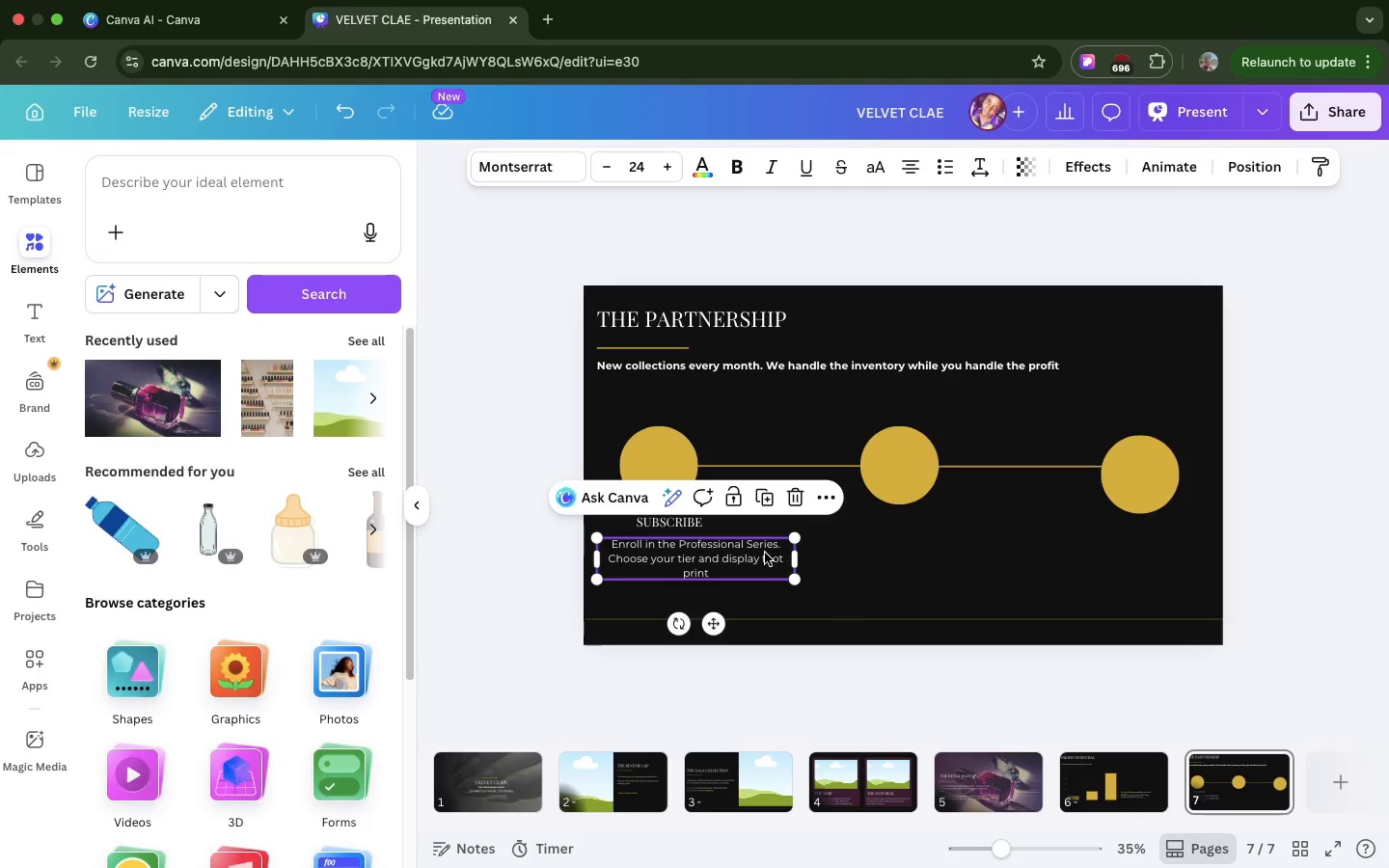 
left_click_drag(start_coordinate=[765, 553], to_coordinate=[772, 551])
 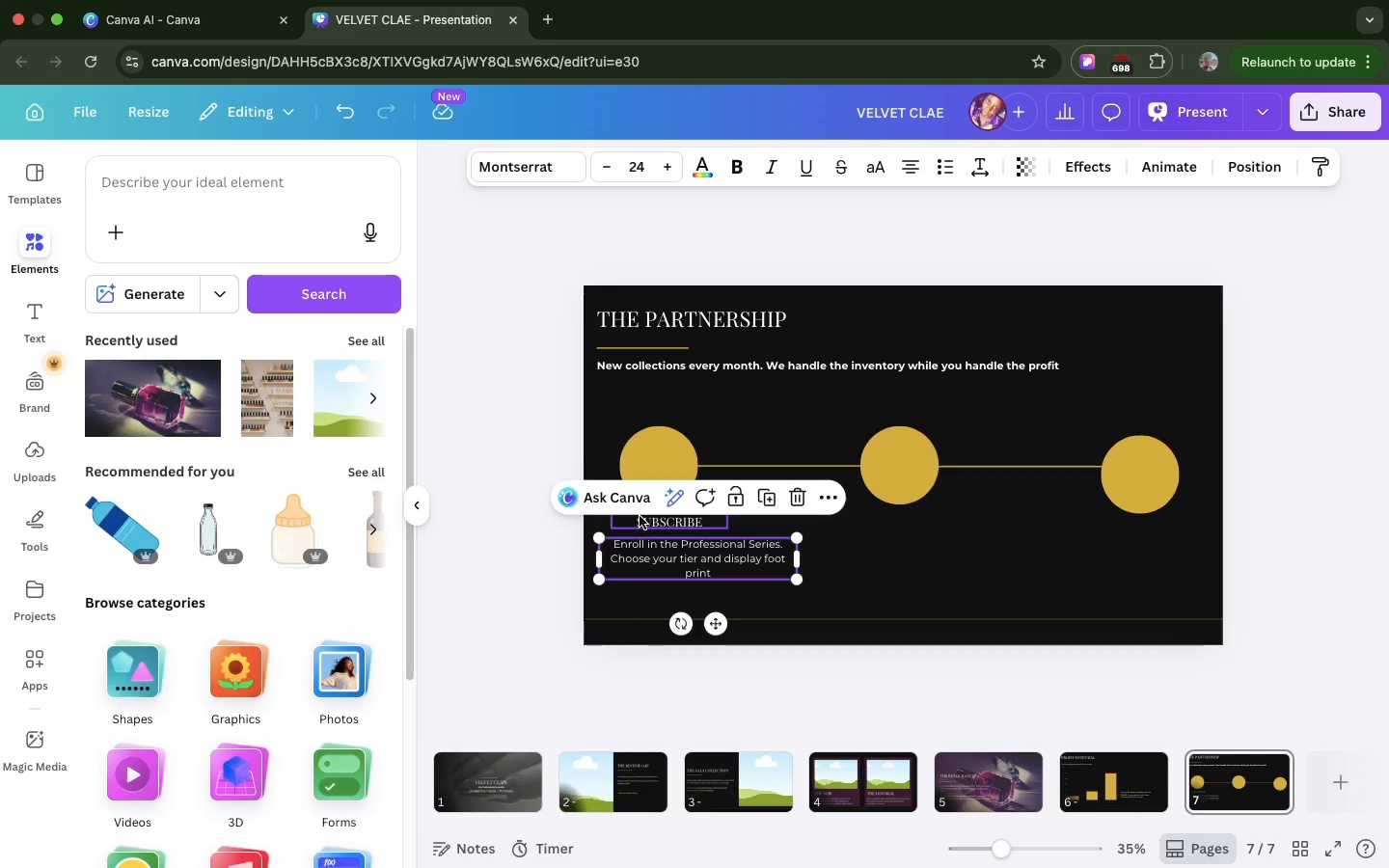 
left_click([640, 516])
 